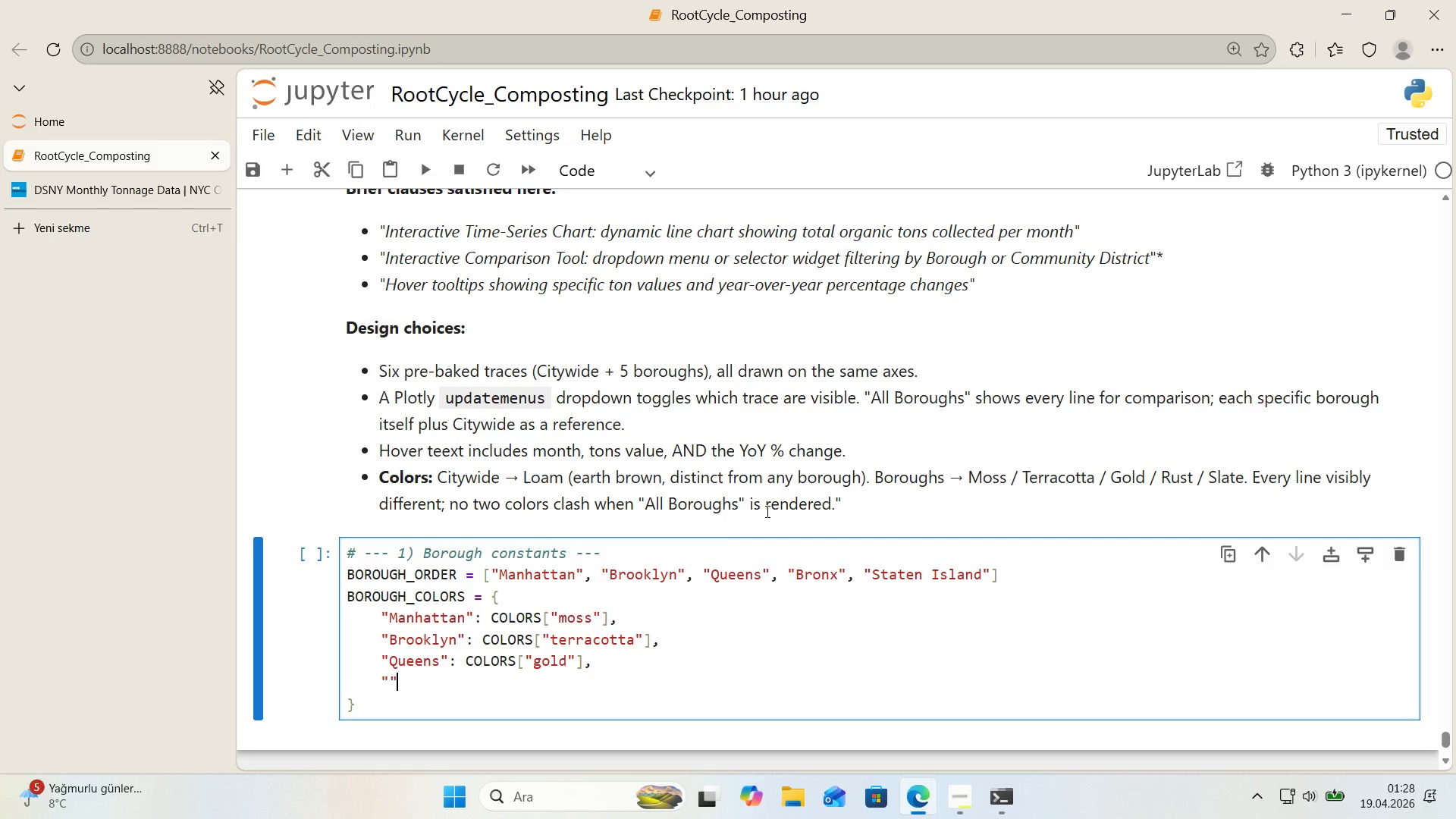 
key(ArrowLeft)
 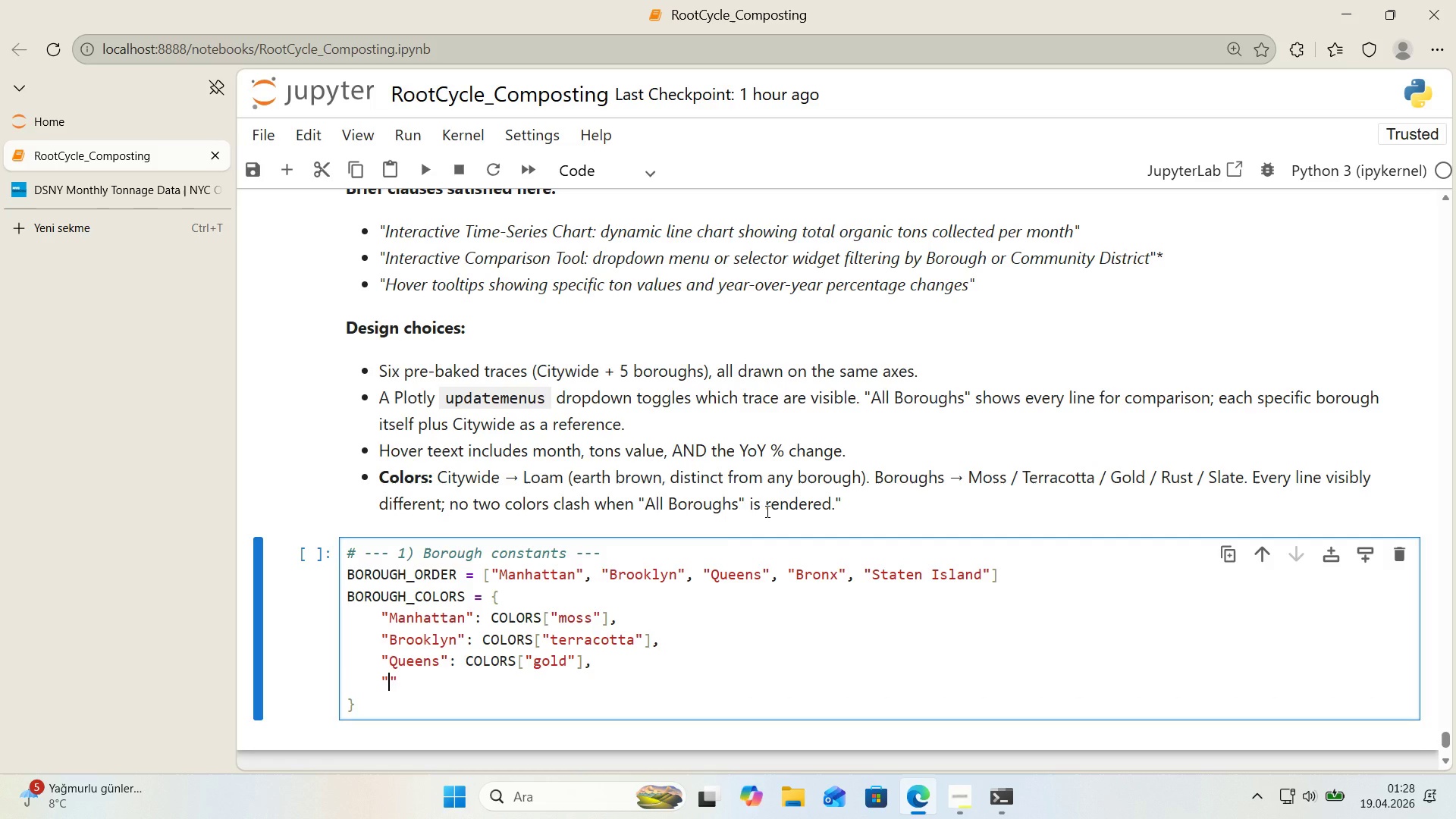 
type(Bronx)
 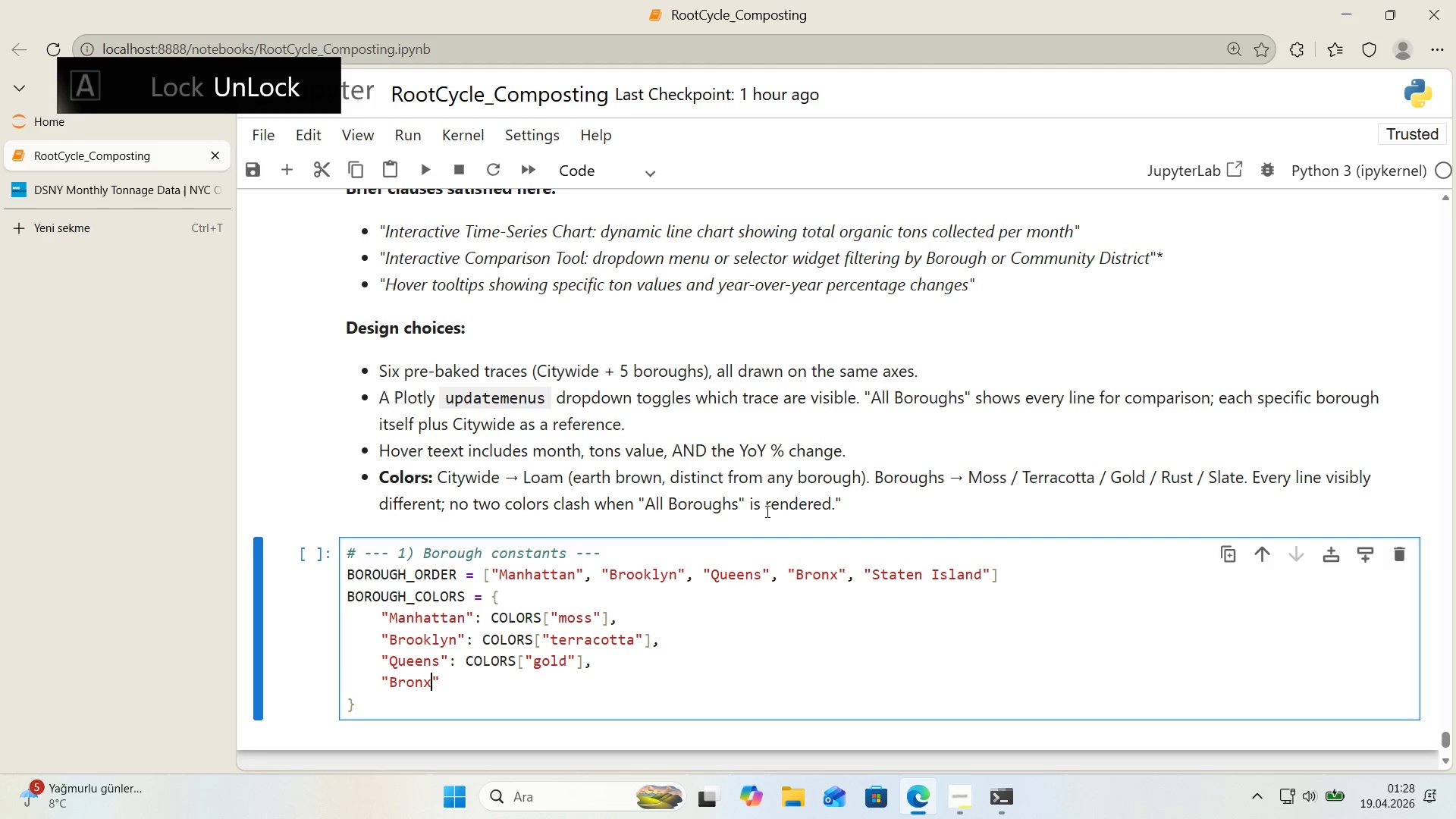 
key(ArrowRight)
 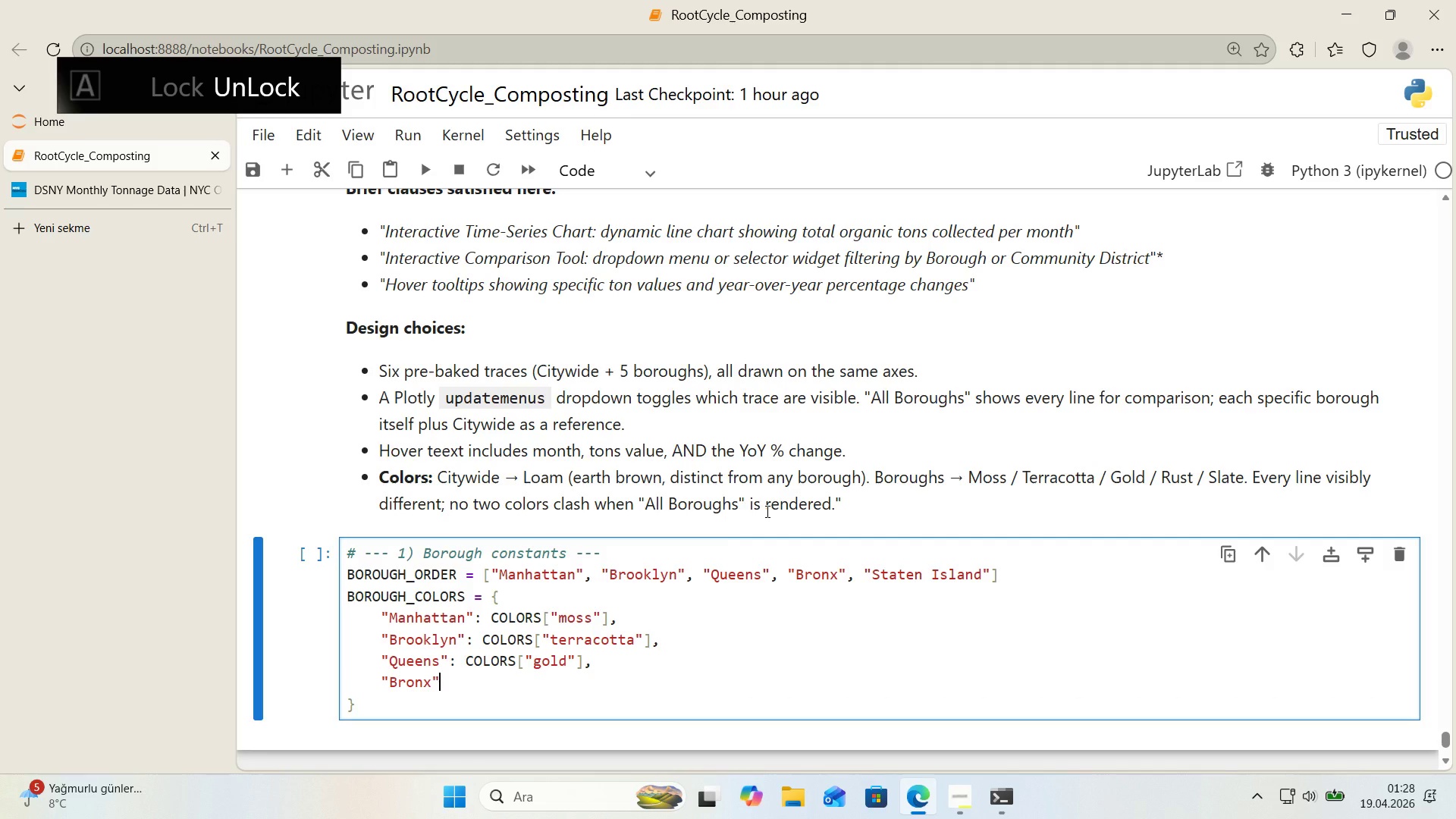 
type(> COLORS)
 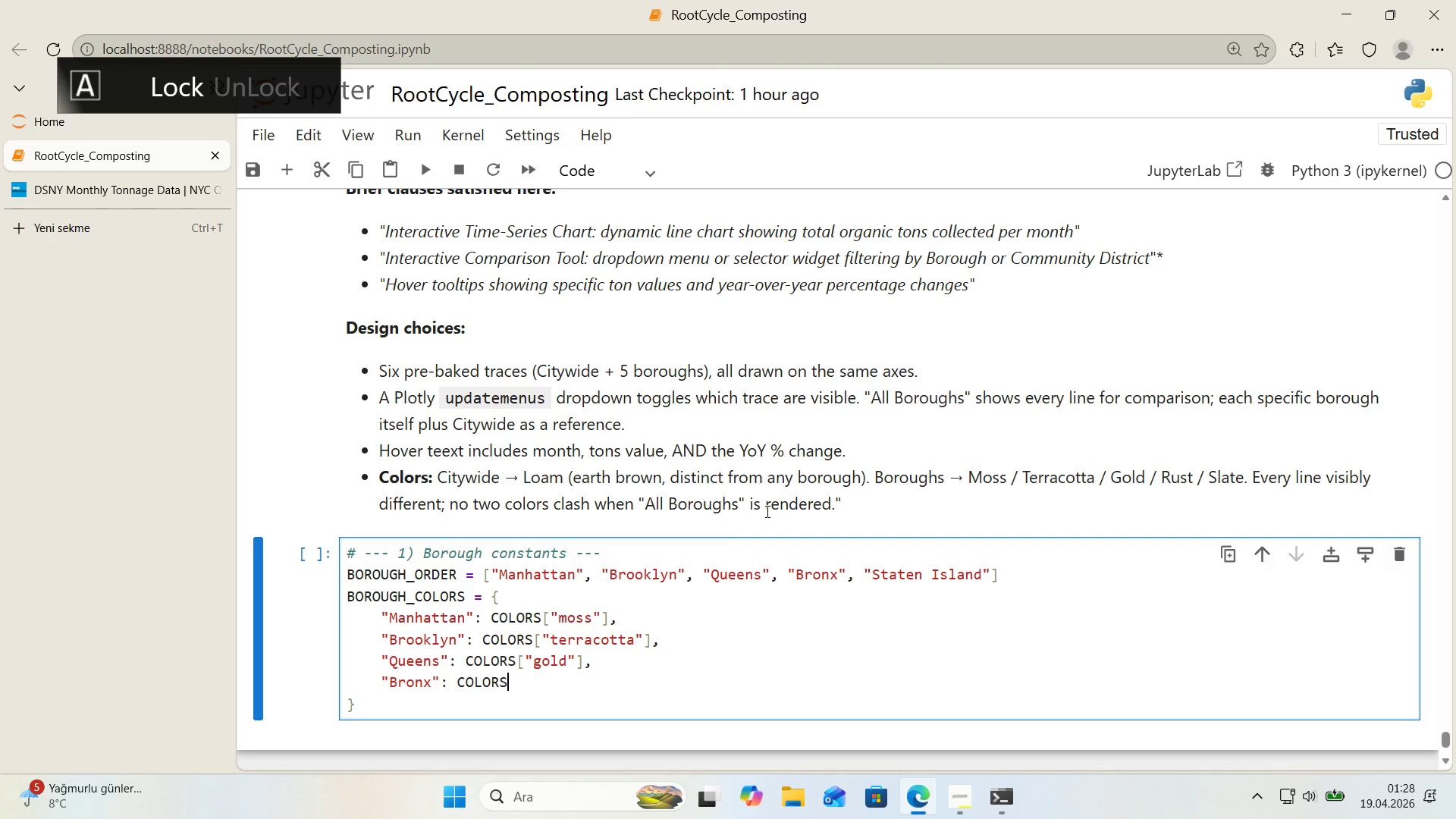 
key(Alt+Control+8)
 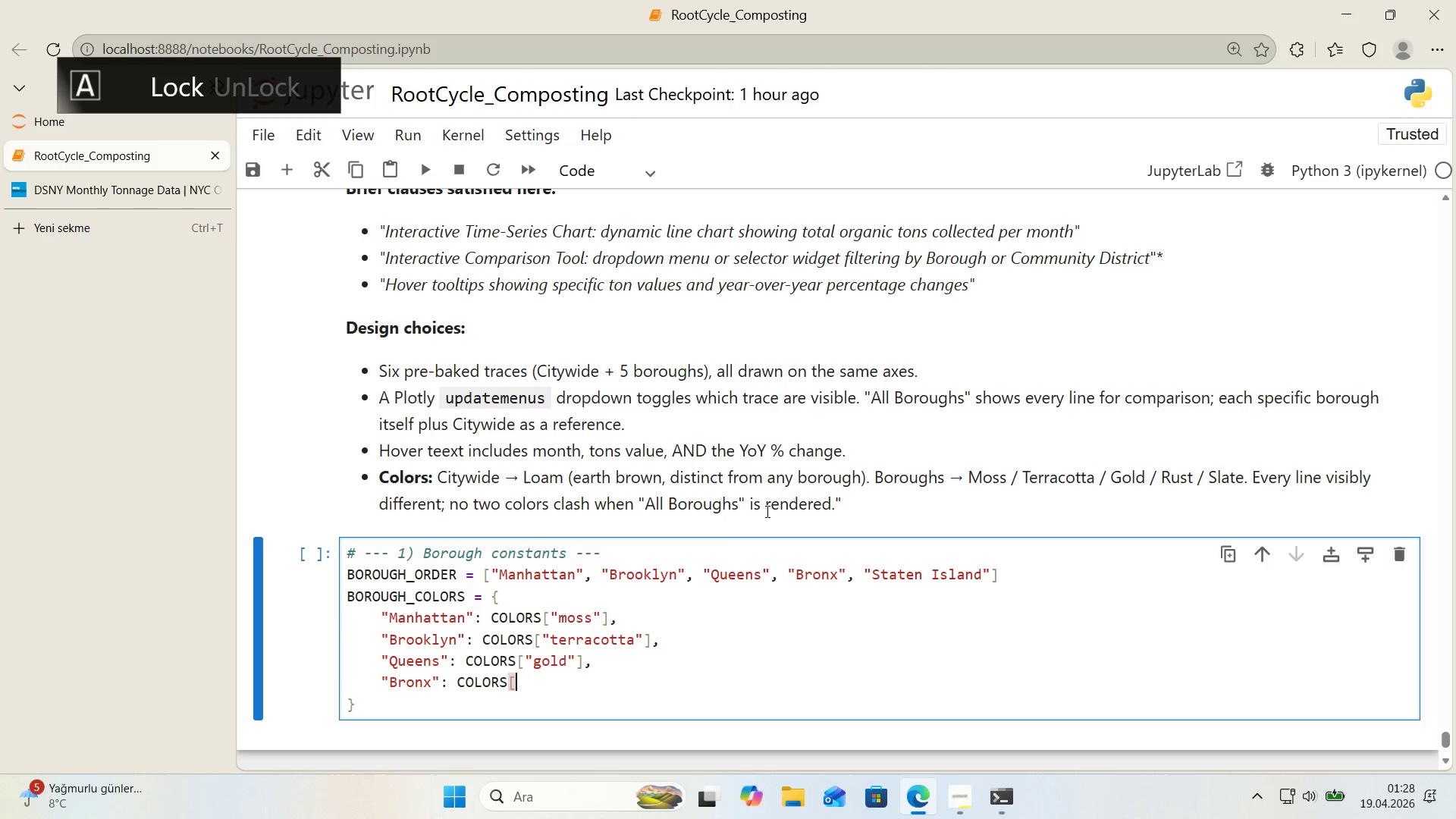 
key(Alt+Control+9)
 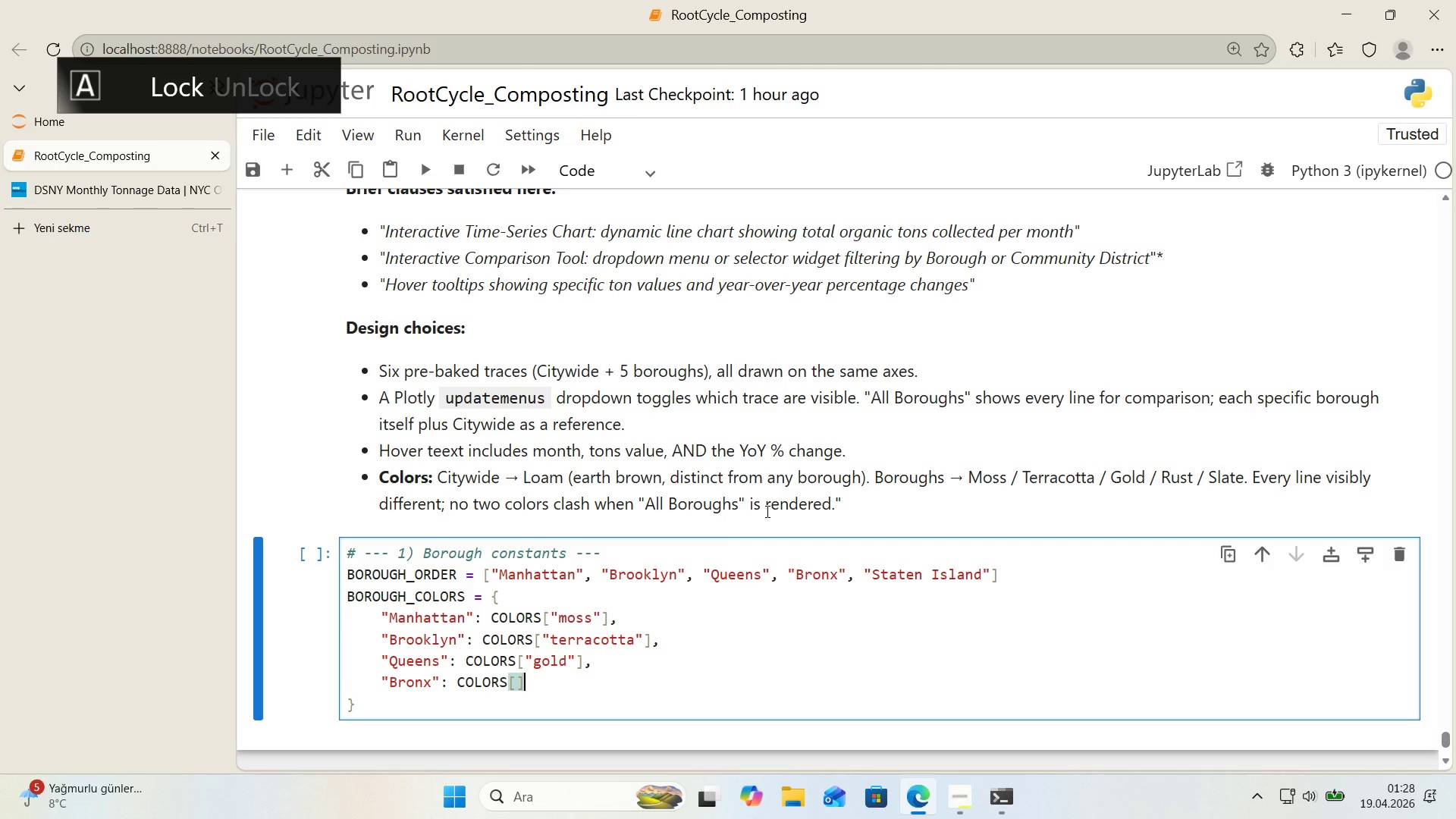 
key(ArrowLeft)
 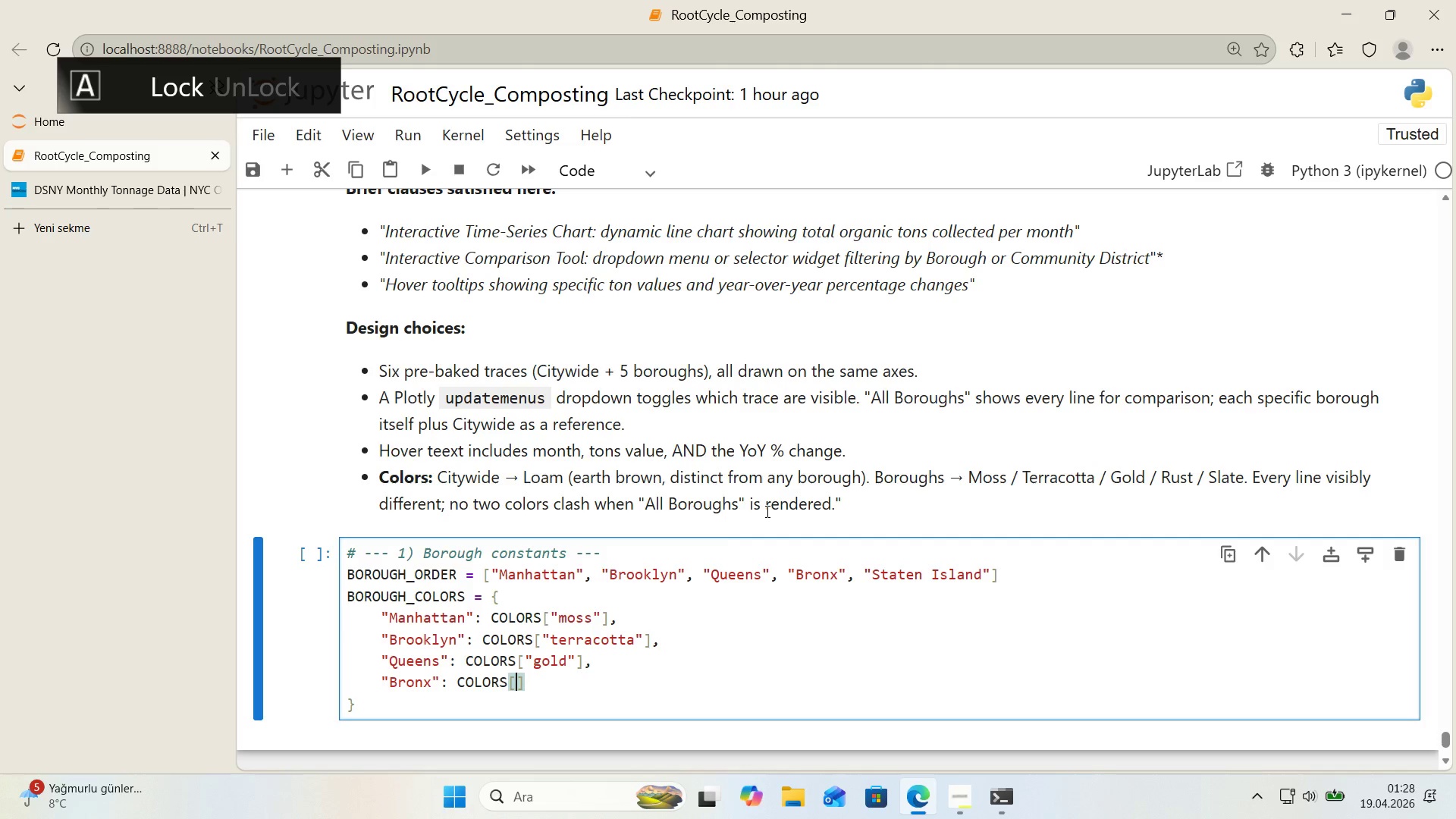 
key(CapsLock)
 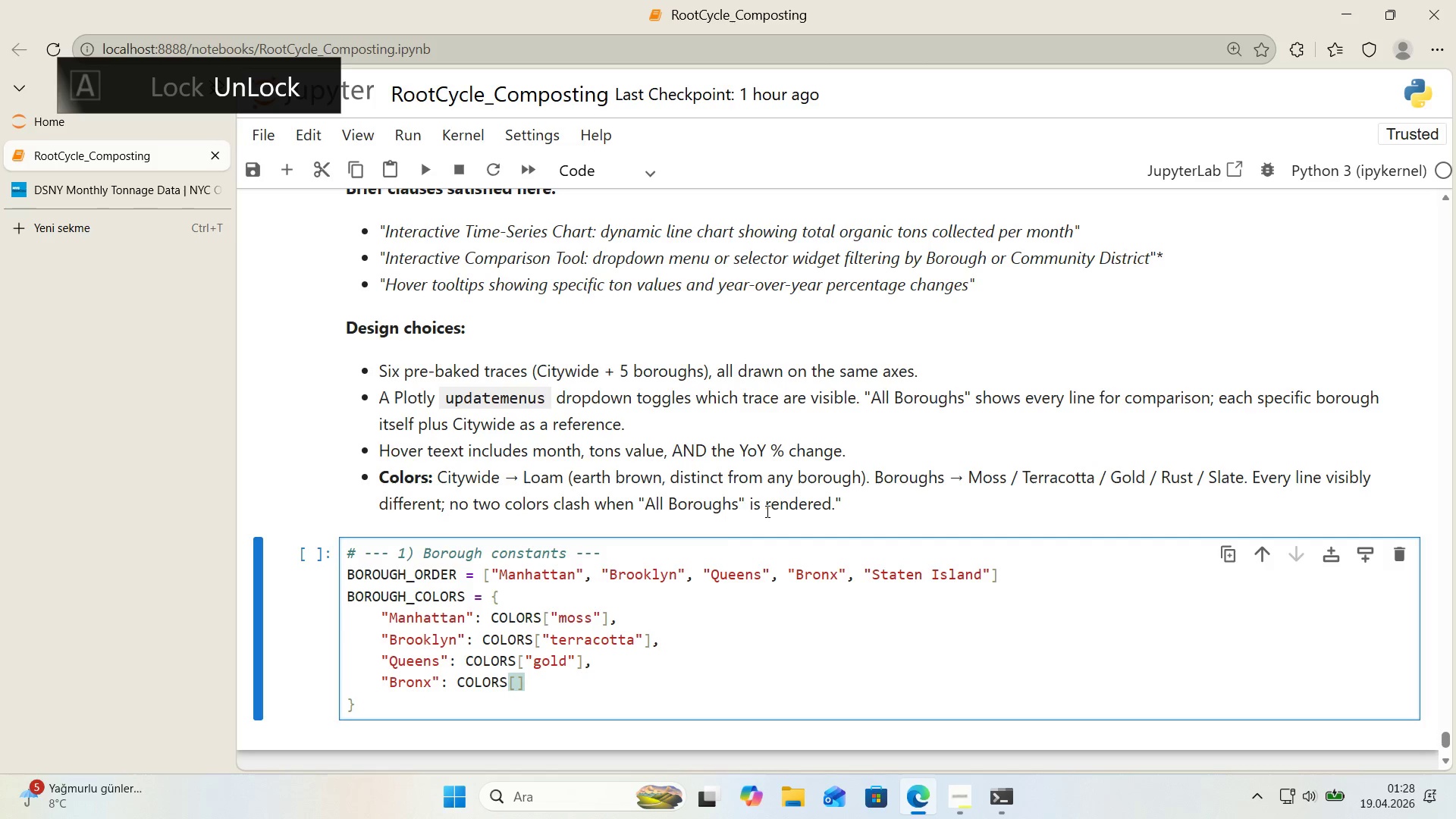 
hold_key(key=Backquote, duration=0.55)
 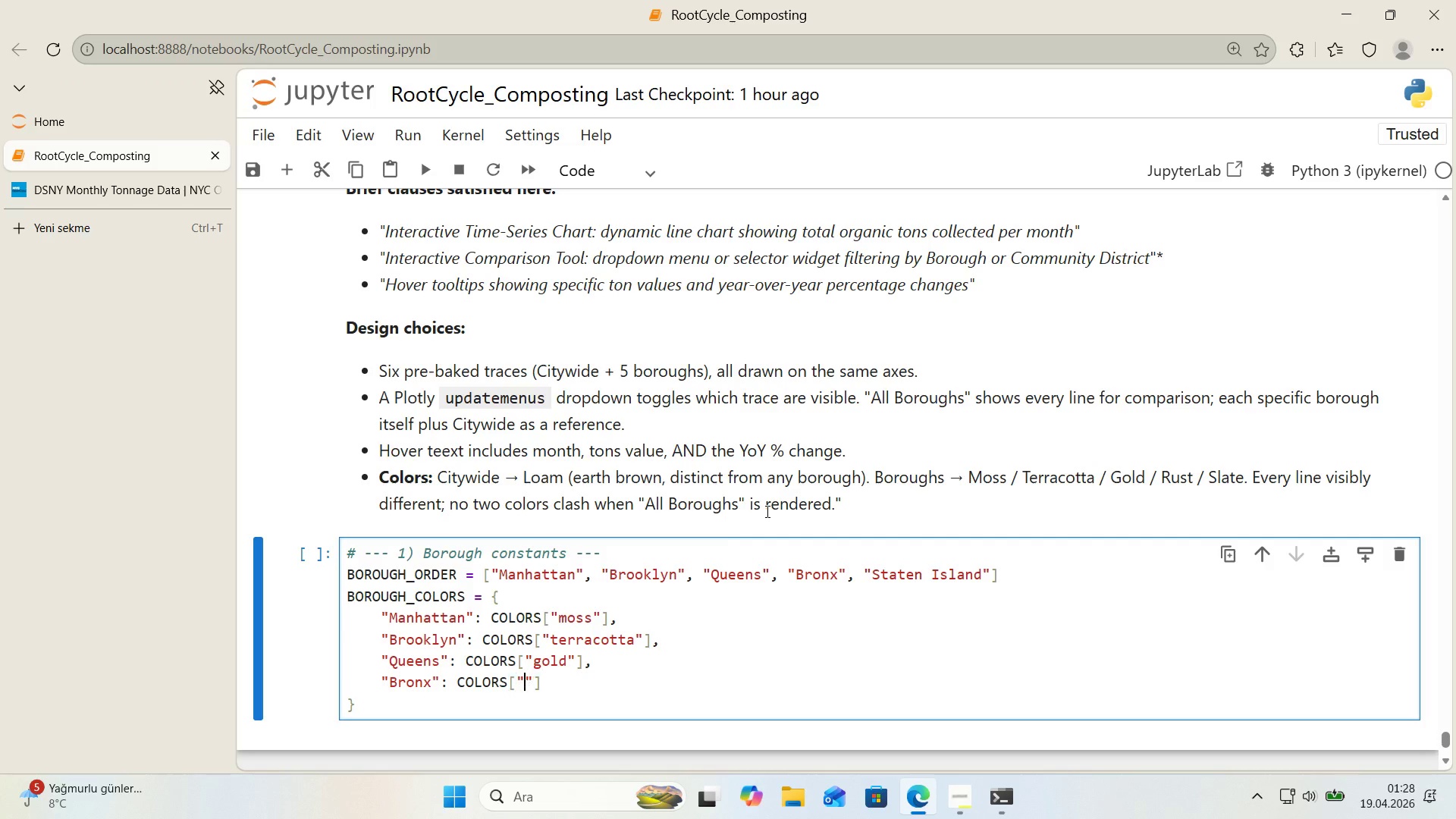 
key(ArrowLeft)
 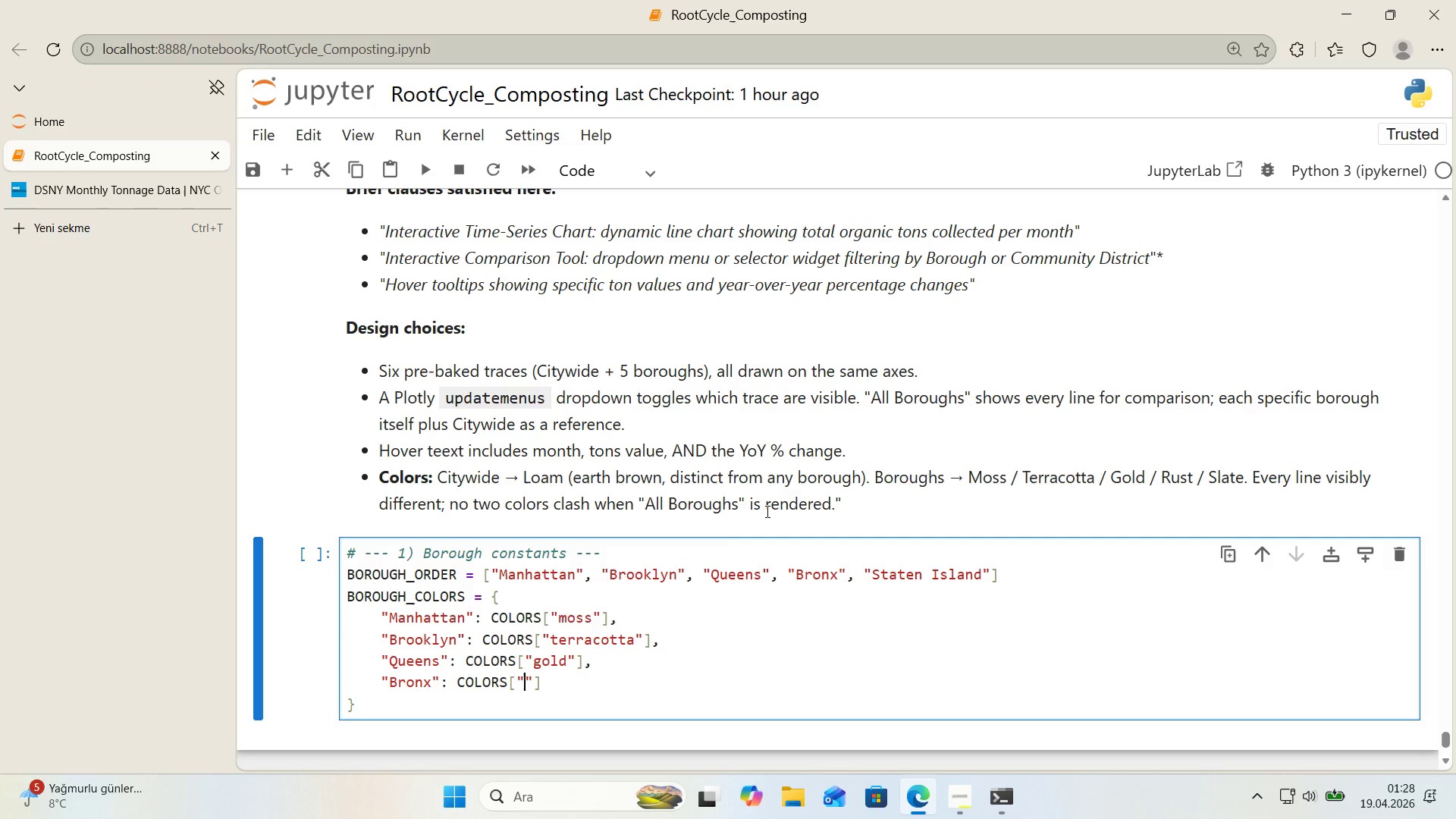 
type(rust)
 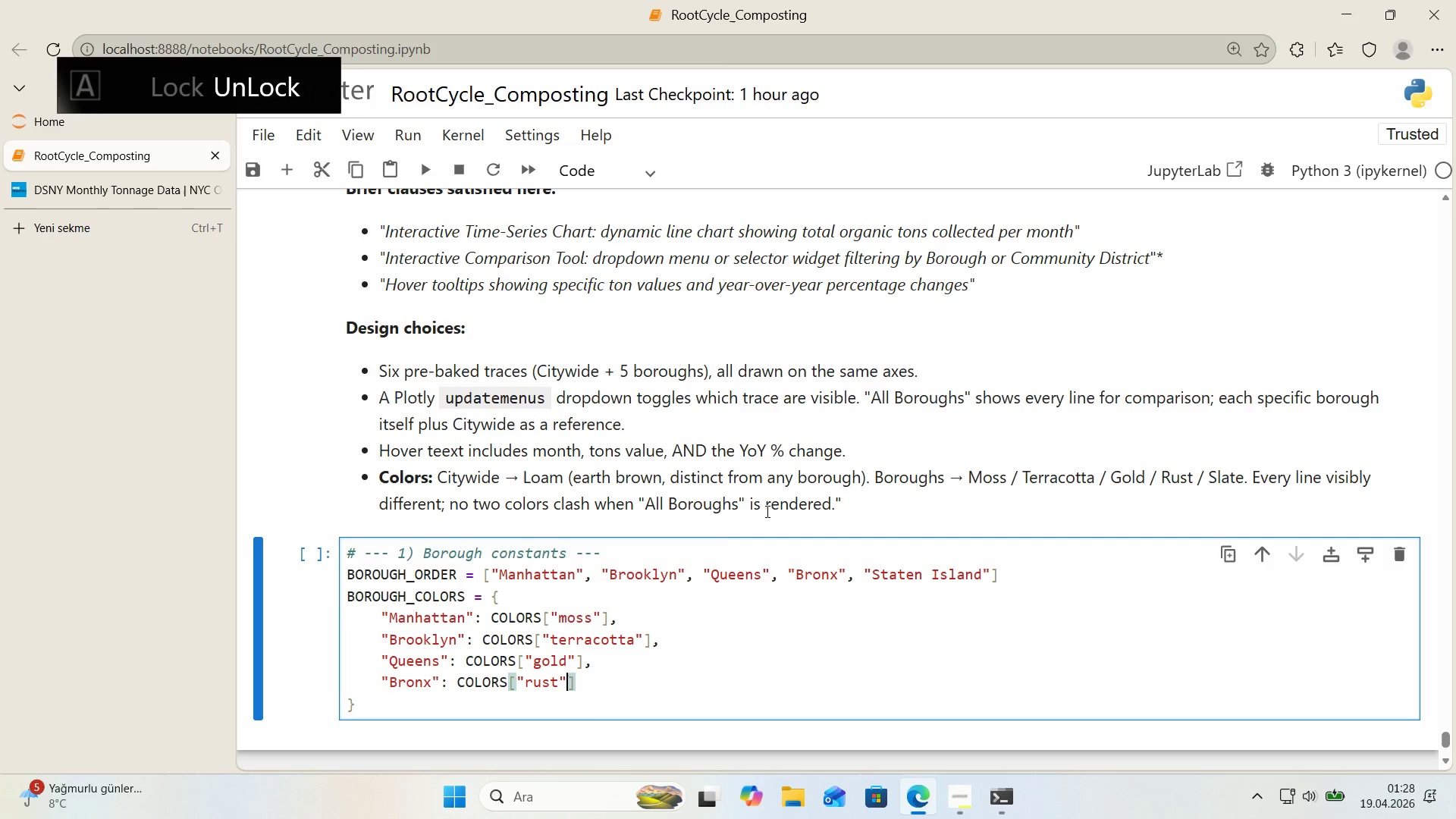 
key(ArrowRight)
 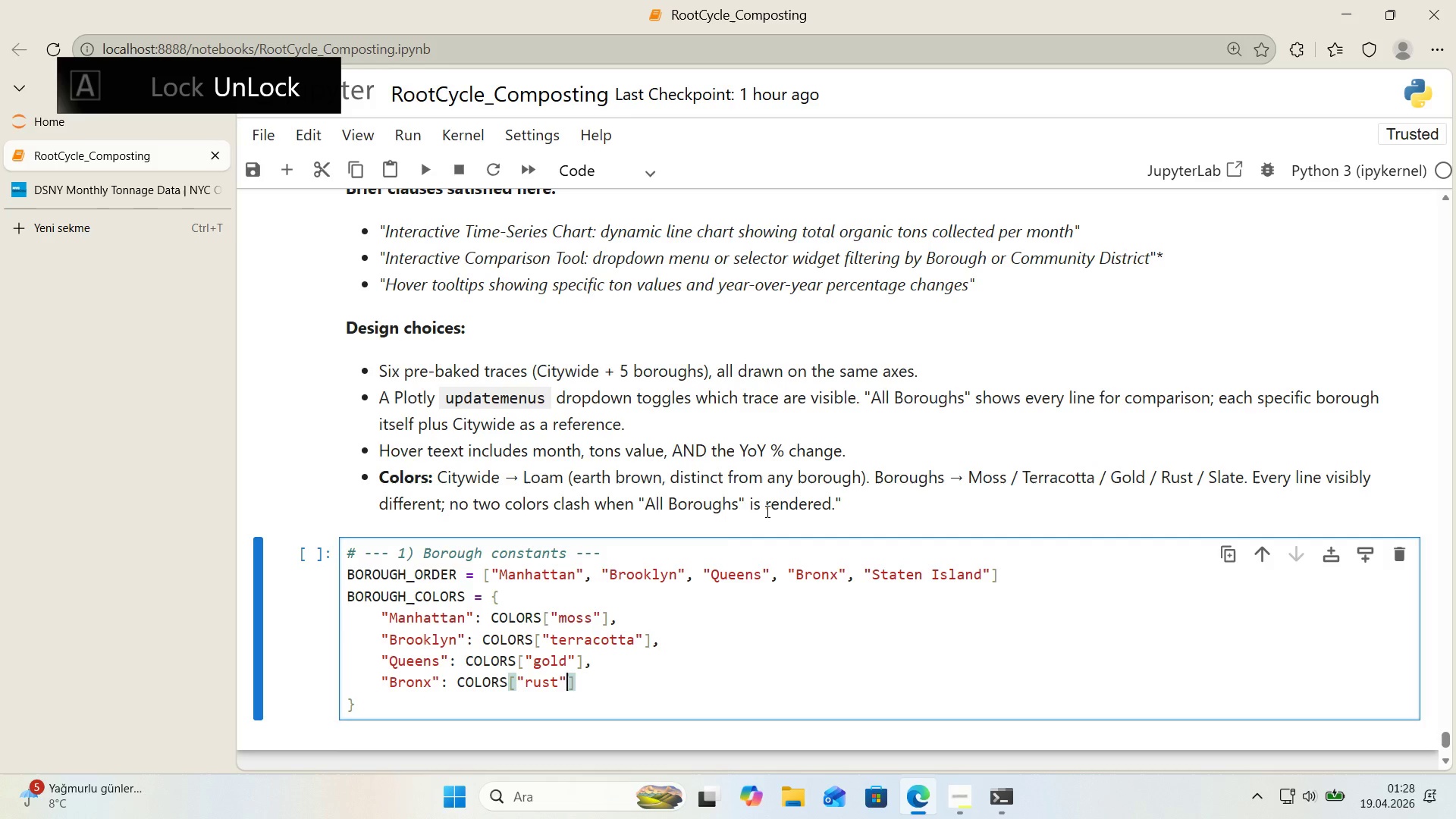 
key(ArrowRight)
 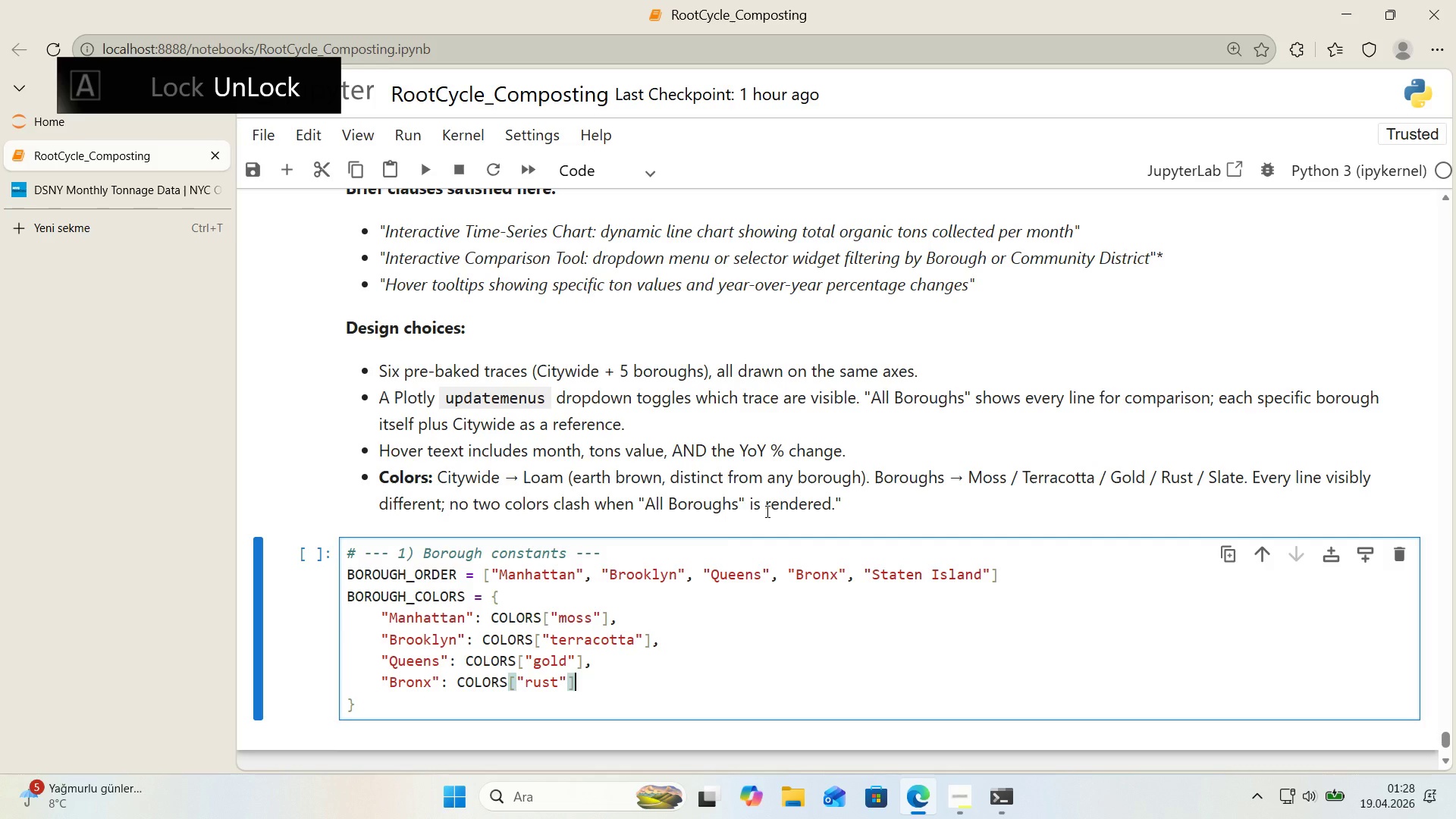 
key(Comma)
 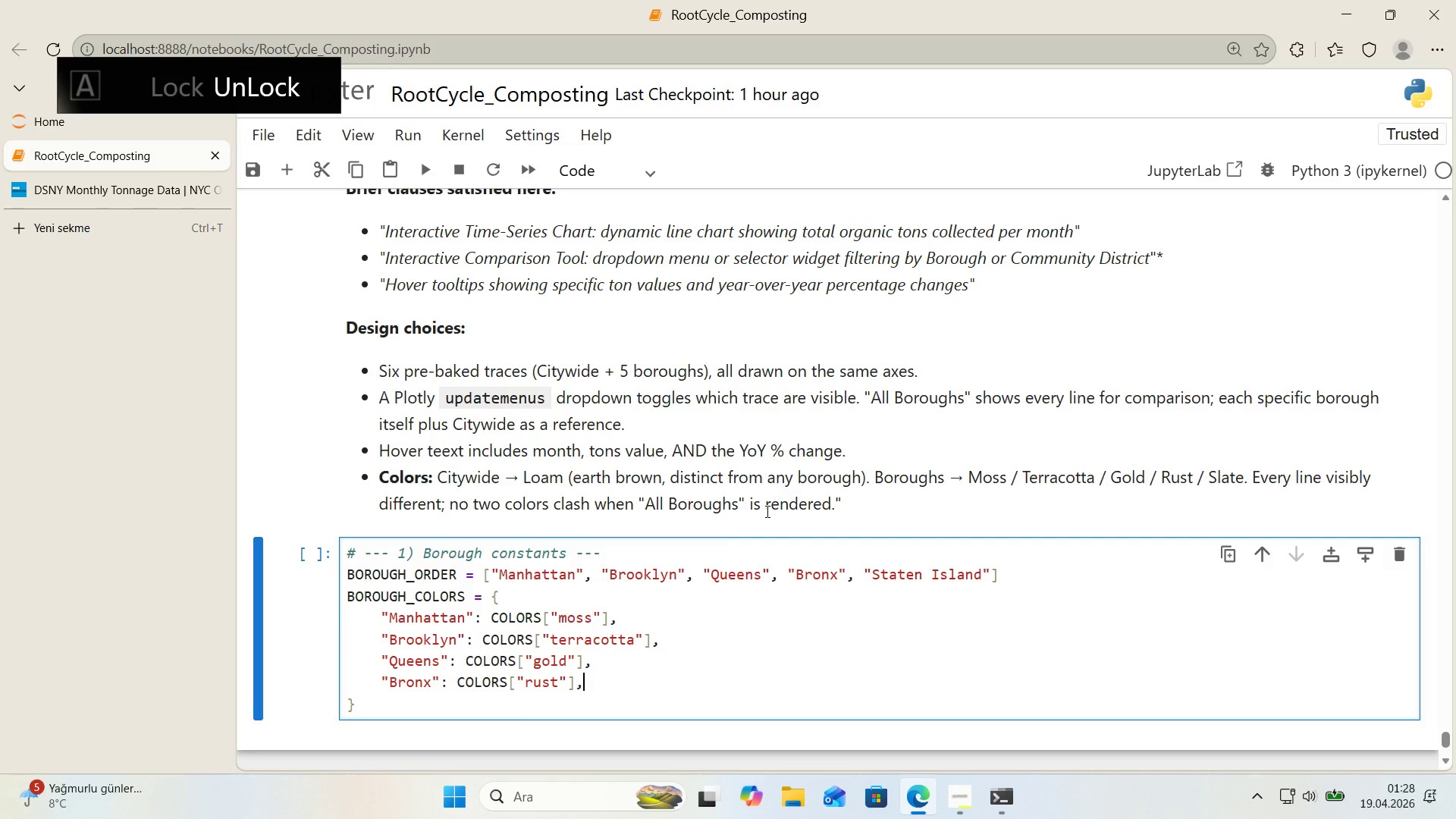 
key(Enter)
 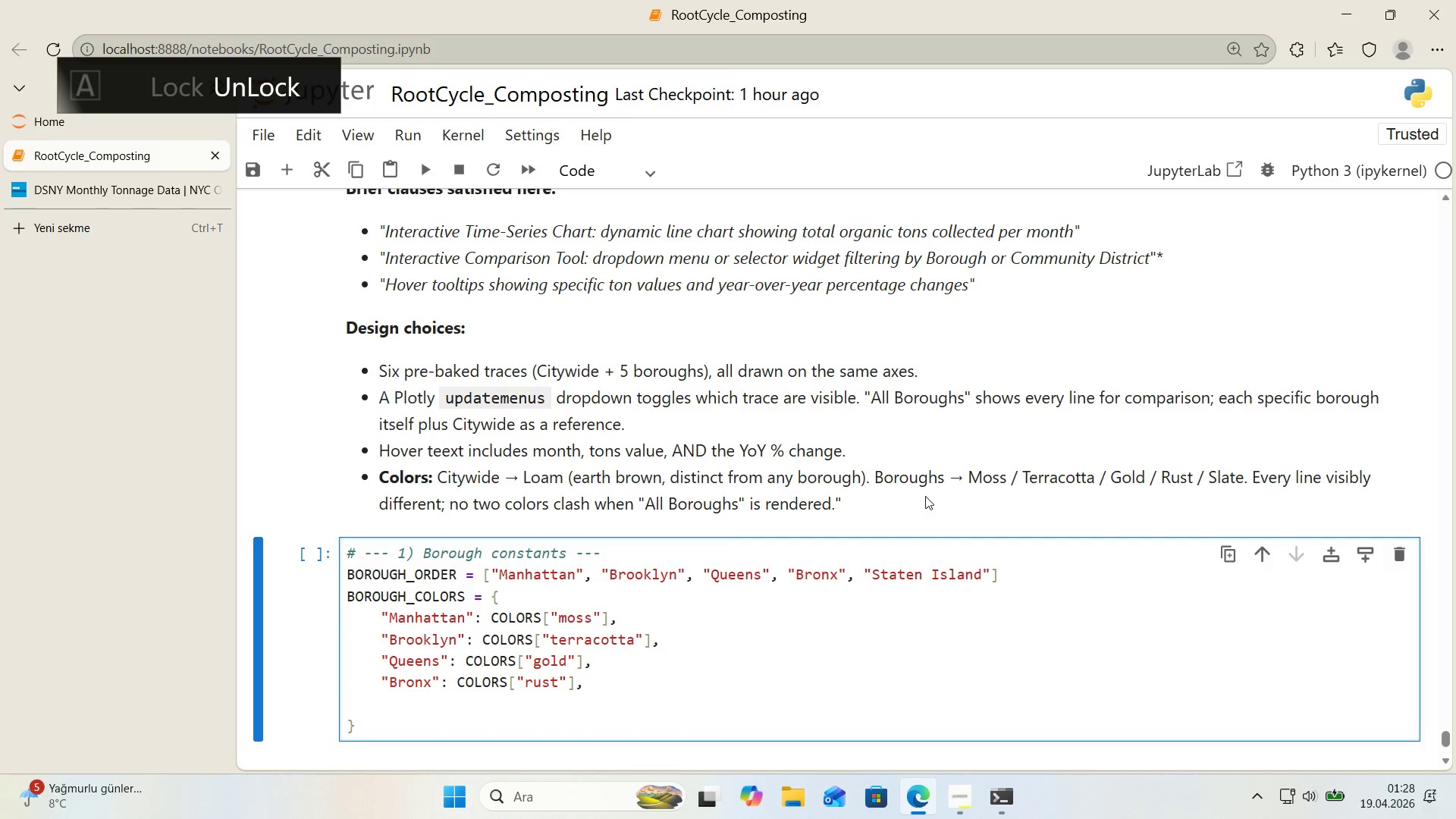 
scroll: coordinate [925, 496], scroll_direction: down, amount: 1.0
 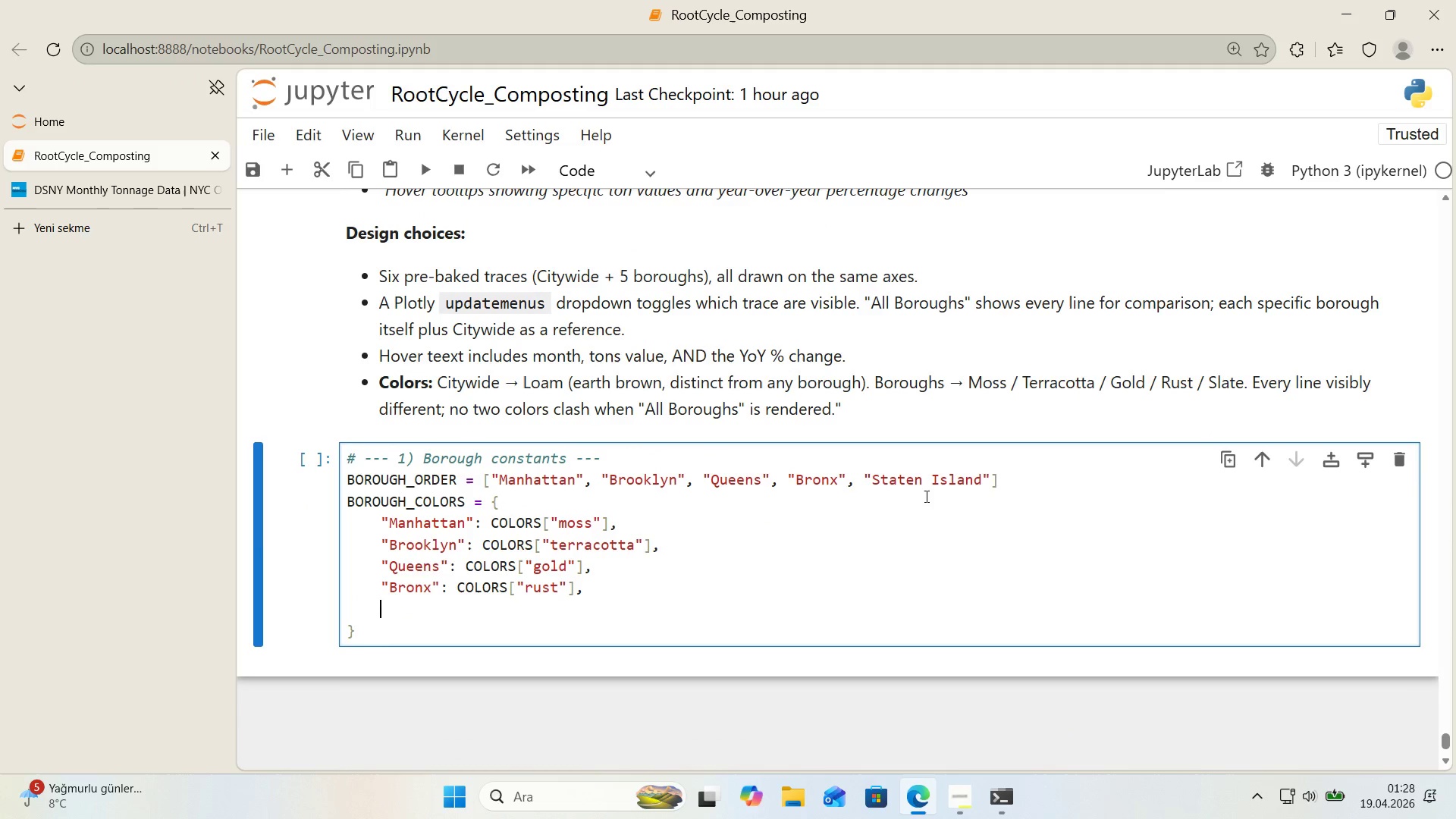 
key(Backquote)
 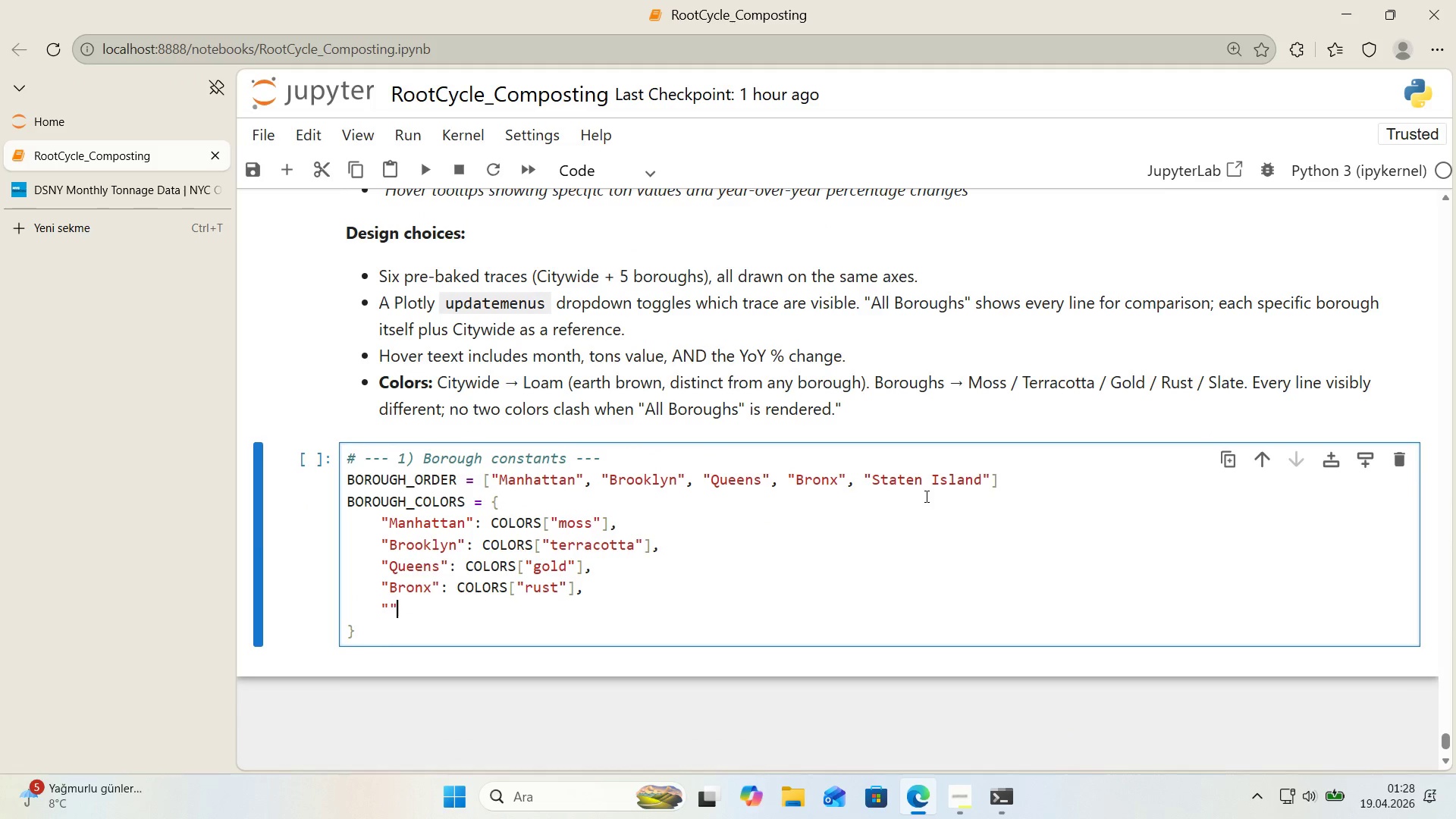 
key(Backquote)
 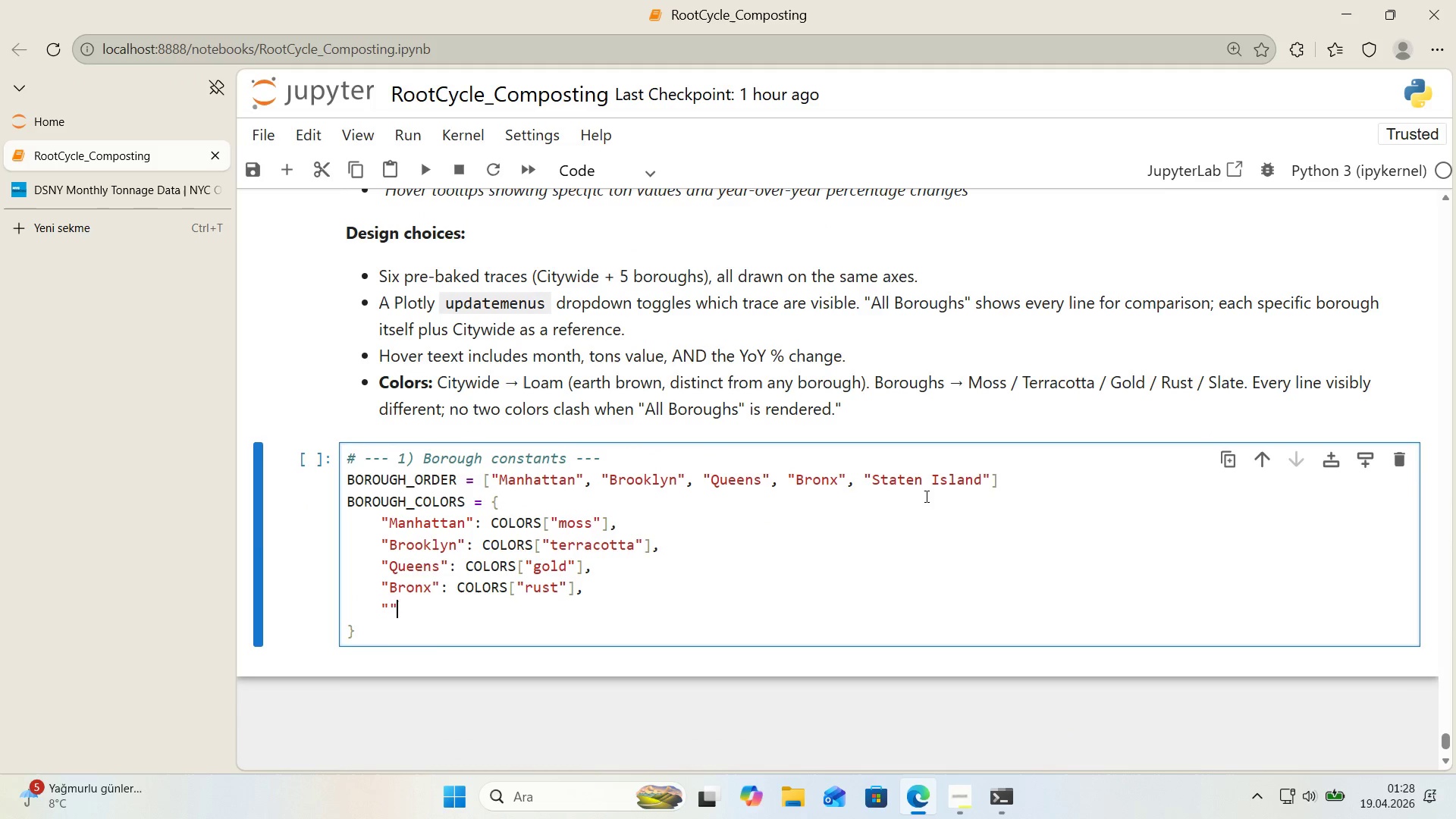 
key(Backquote)
 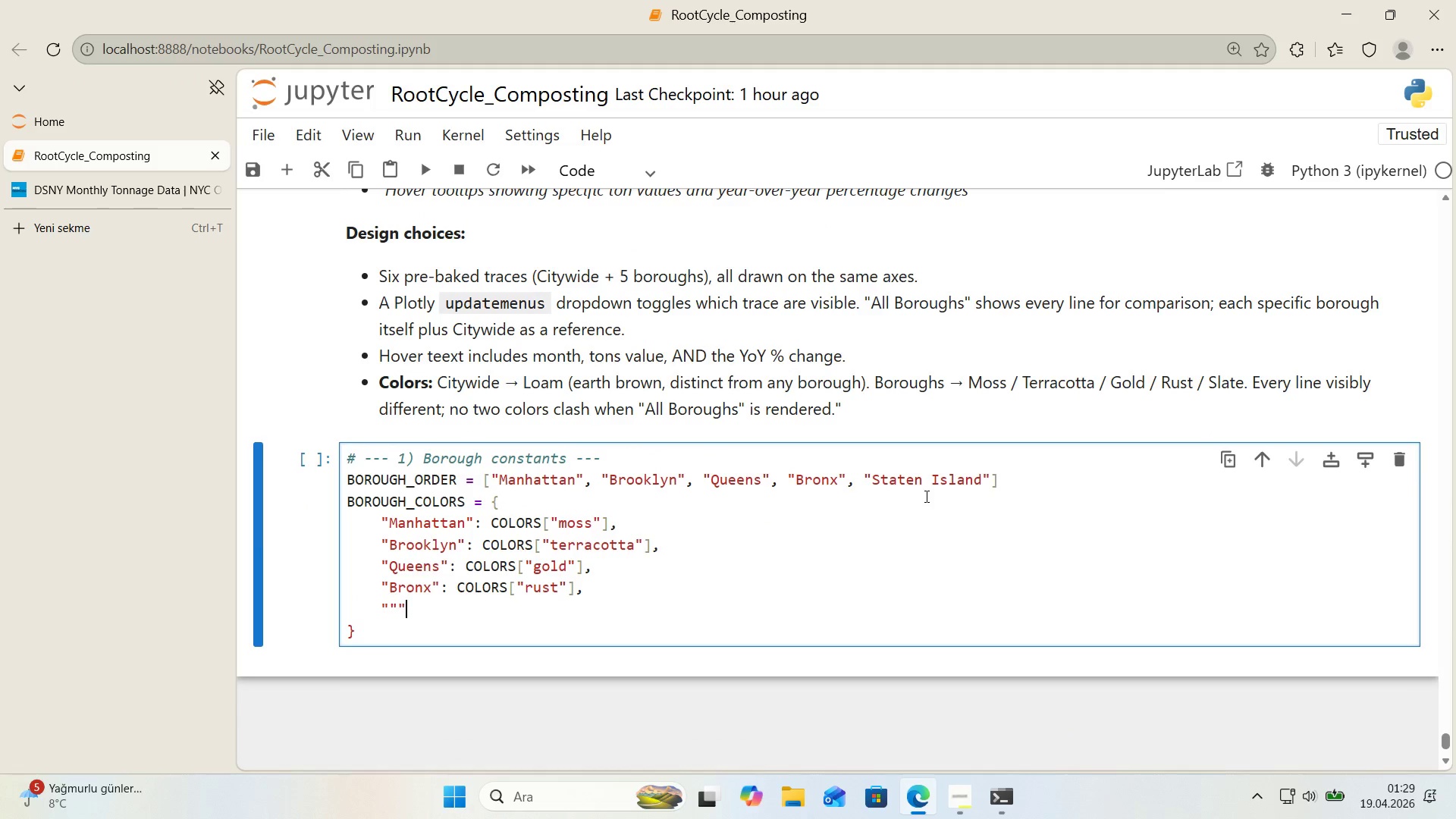 
key(ArrowLeft)
 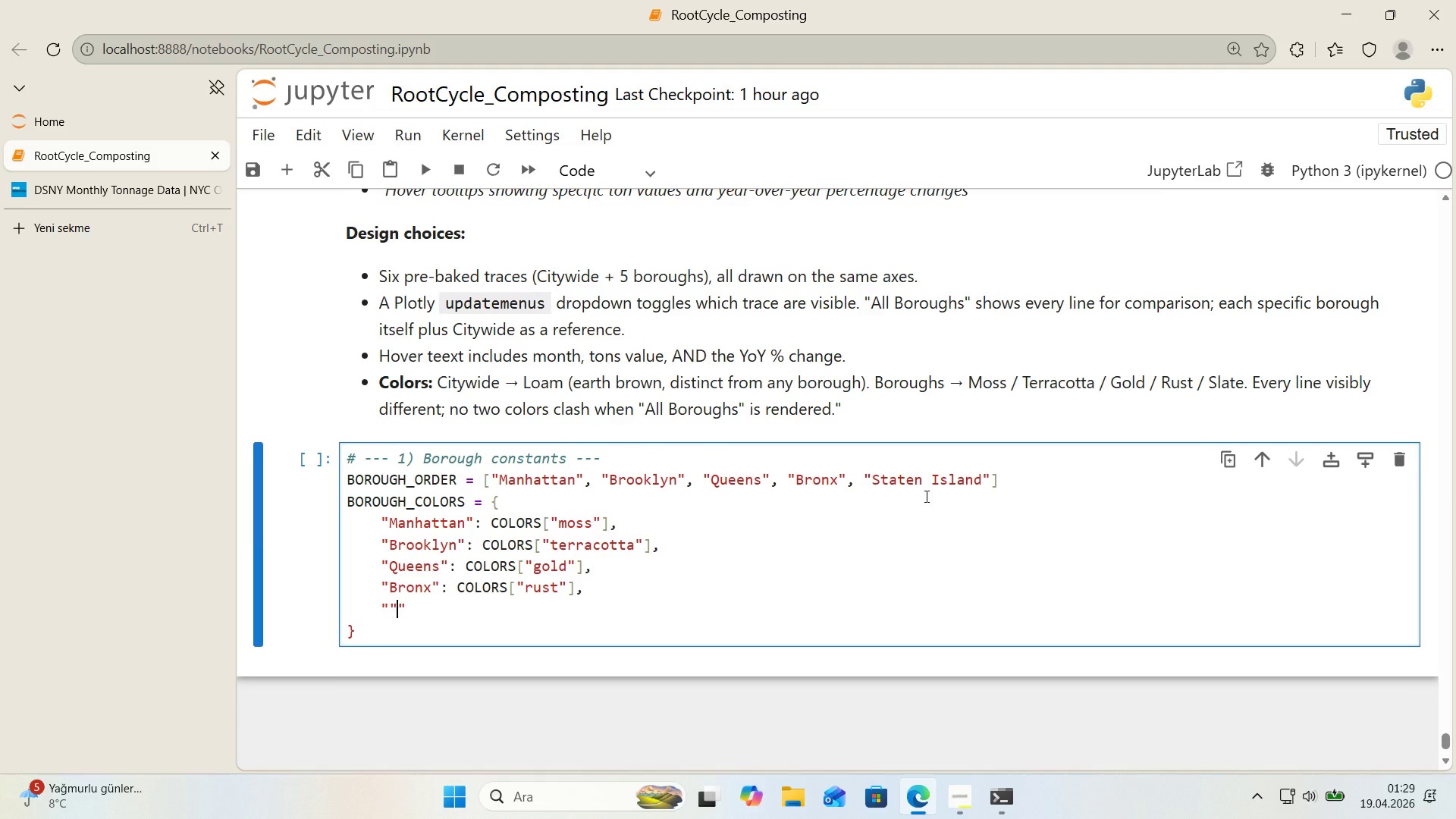 
key(Backspace)
type(Staten Islan`)
 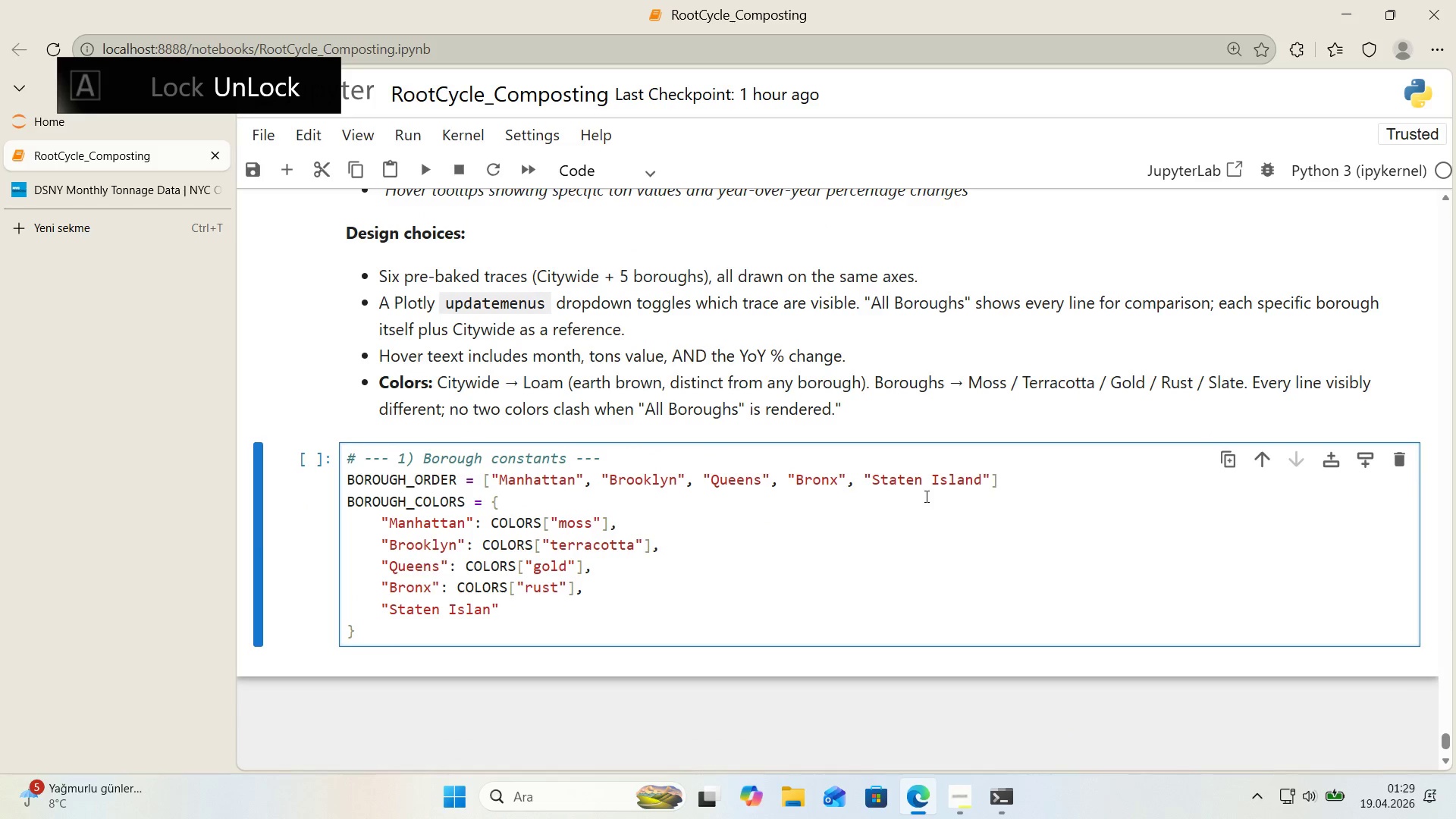 
key(ArrowLeft)
 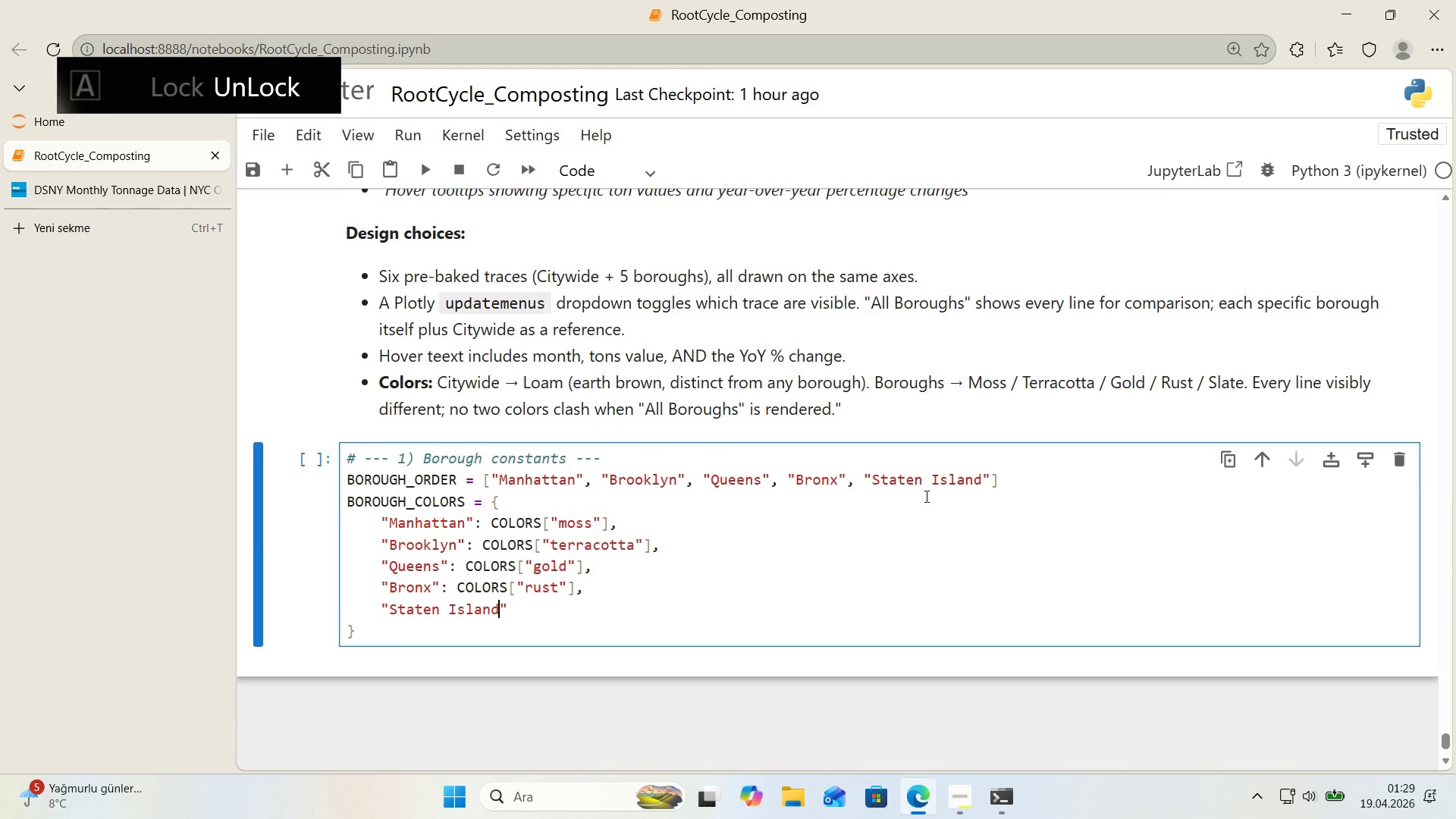 
key(D)
 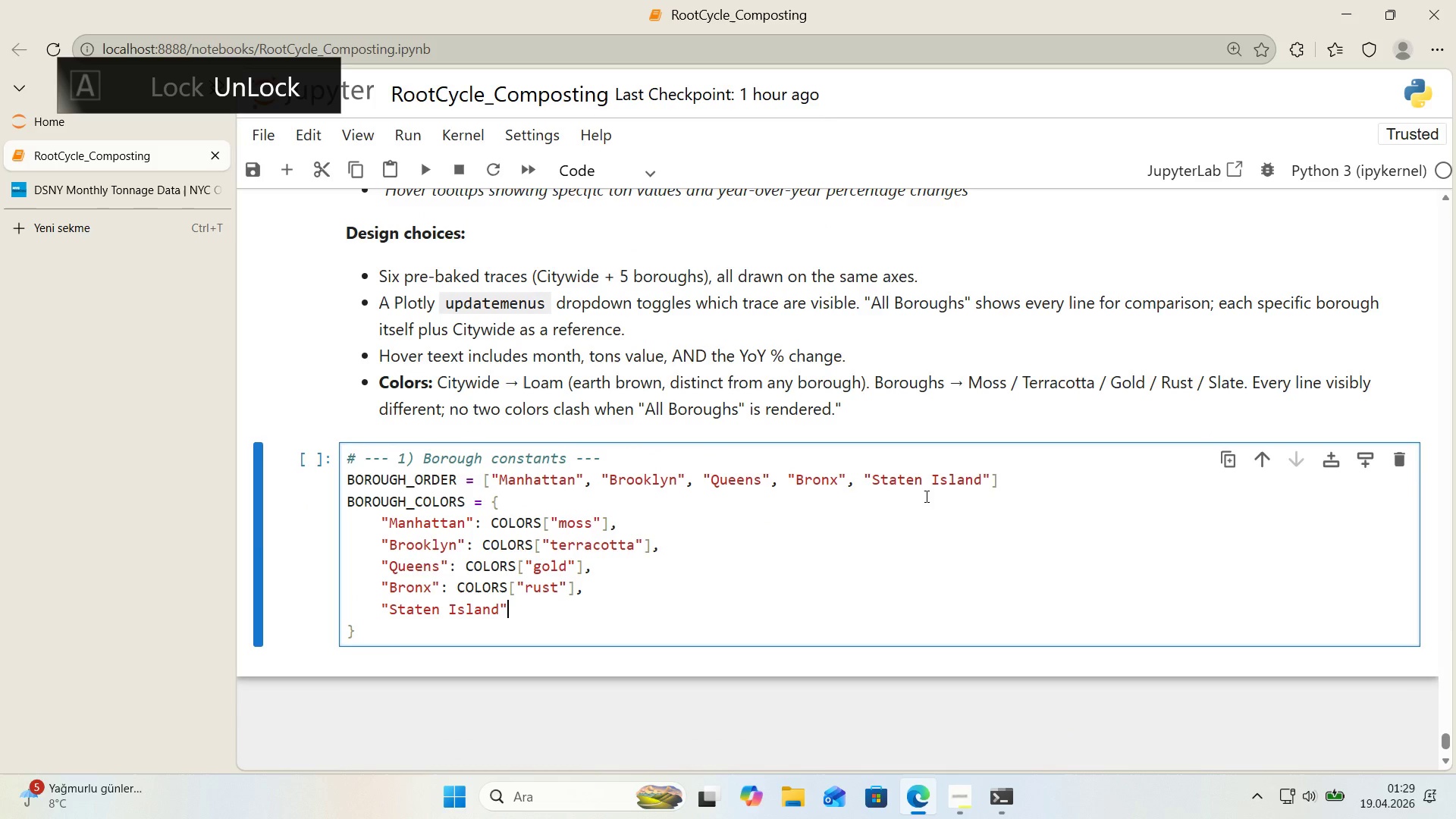 
key(ArrowRight)
 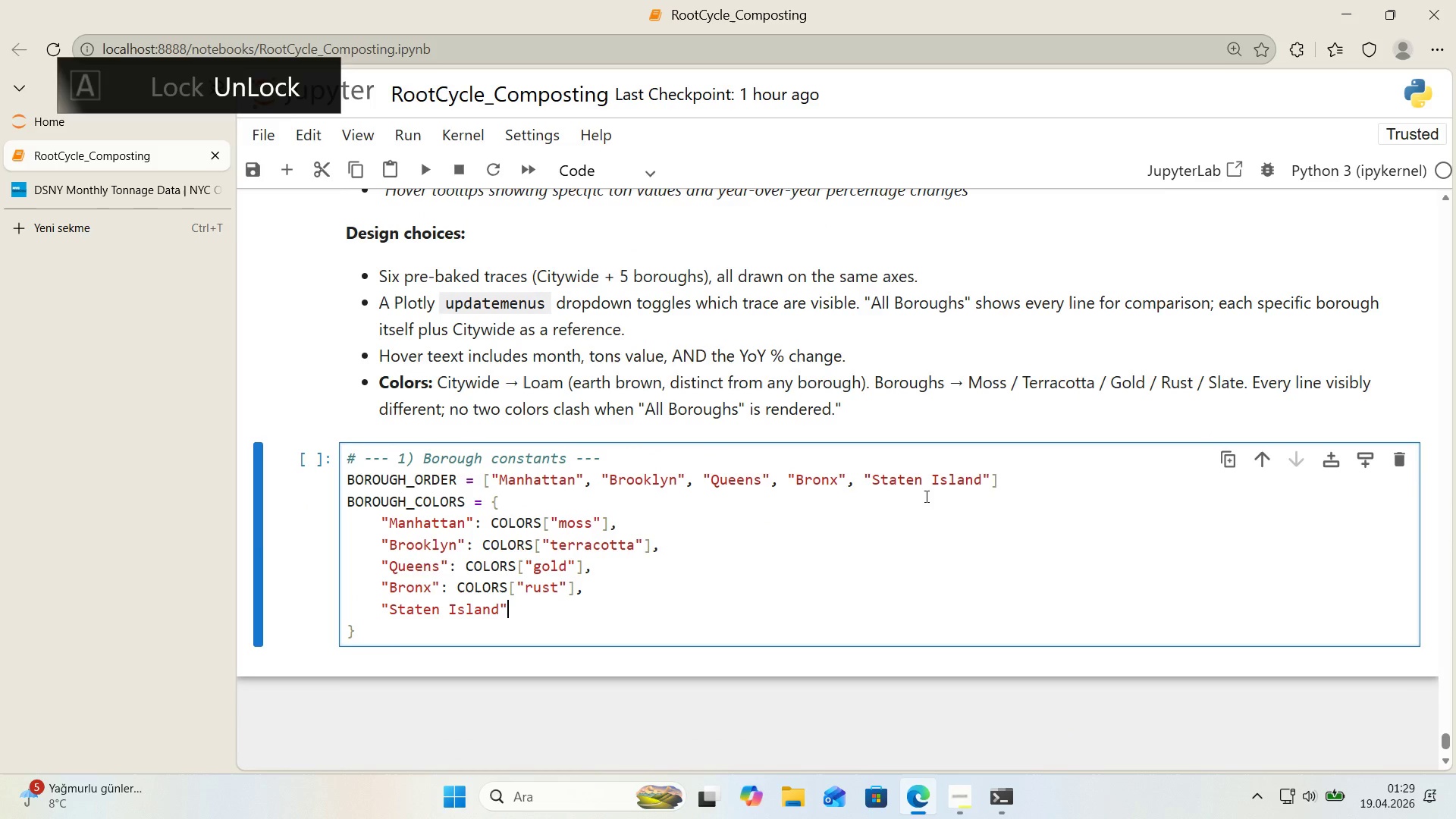 
type(> COLORS)
 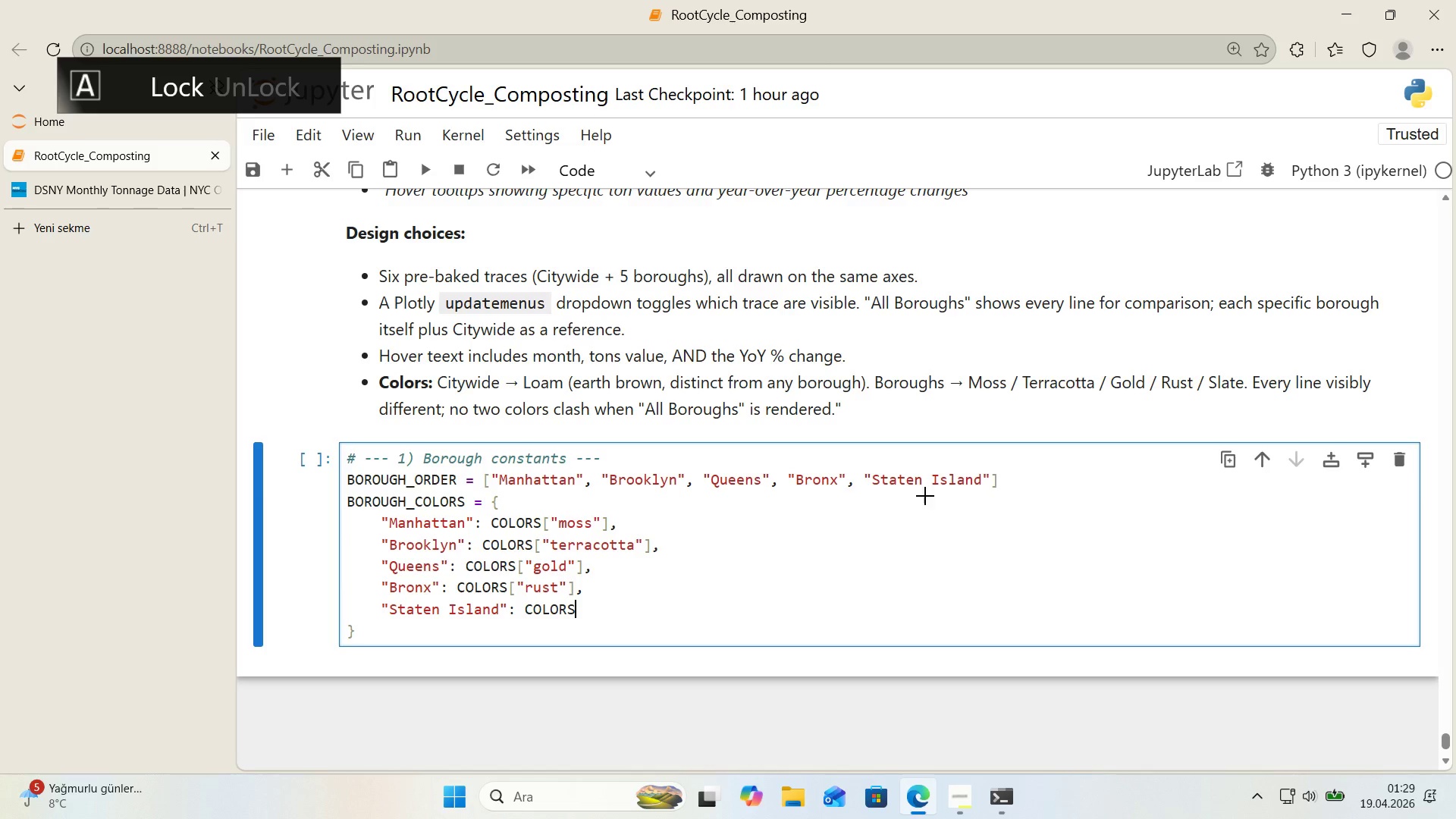 
key(Alt+Control+8)
 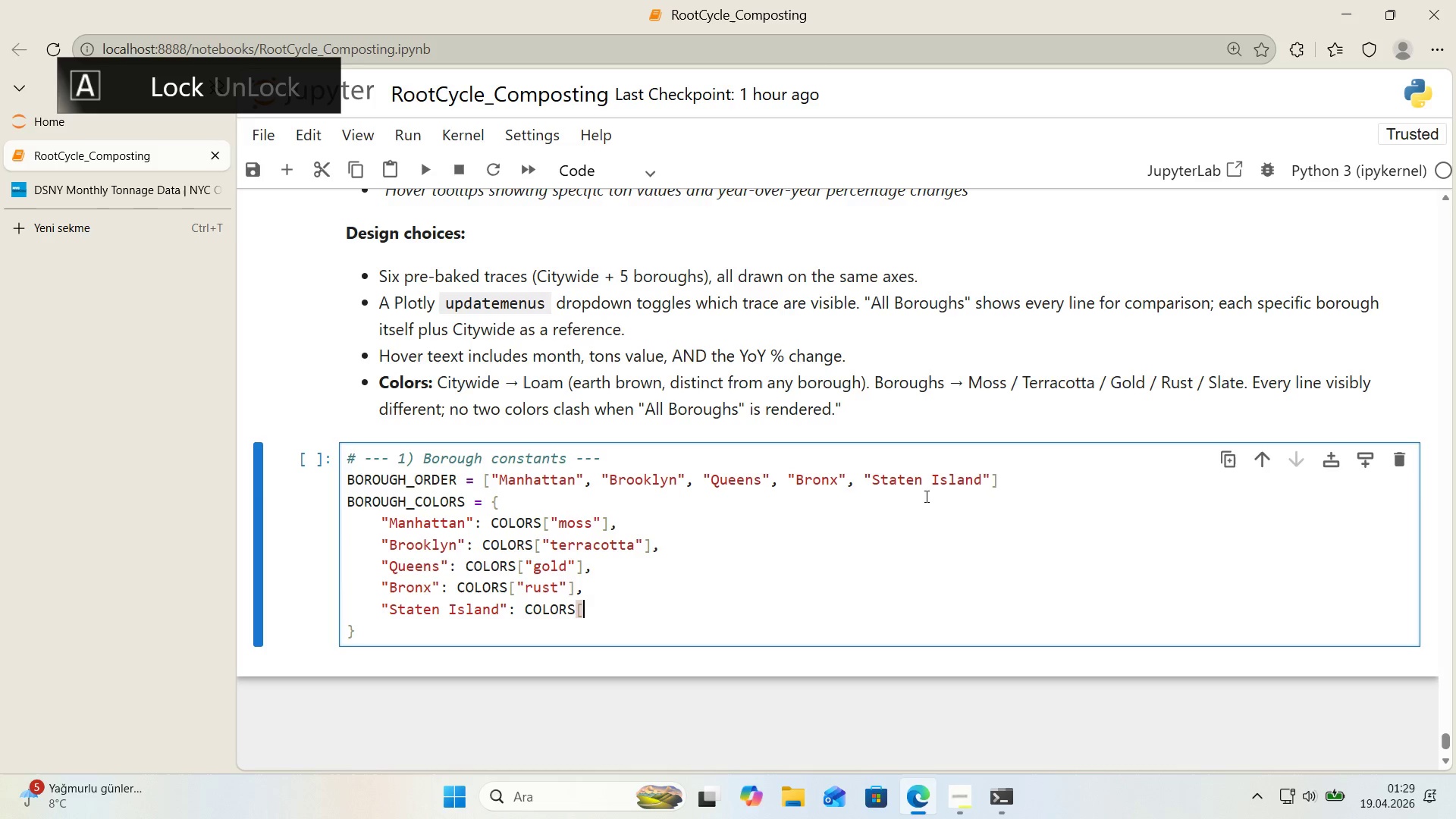 
key(Alt+Control+9)
 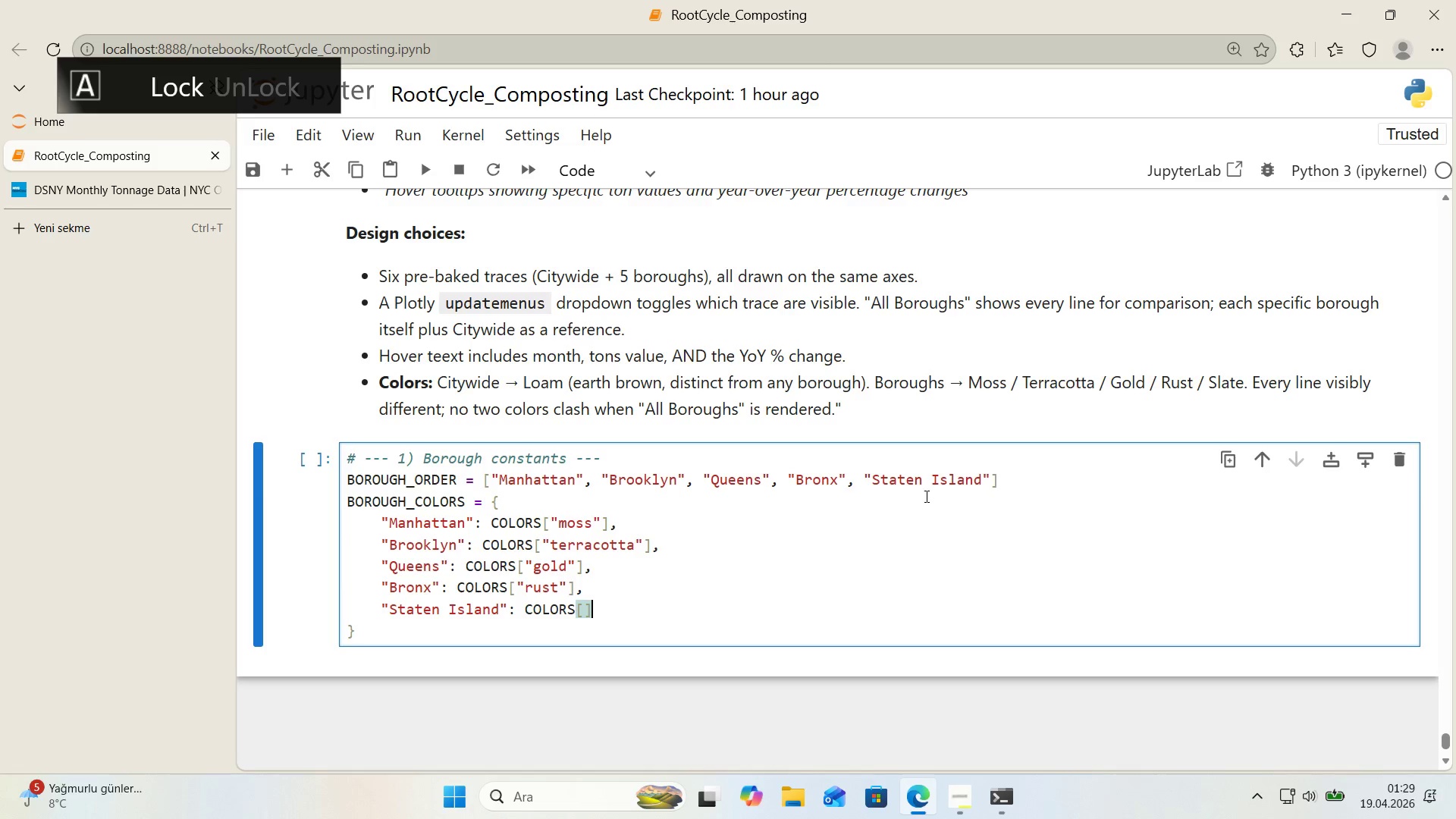 
key(ArrowLeft)
 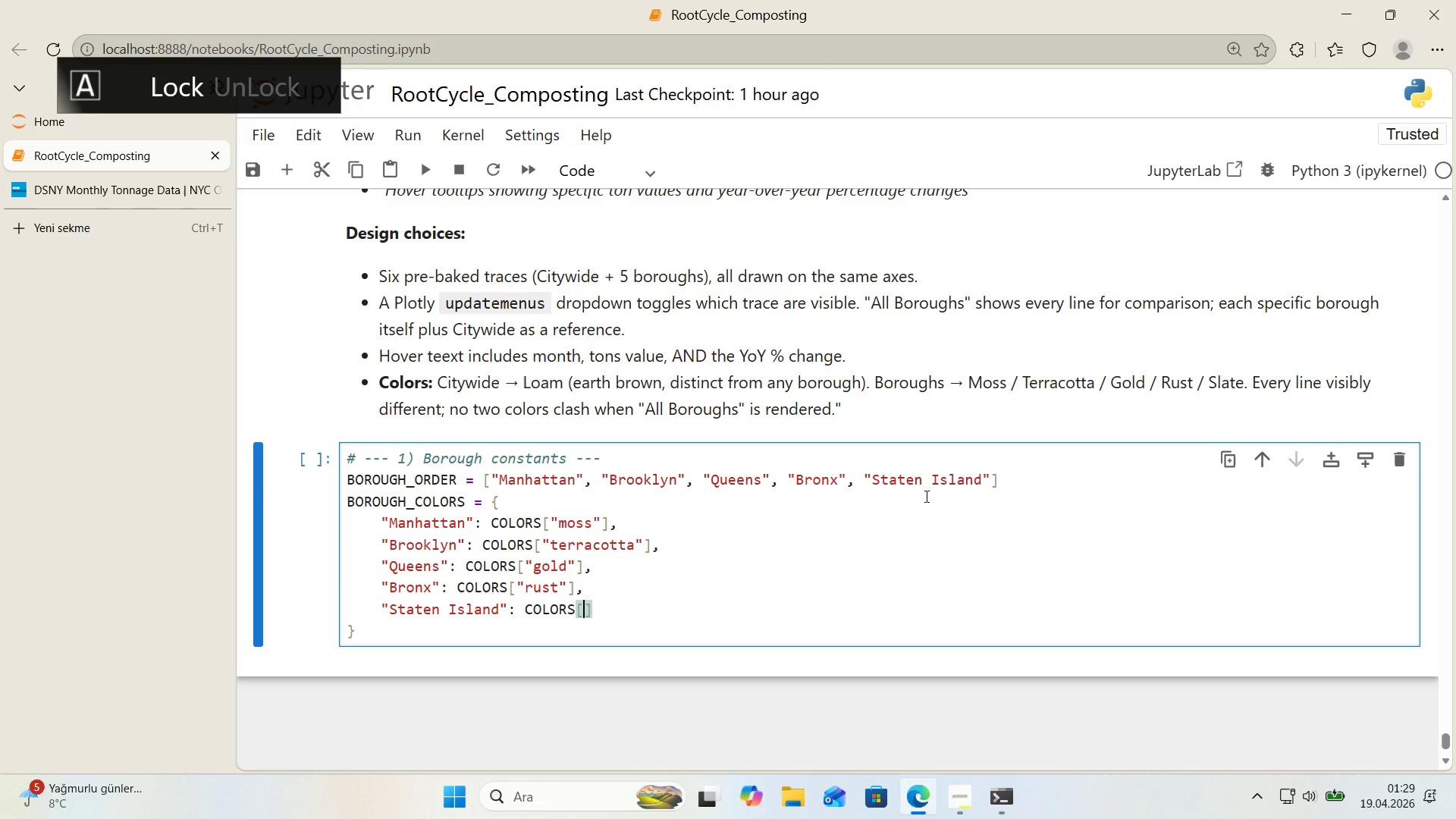 
type(@@)
 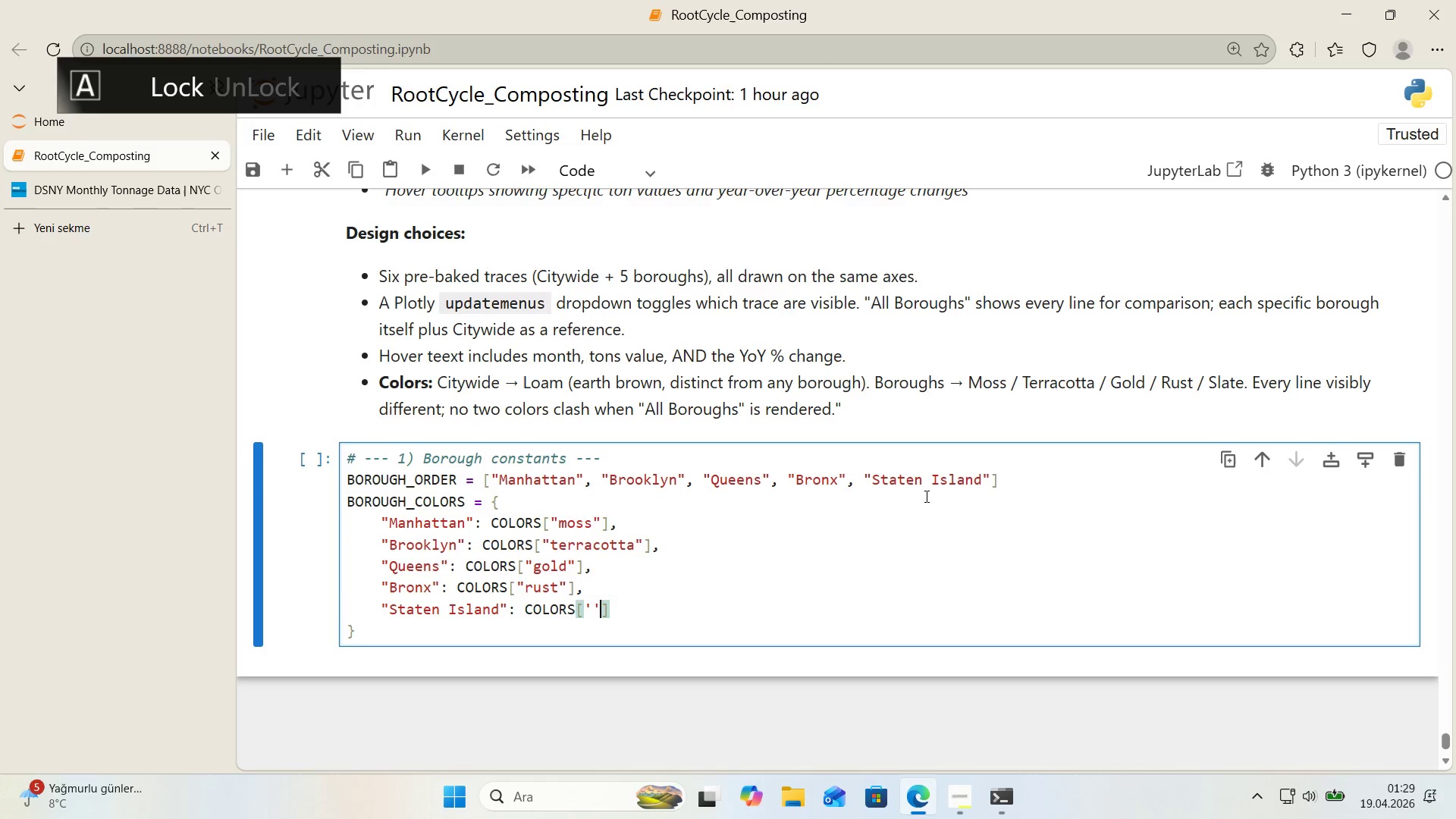 
key(ArrowLeft)
 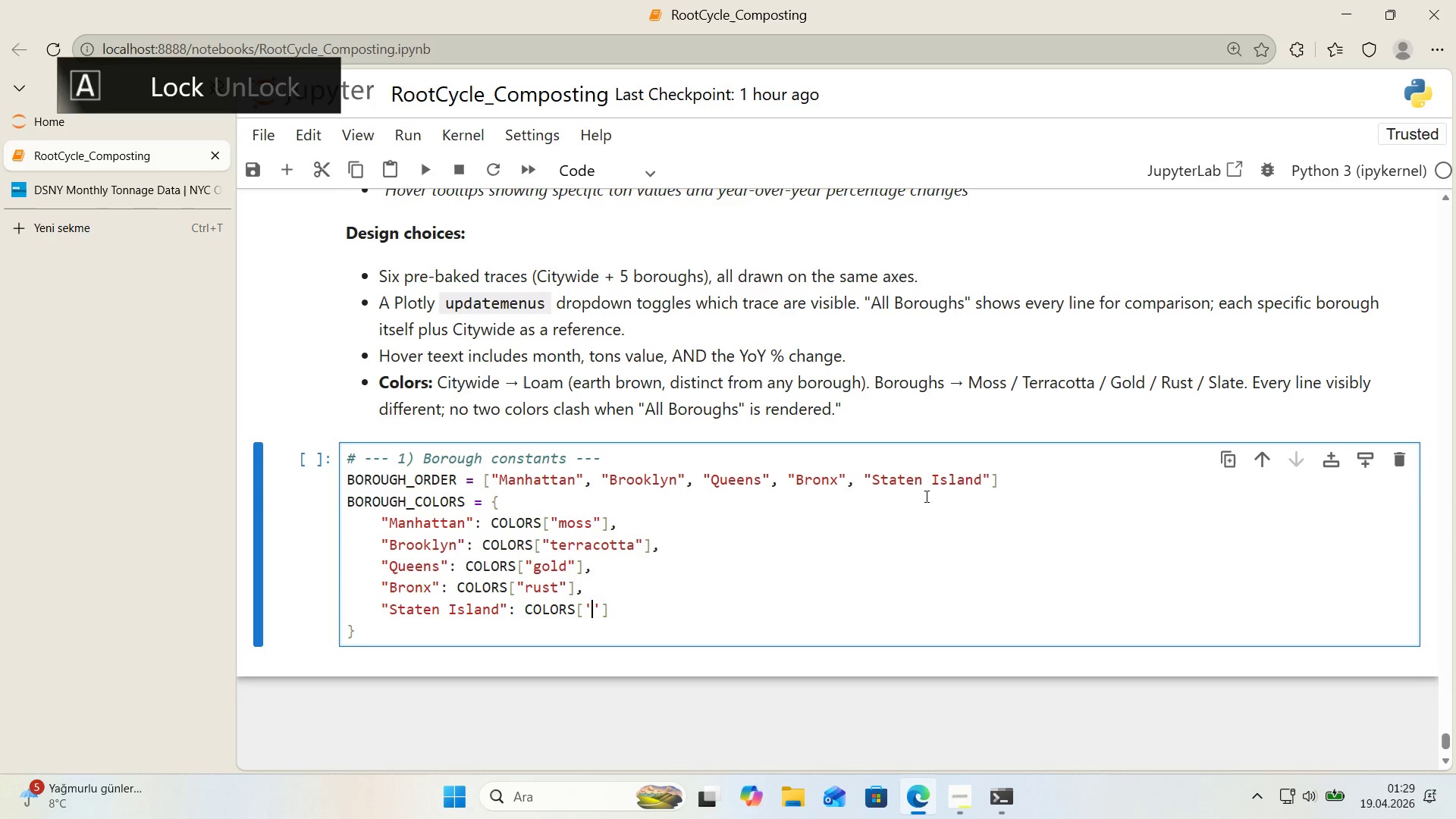 
type(S)
key(Backspace)
type(slate)
 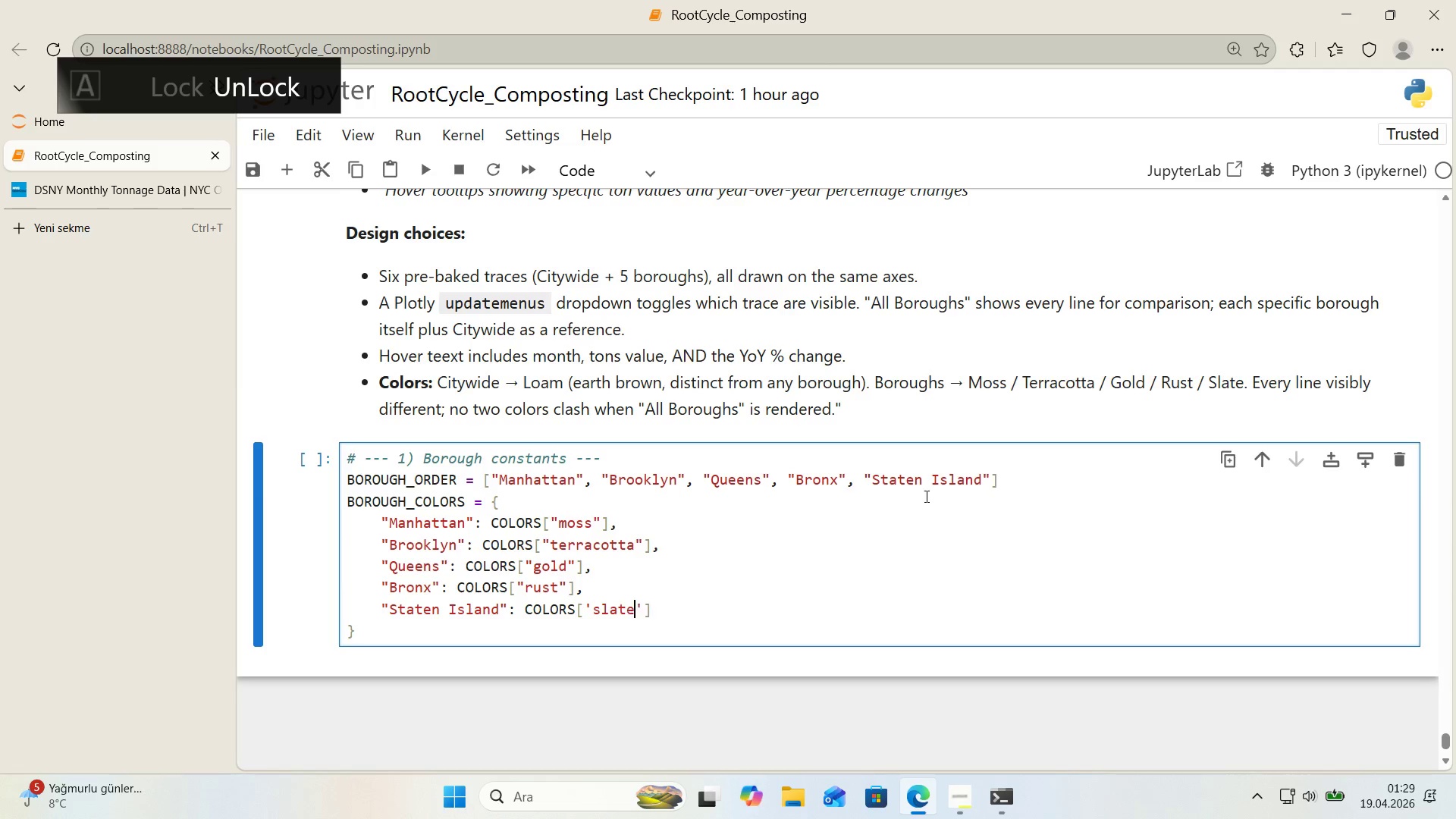 
key(ArrowRight)
 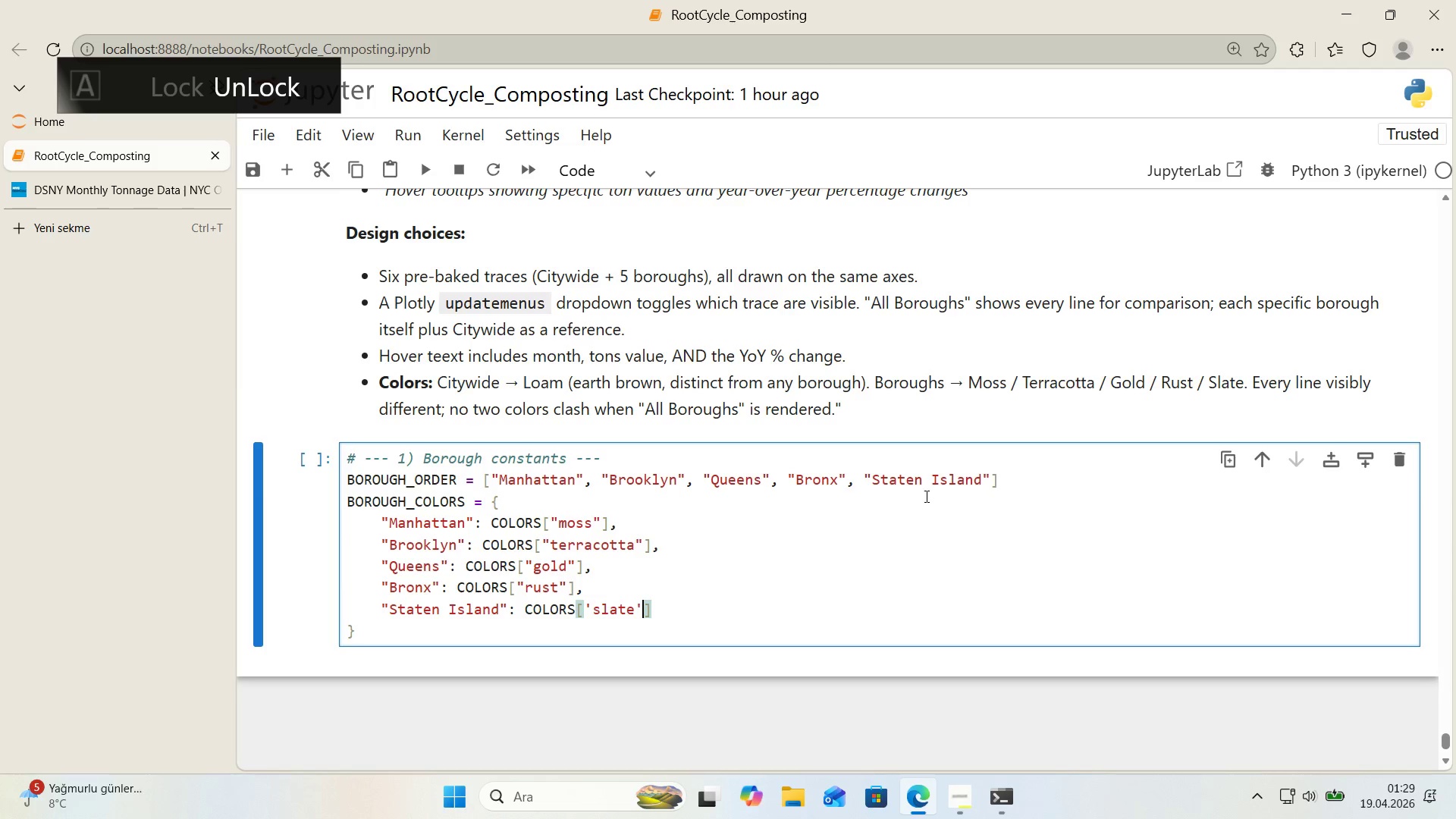 
key(ArrowRight)
 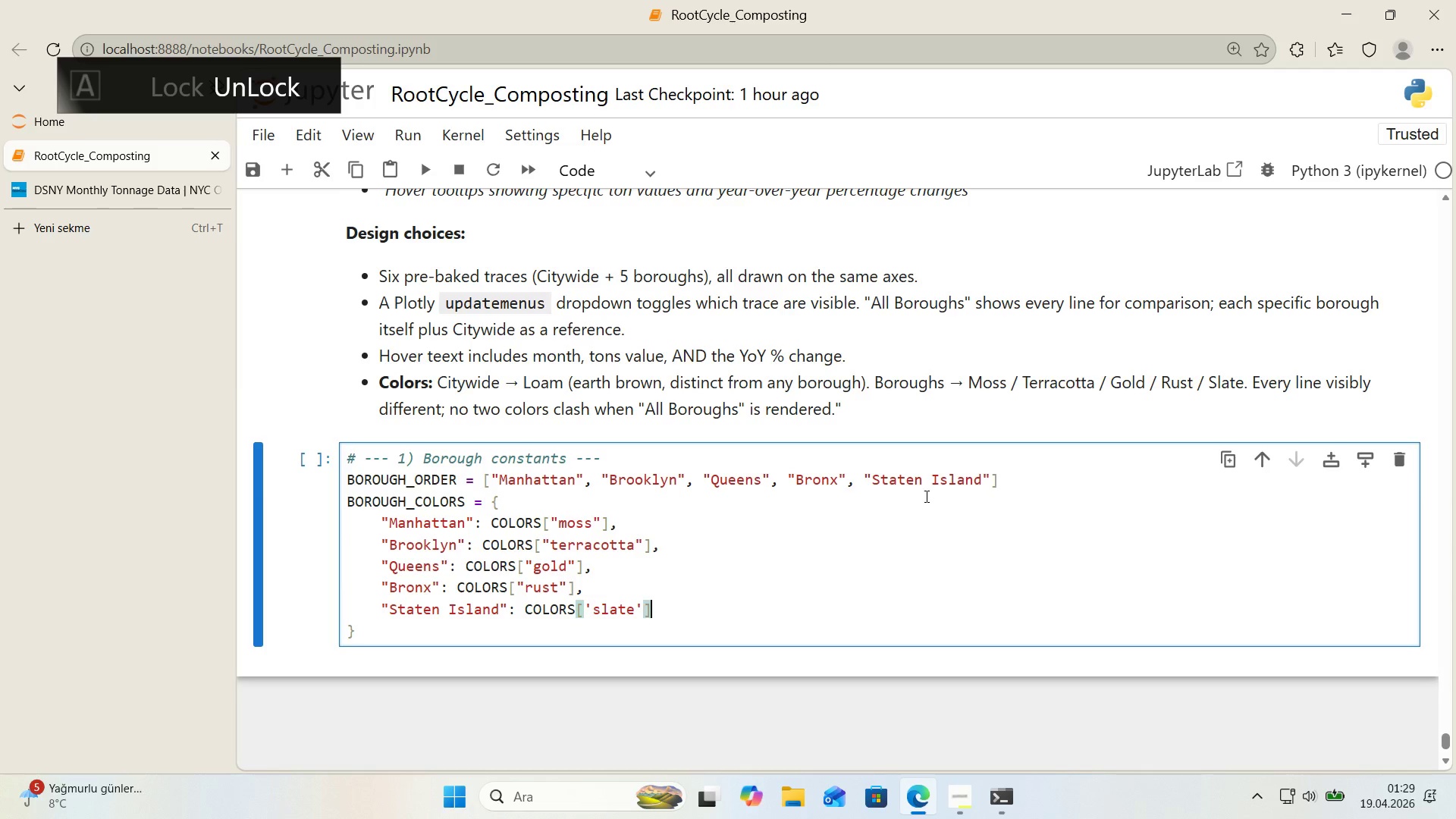 
key(Comma)
 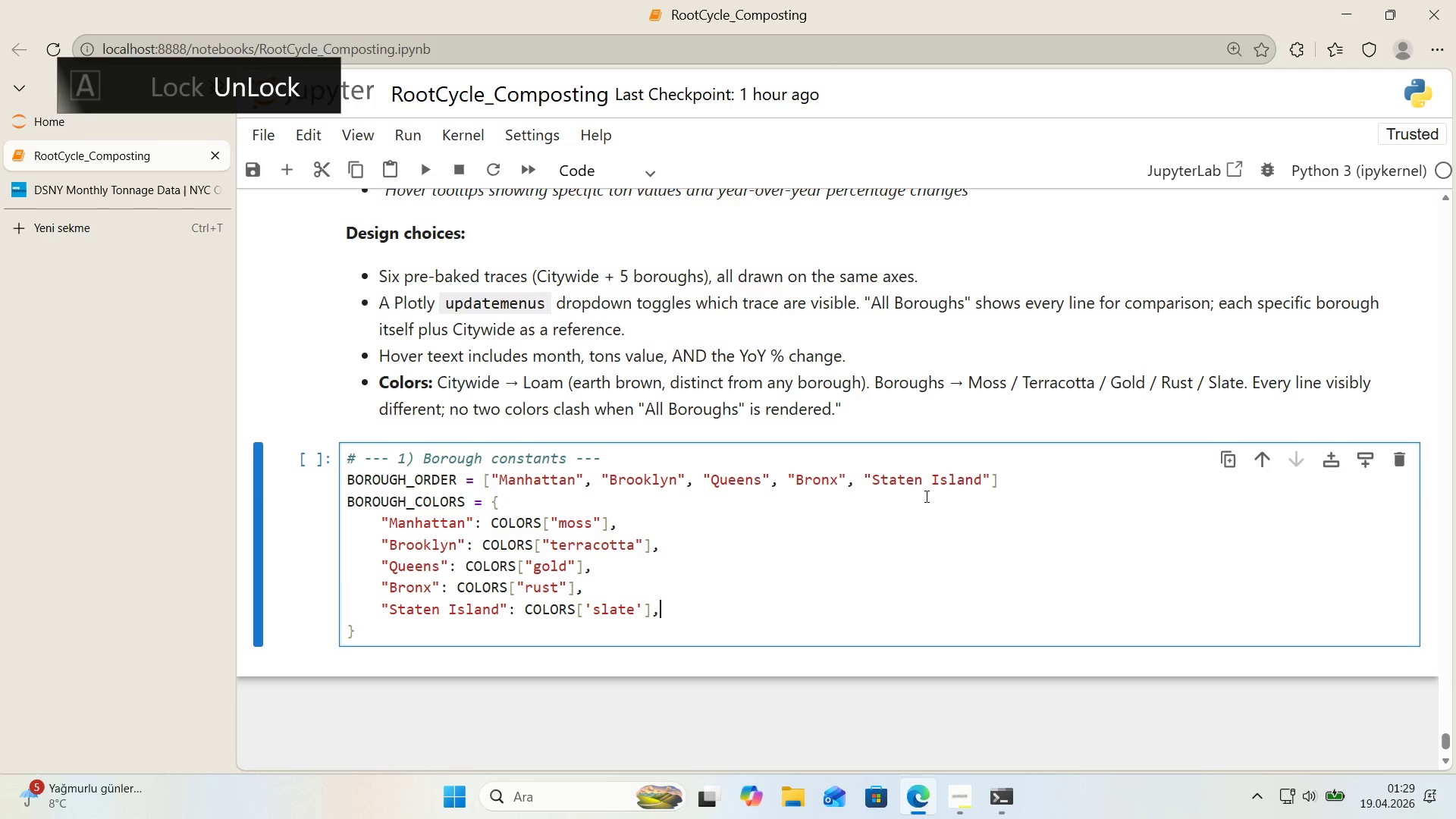 
key(ArrowDown)
 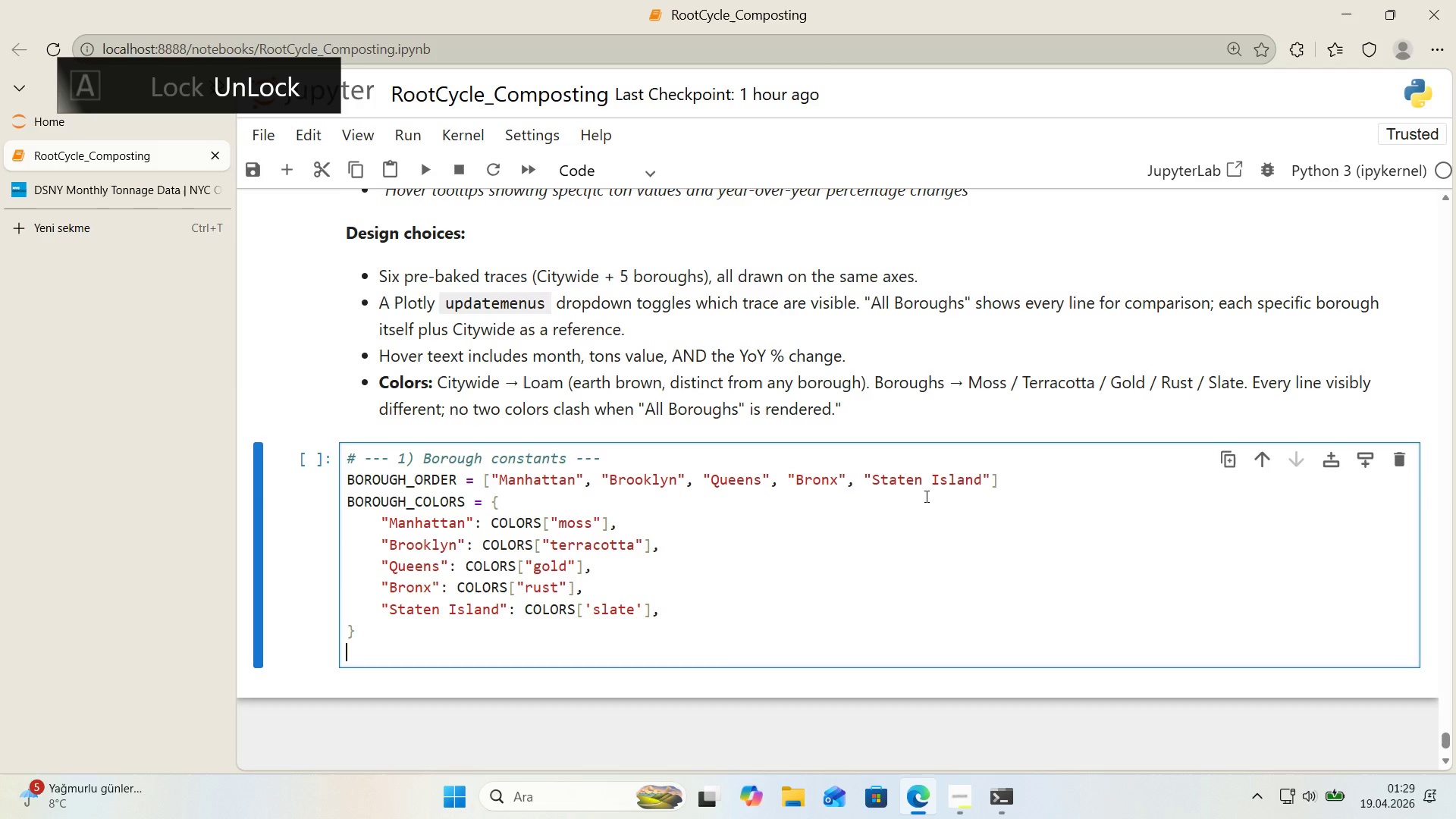 
key(Enter)
 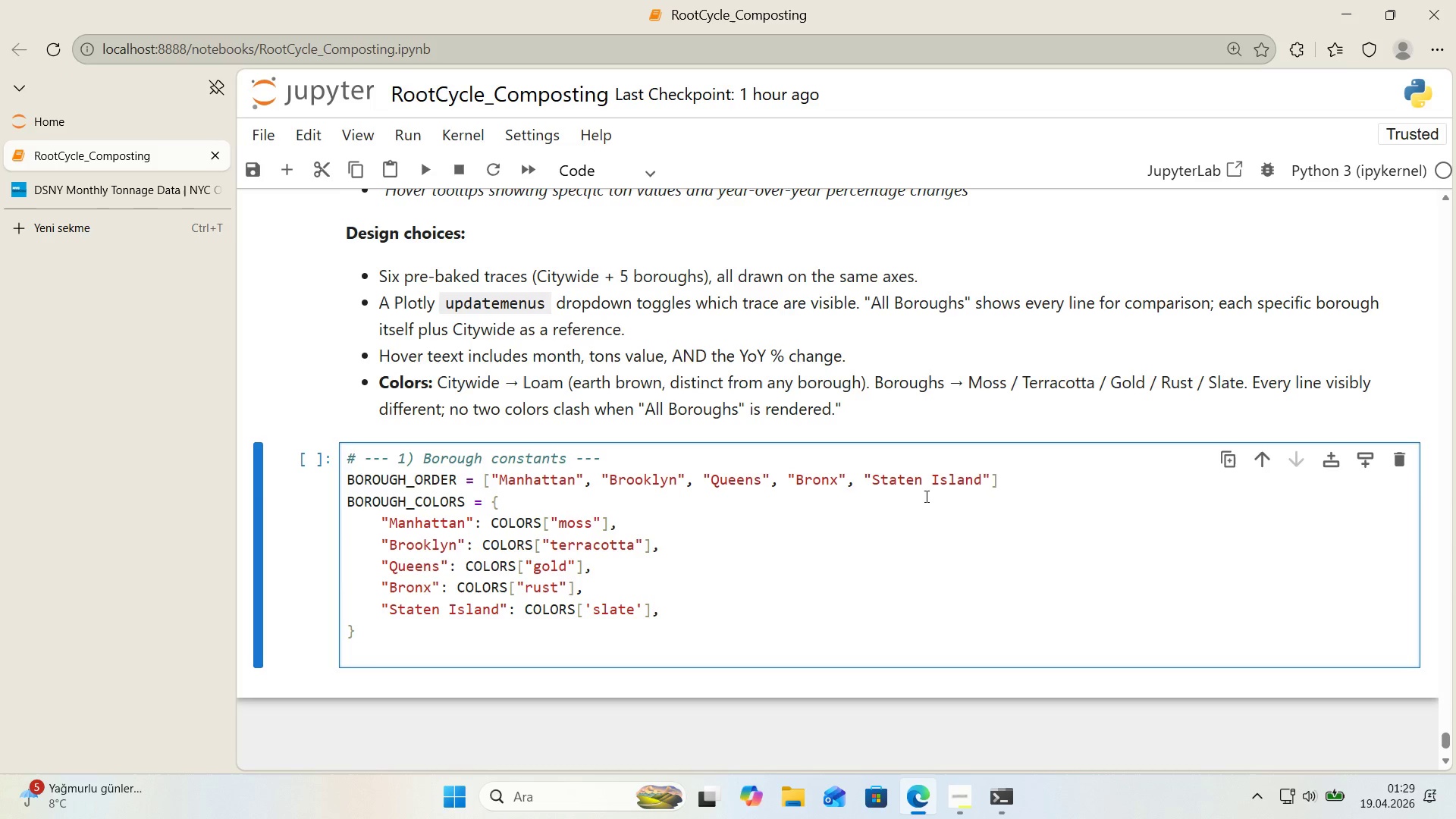 
key(Enter)
 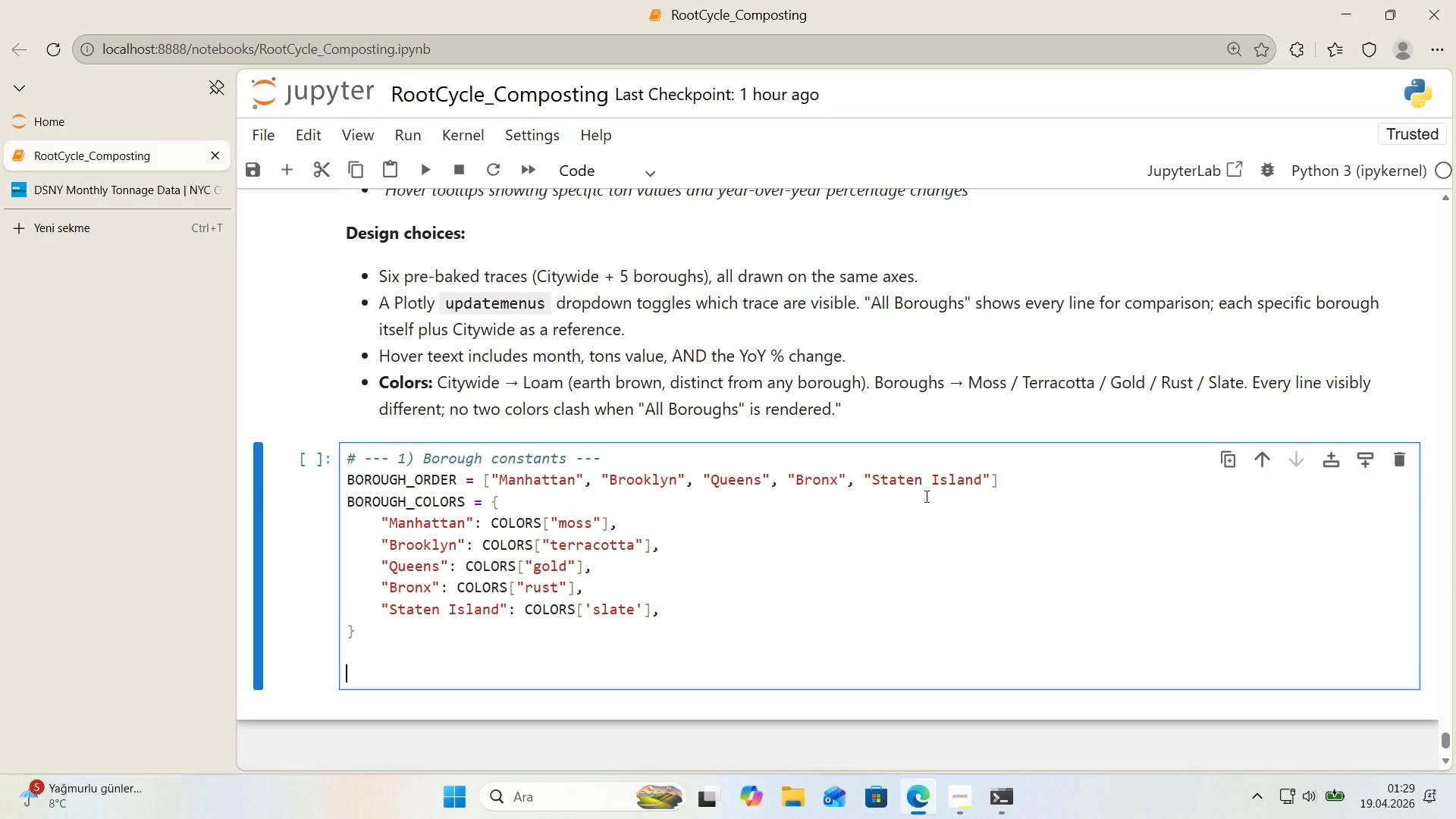 
key(Backquote)
 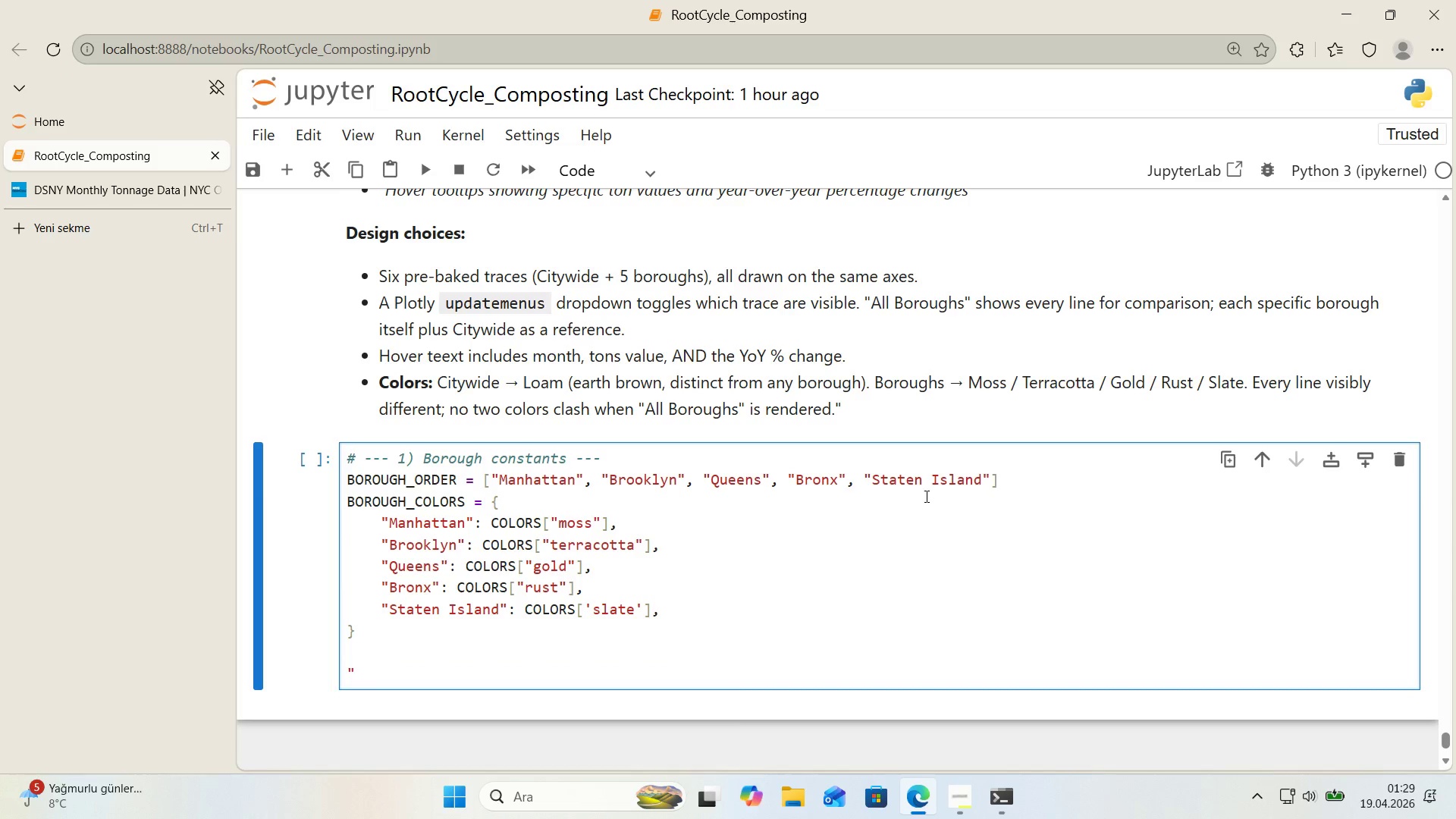 
key(Backspace)
 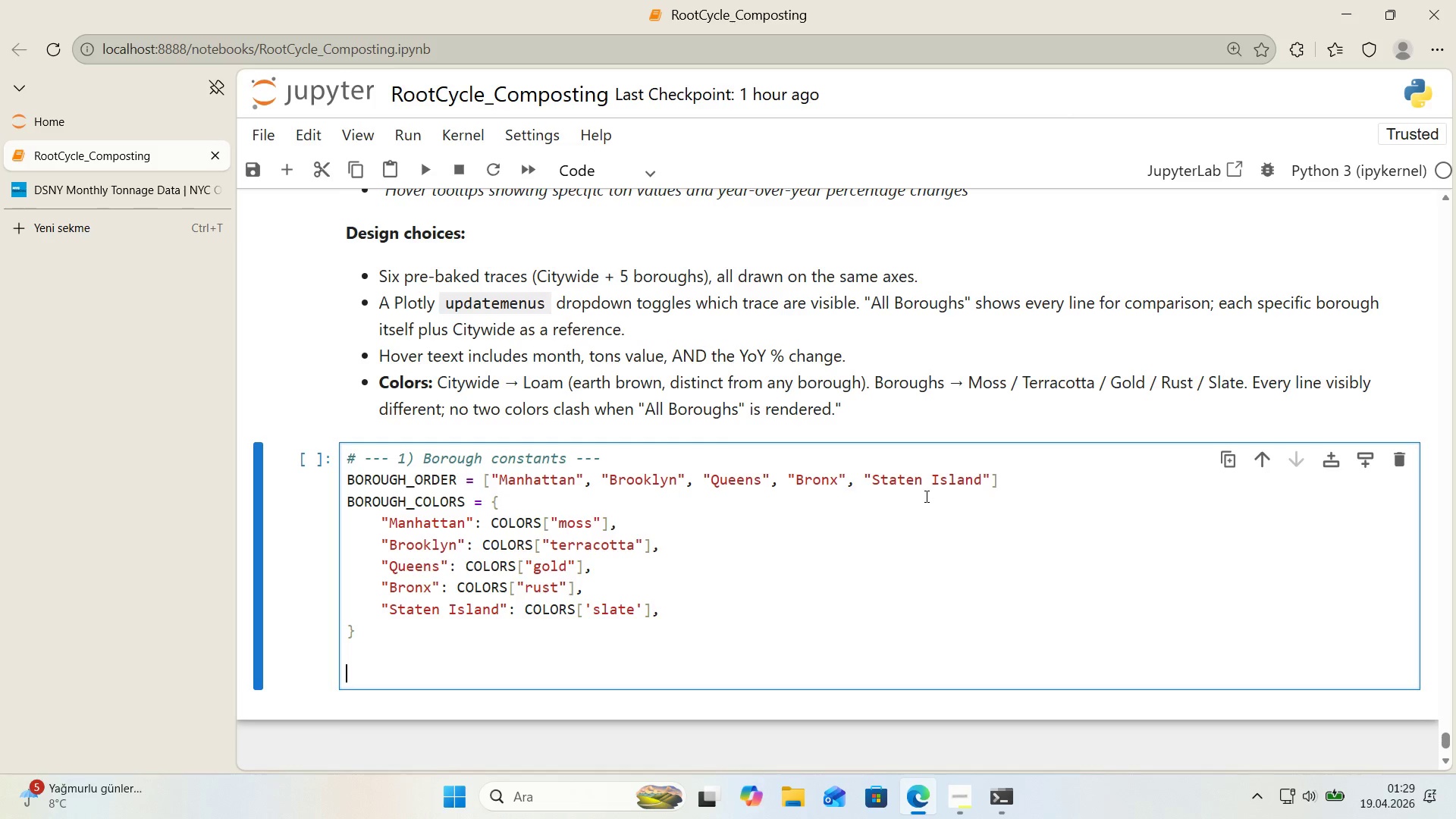 
key(Alt+Control+AltRight)
 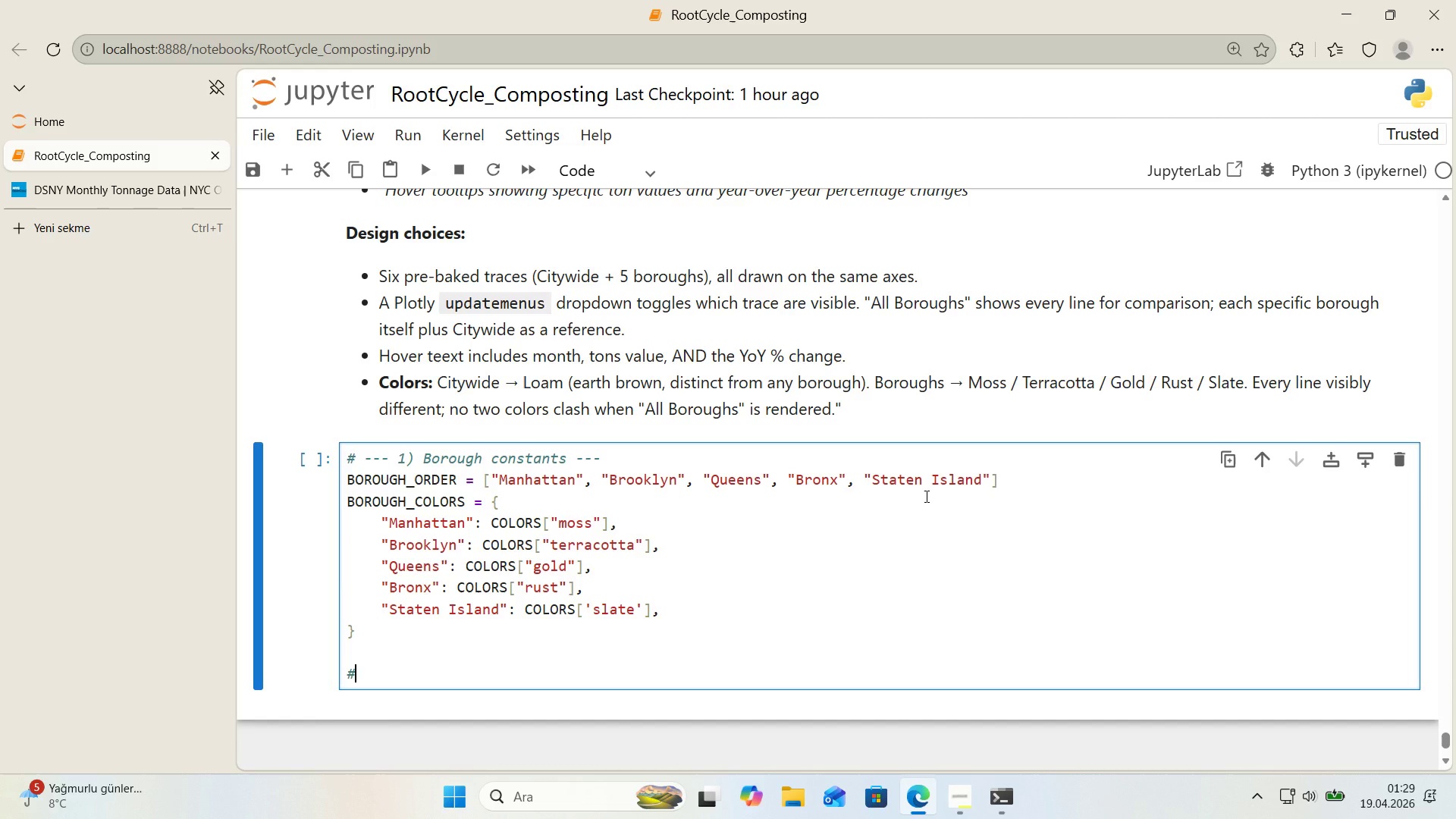 
key(Control+ControlLeft)
 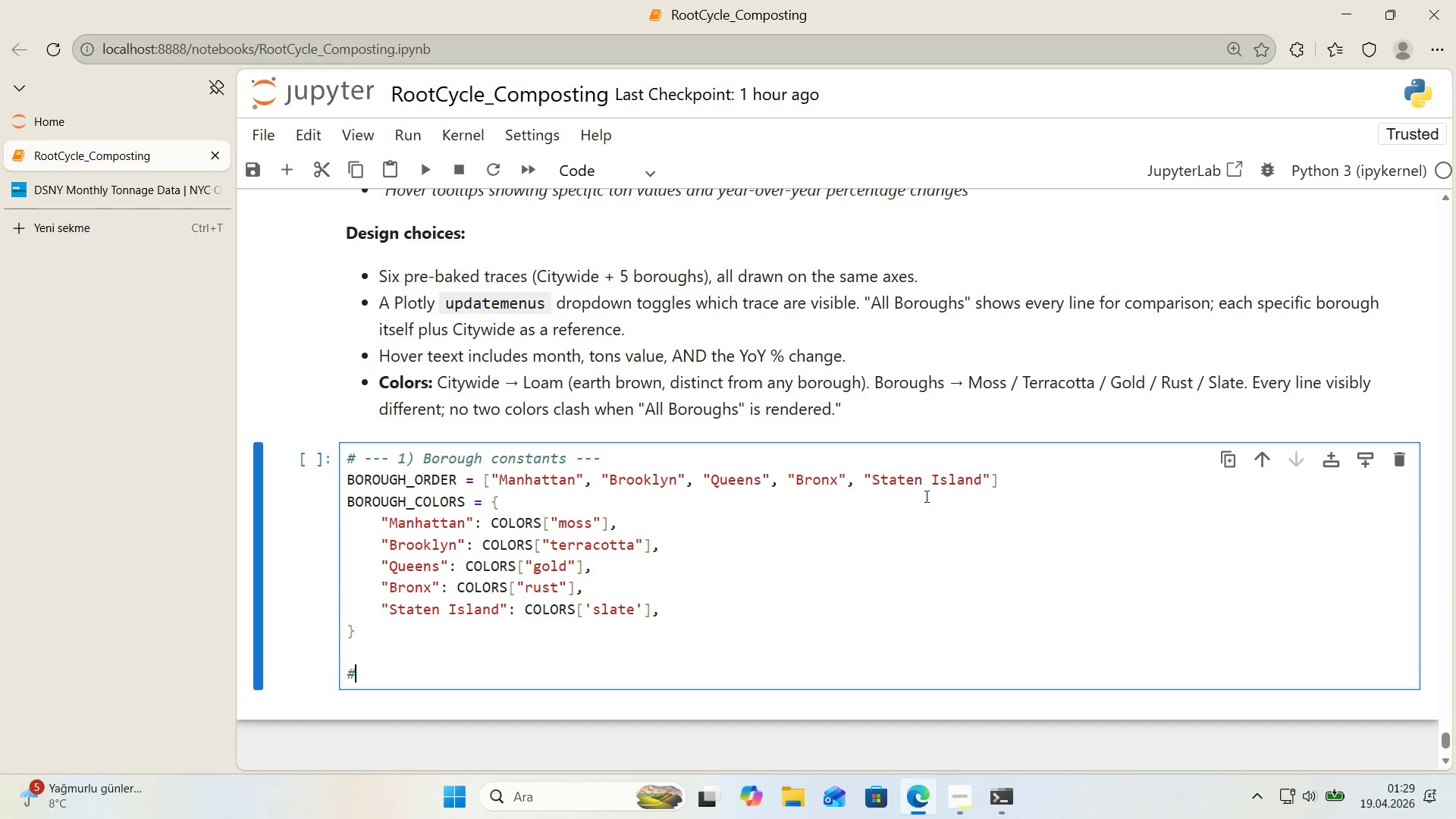 
key(Alt+Control+3)
 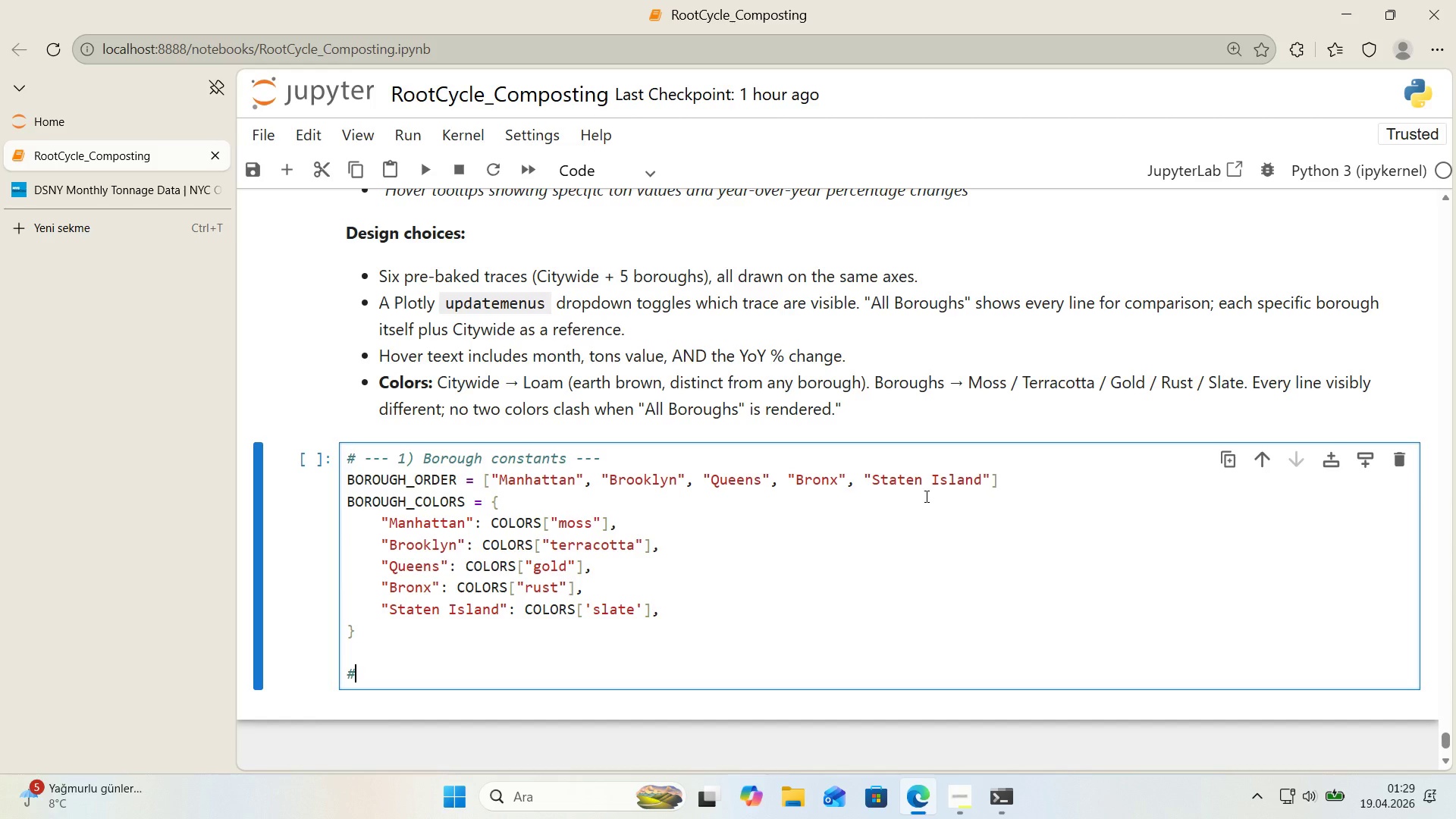 
type( ---- 2( Borough )
key(Backspace)
key(Backspace)
type(-LEVE)
key(Backspace)
key(Backspace)
key(Backspace)
key(Backspace)
type(level YoY w'th calendar-safe al'gnment)
 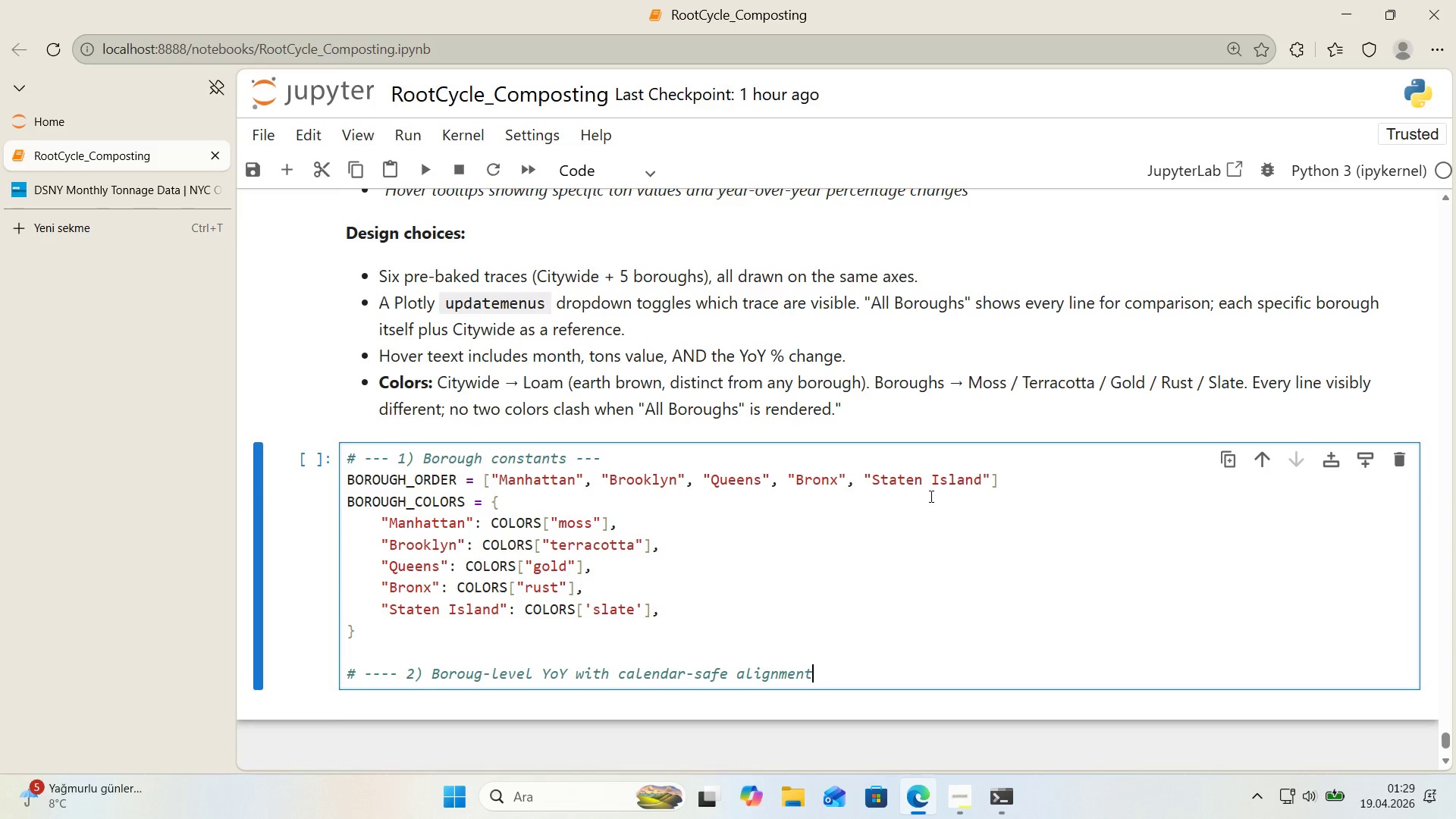 
scroll: coordinate [1002, 435], scroll_direction: down, amount: 1.0
 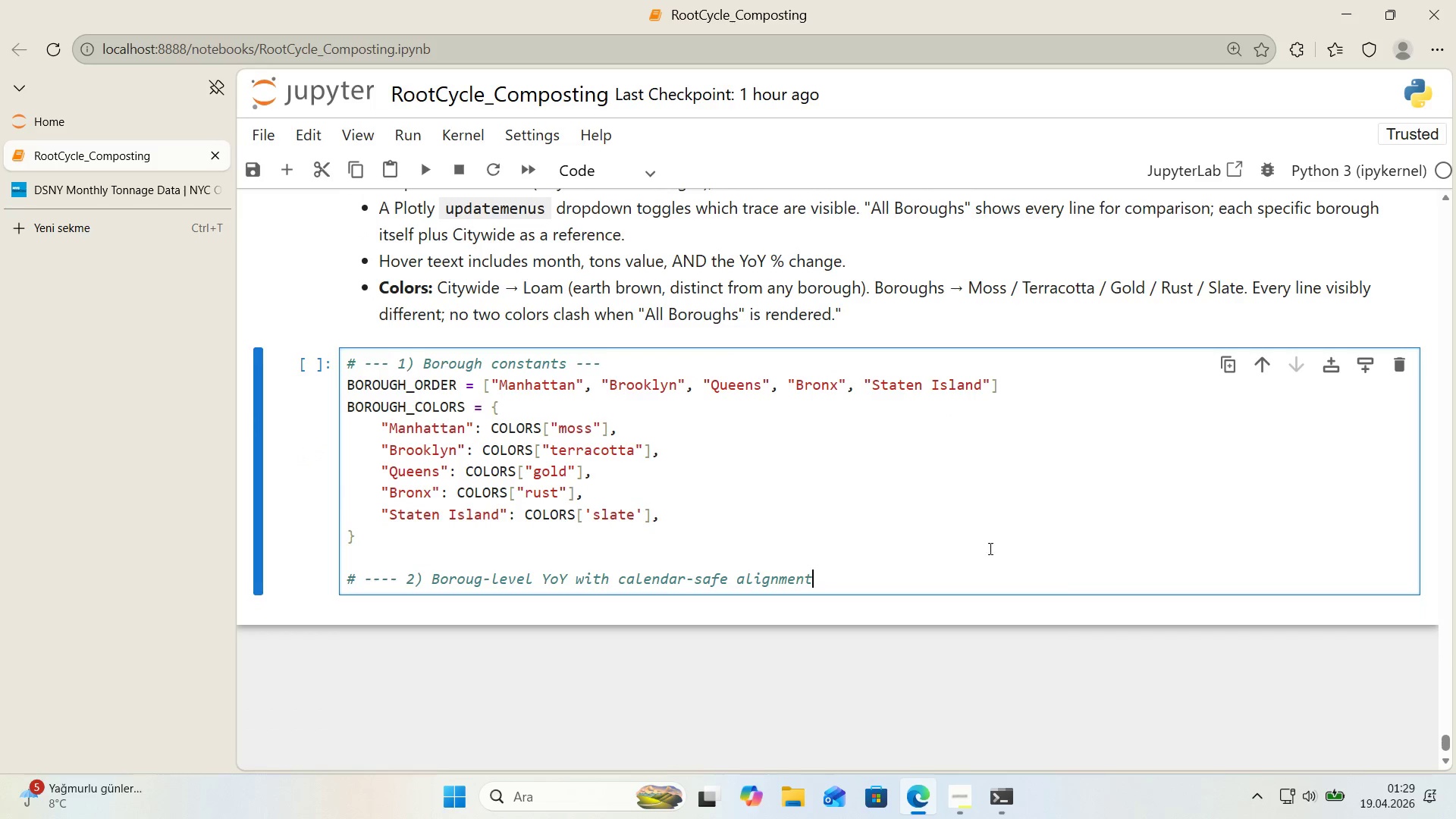 
key(Space)
 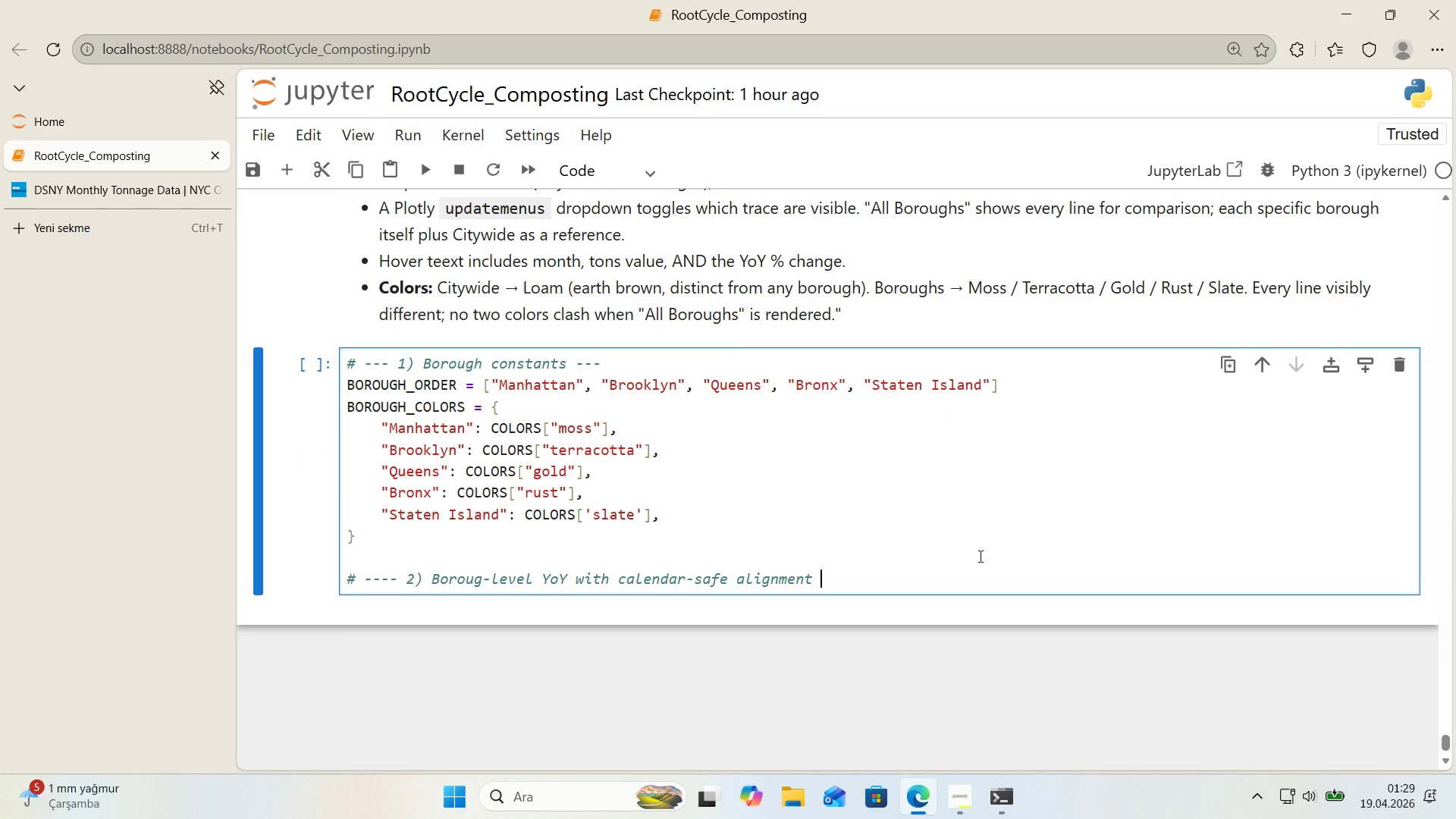 
key(NumpadSubtract)
 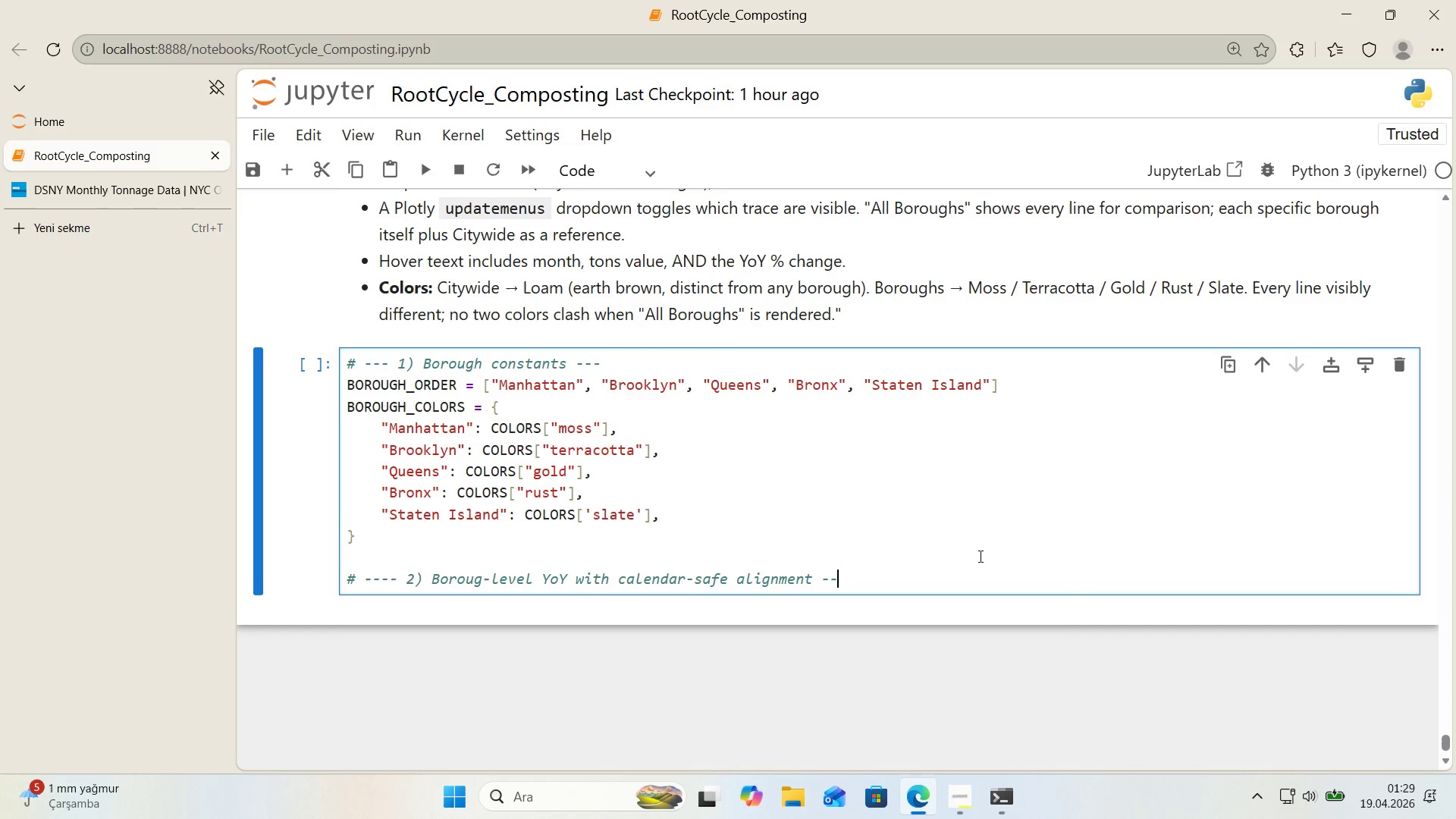 
key(NumpadSubtract)
 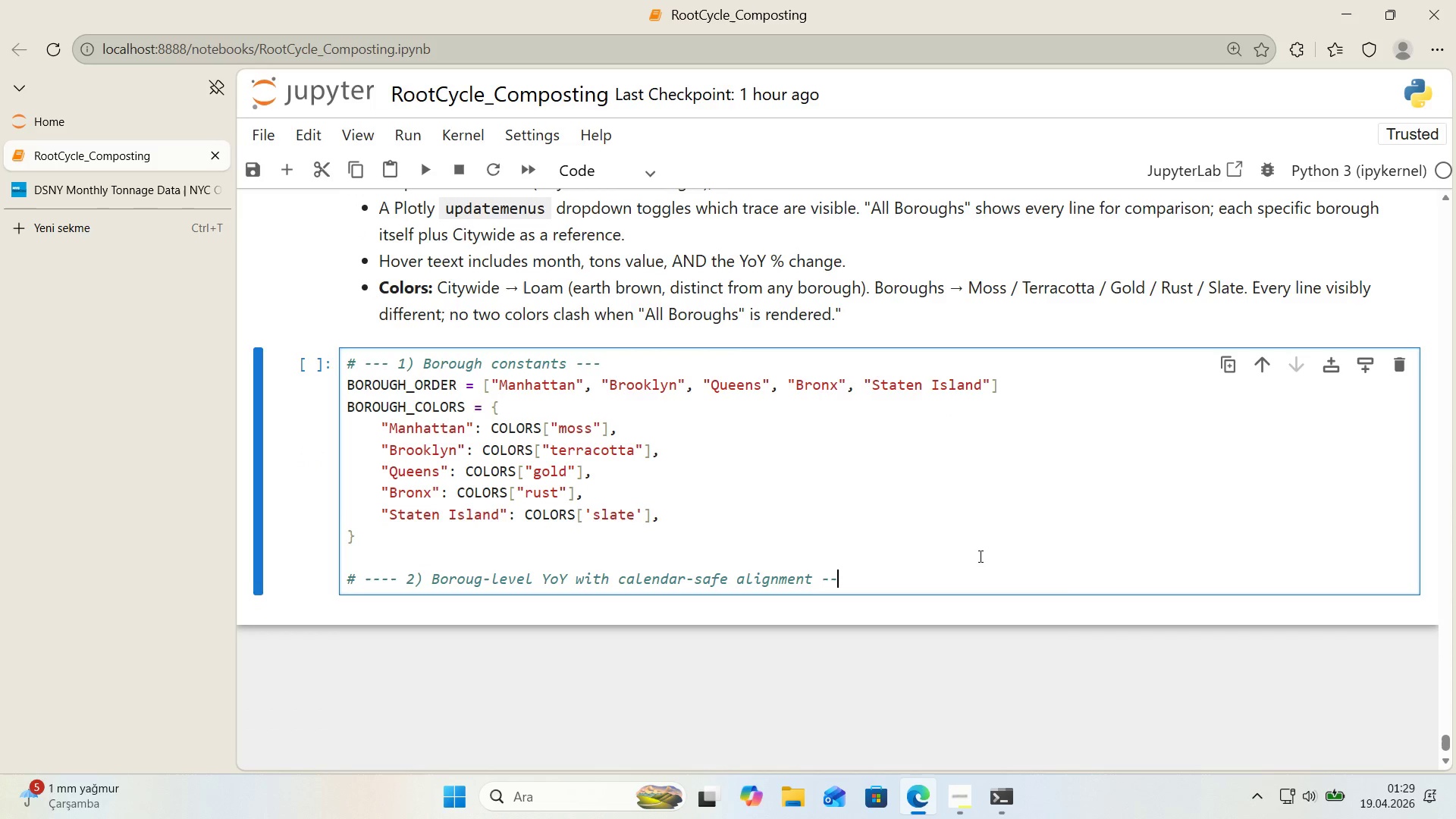 
key(NumpadSubtract)
 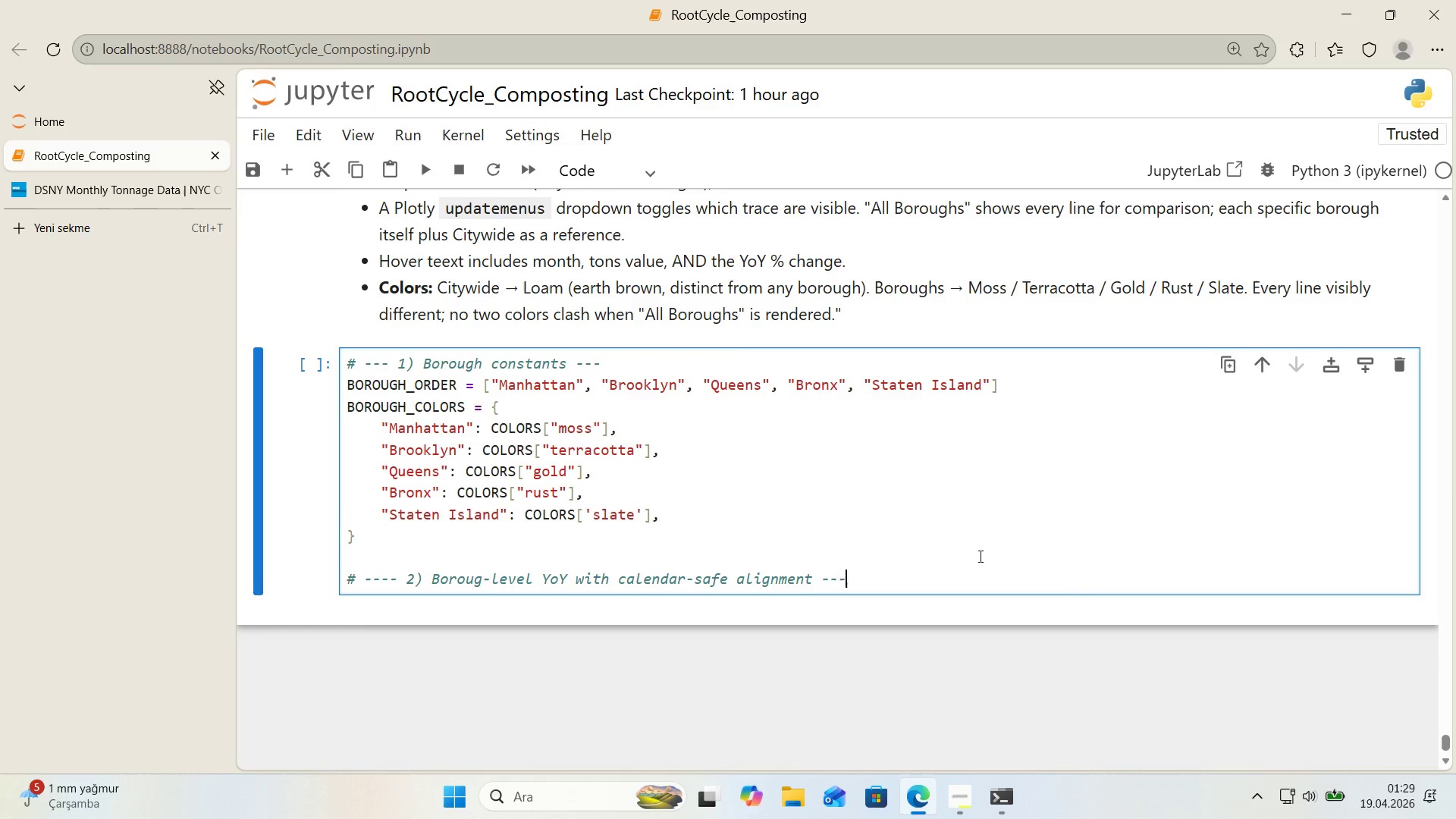 
key(Enter)
 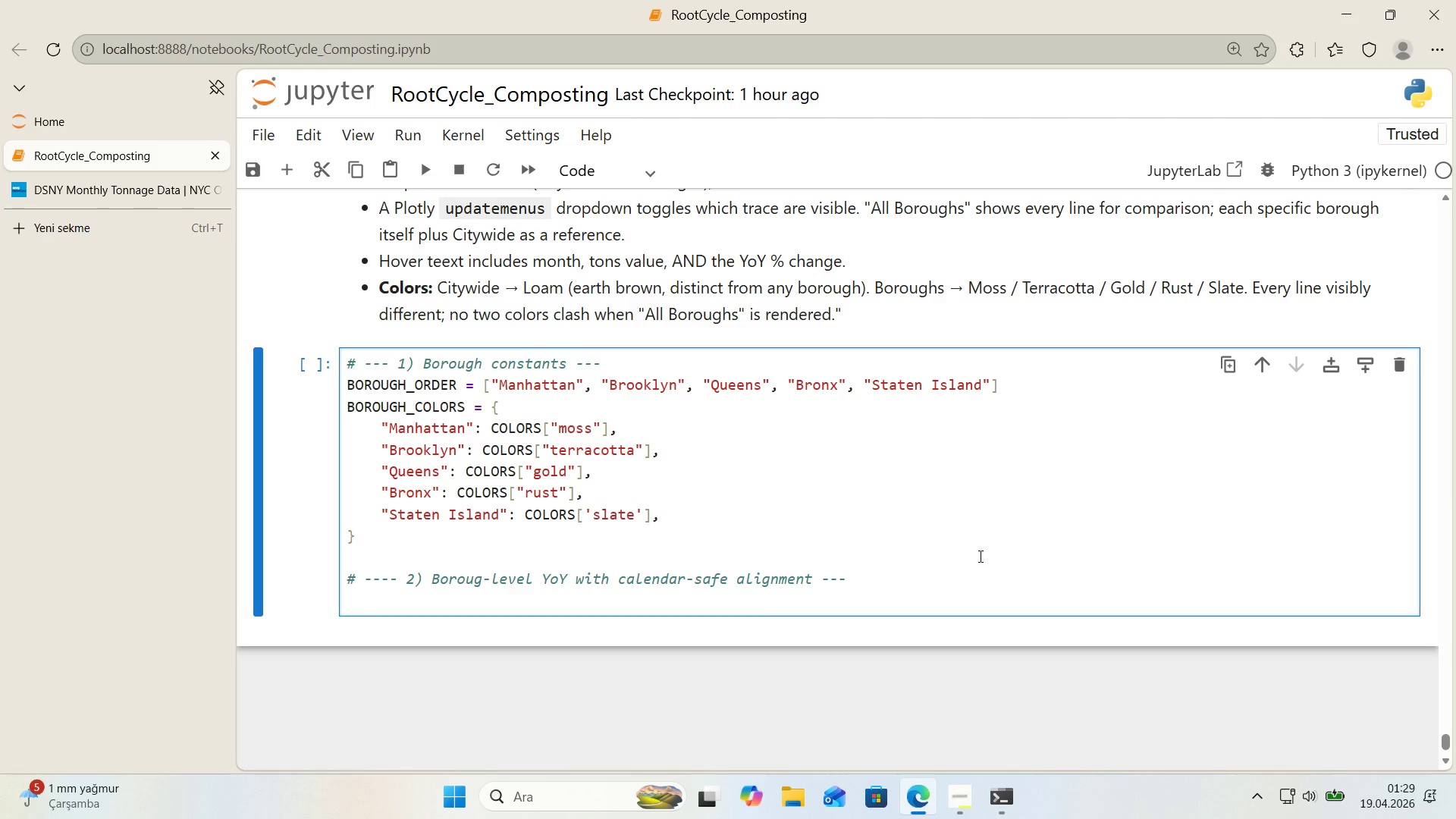 
key(Alt+Control+AltRight)
 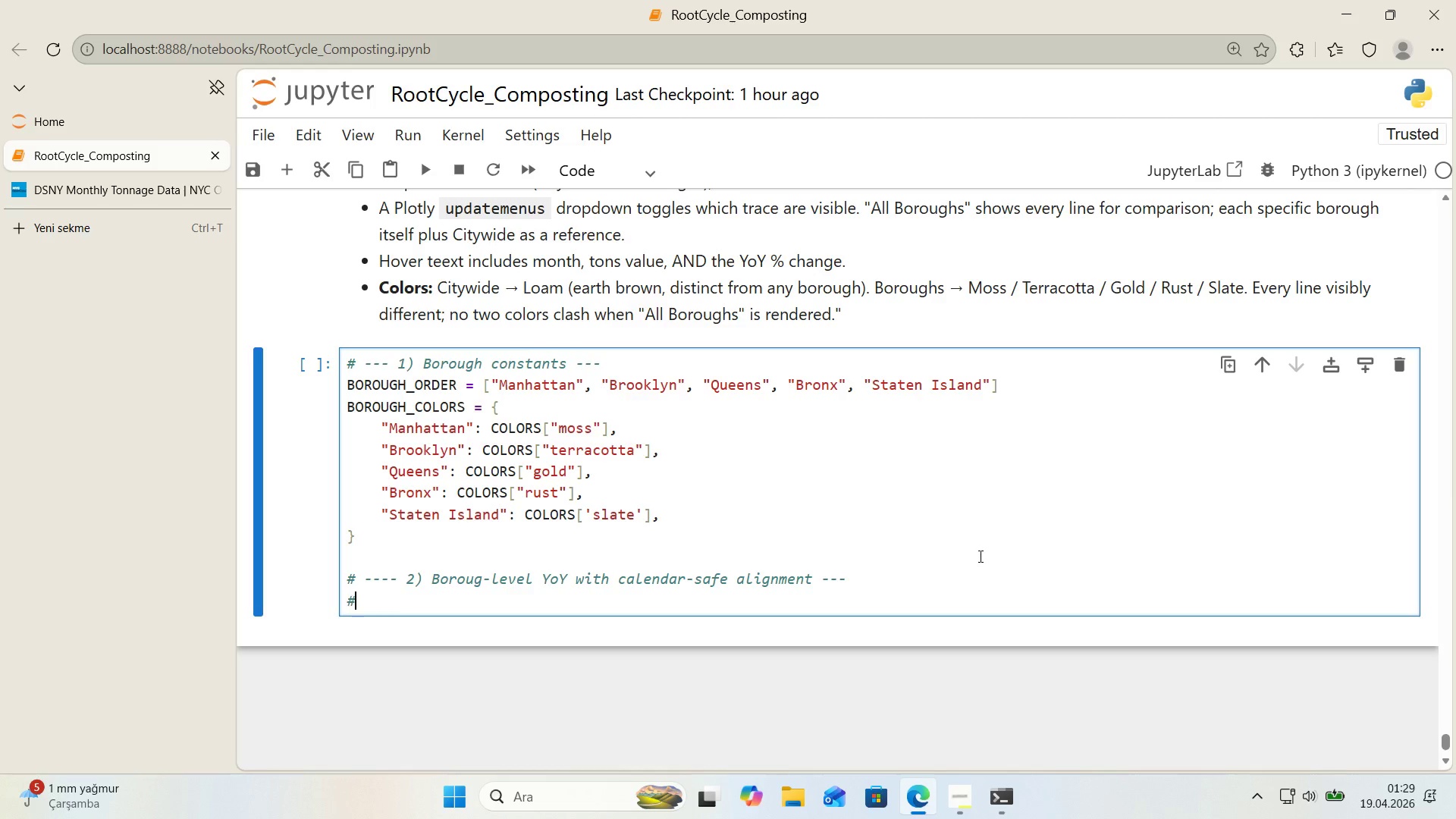 
key(Control+ControlLeft)
 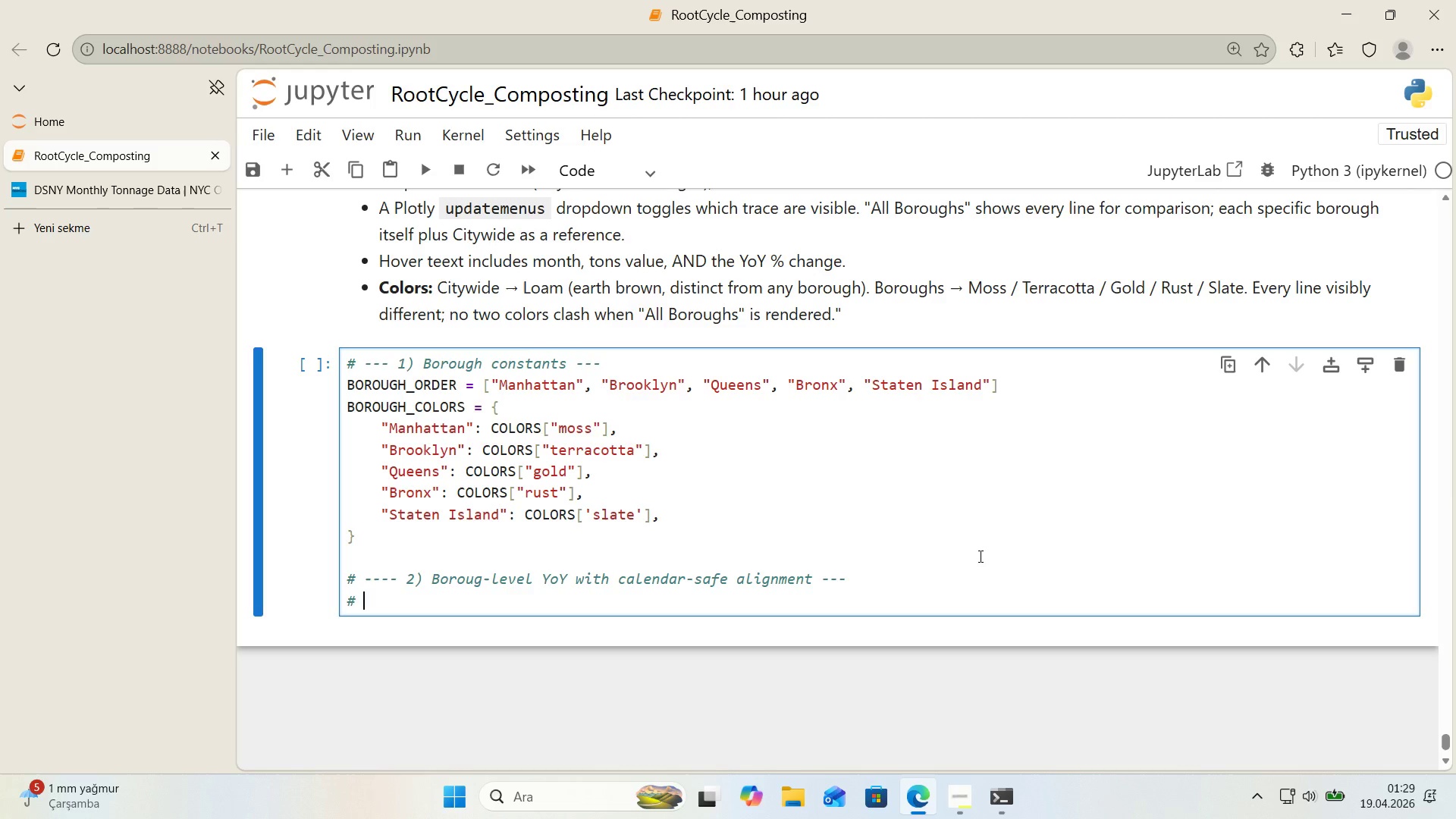 
key(Alt+Control+3)
 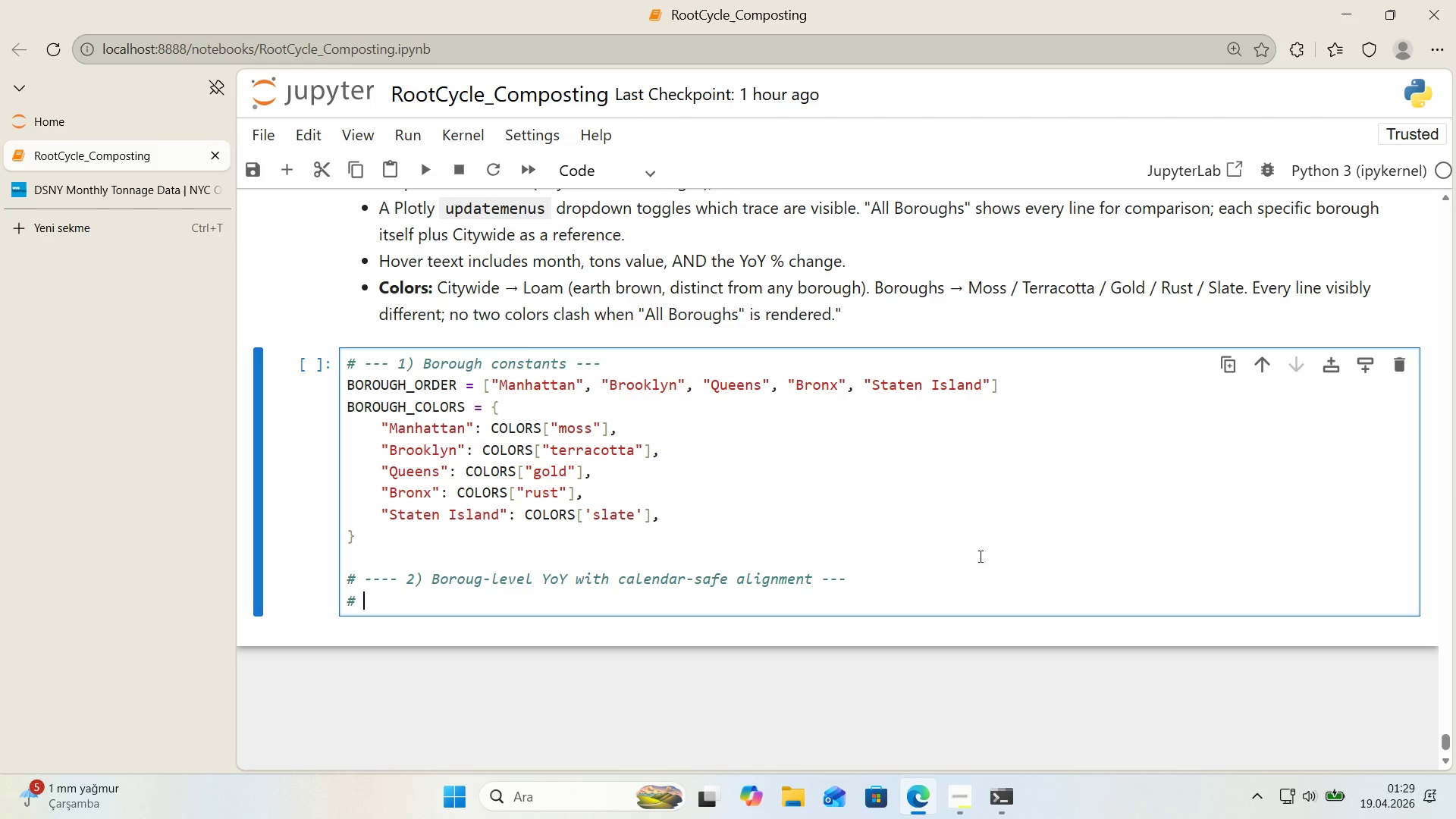 
type( Same pattern as the c'tyw'de Yoy)
key(Backspace)
type(Y 'n)
 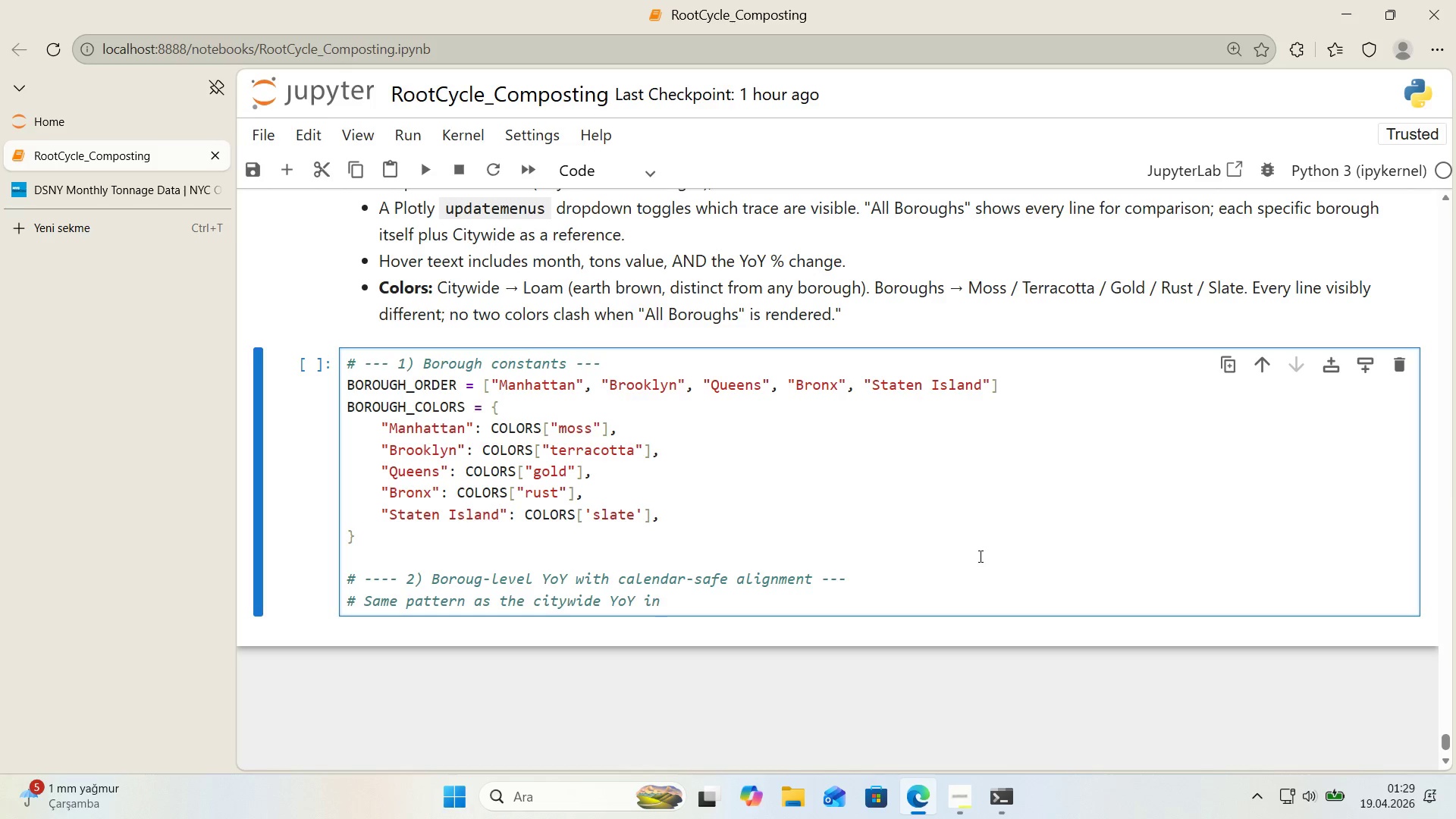 
wait(5.62)
 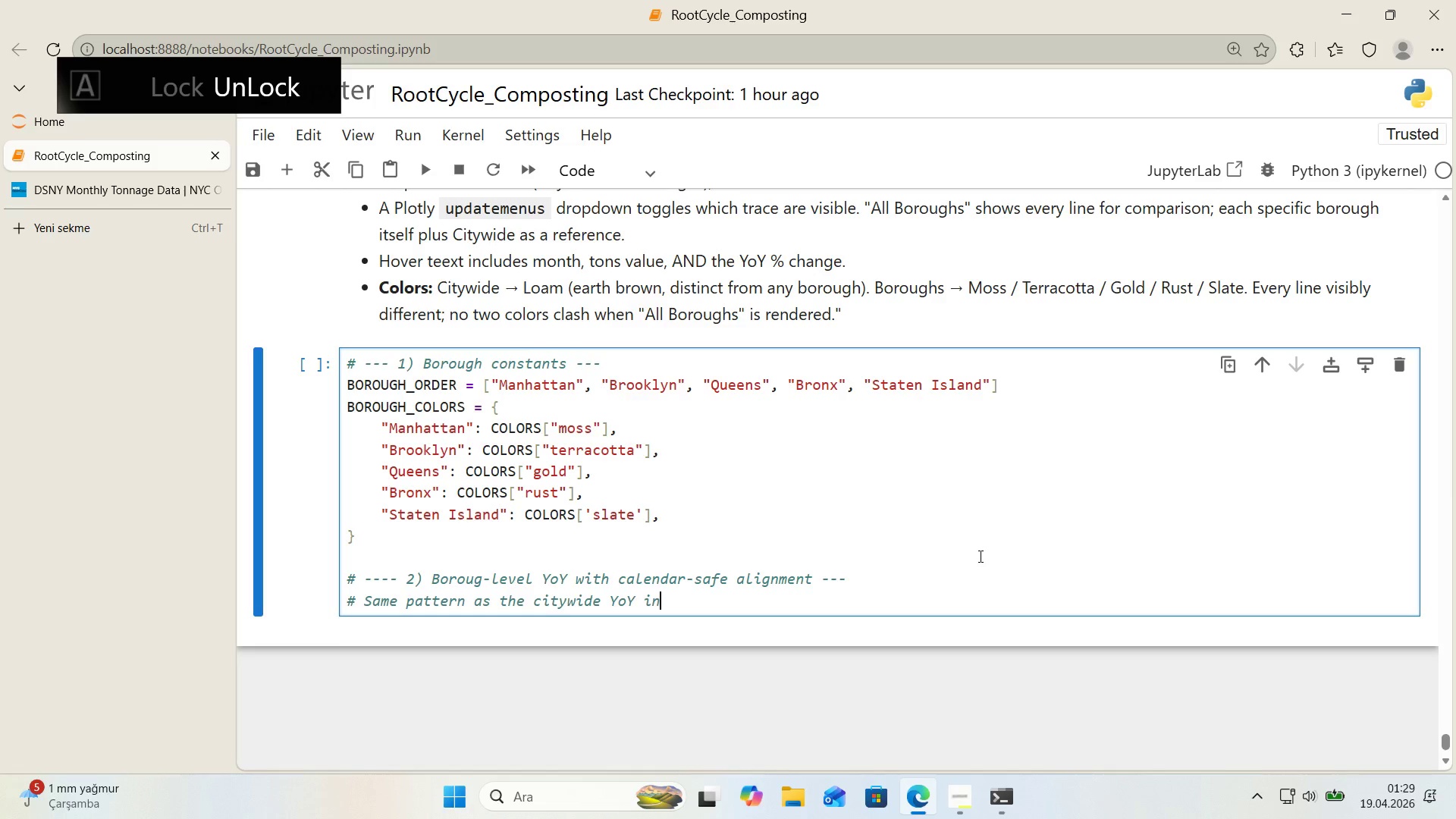 
key(Backspace)
key(Backspace)
key(Backspace)
type( -per-borough asfreq*()
 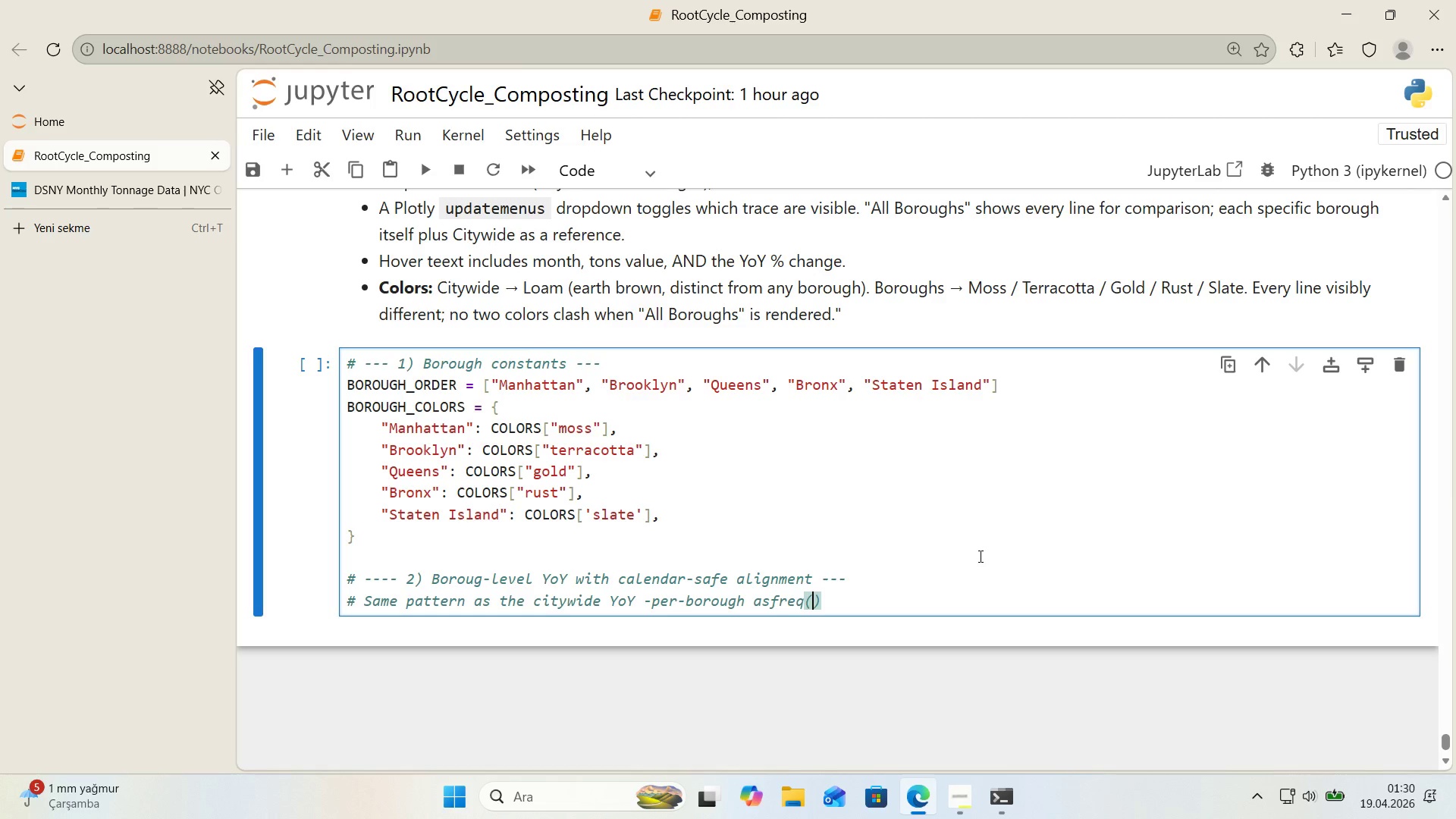 
 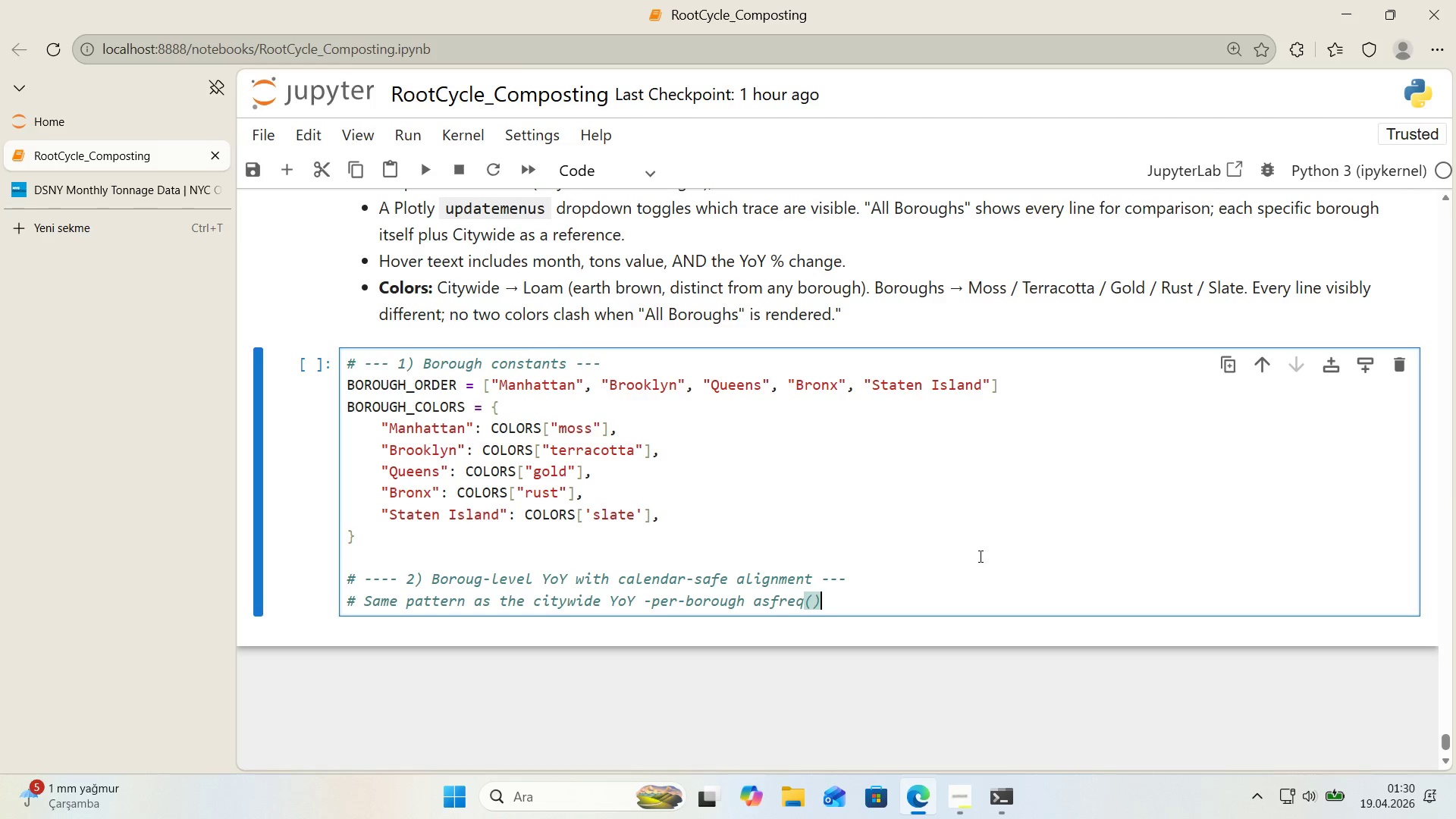 
key(ArrowLeft)
 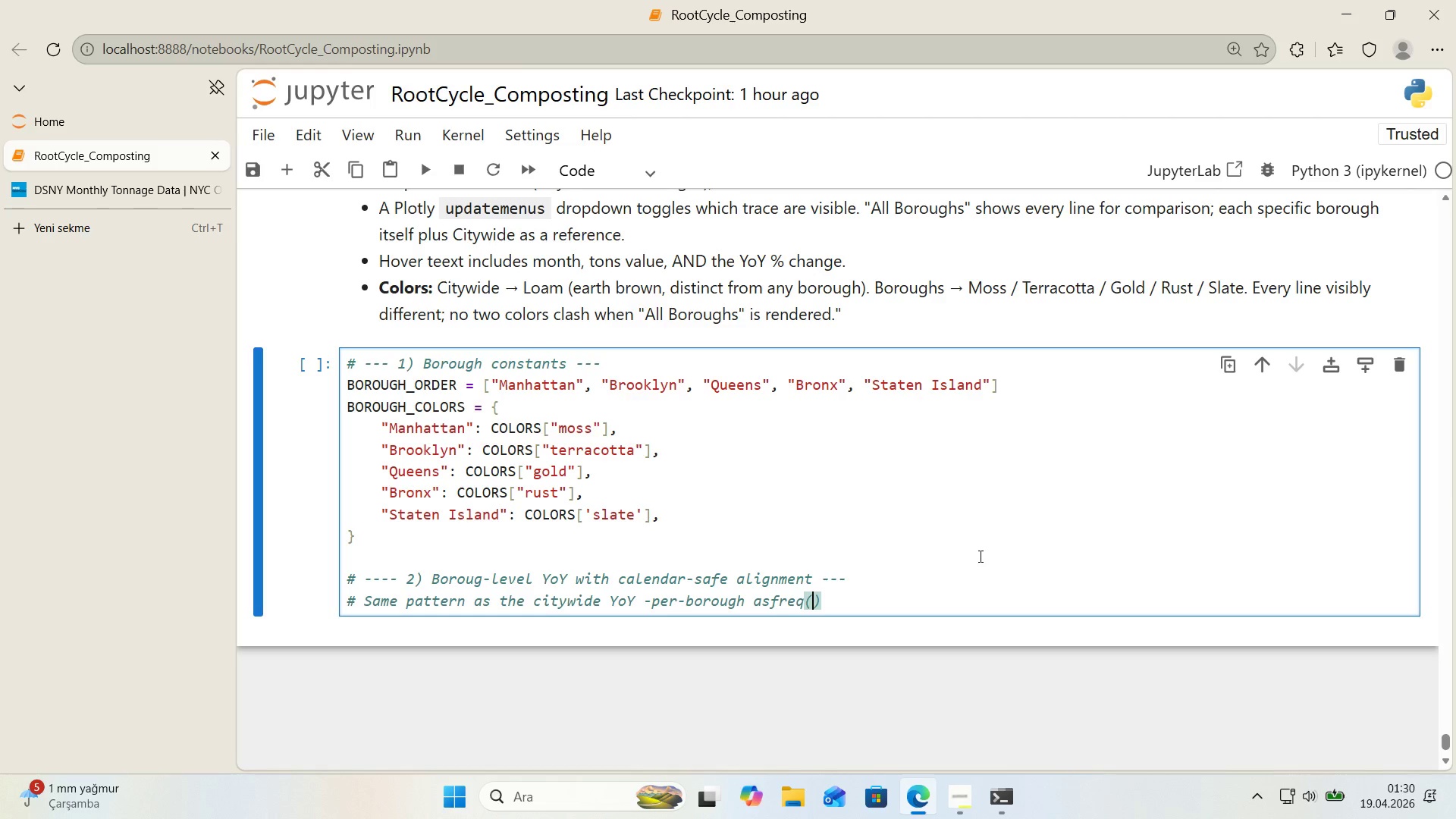 
key(Backquote)
 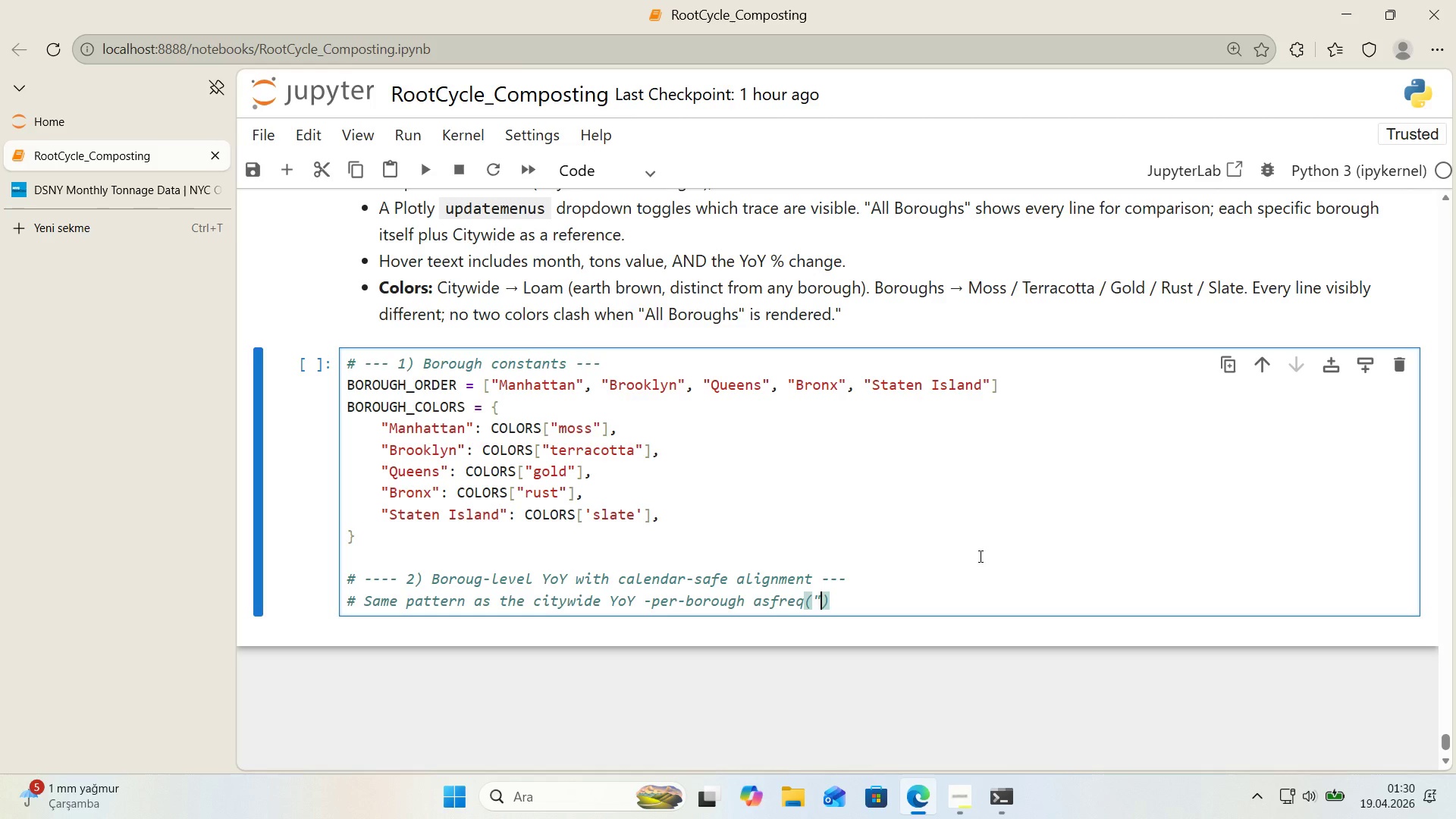 
key(ArrowLeft)
 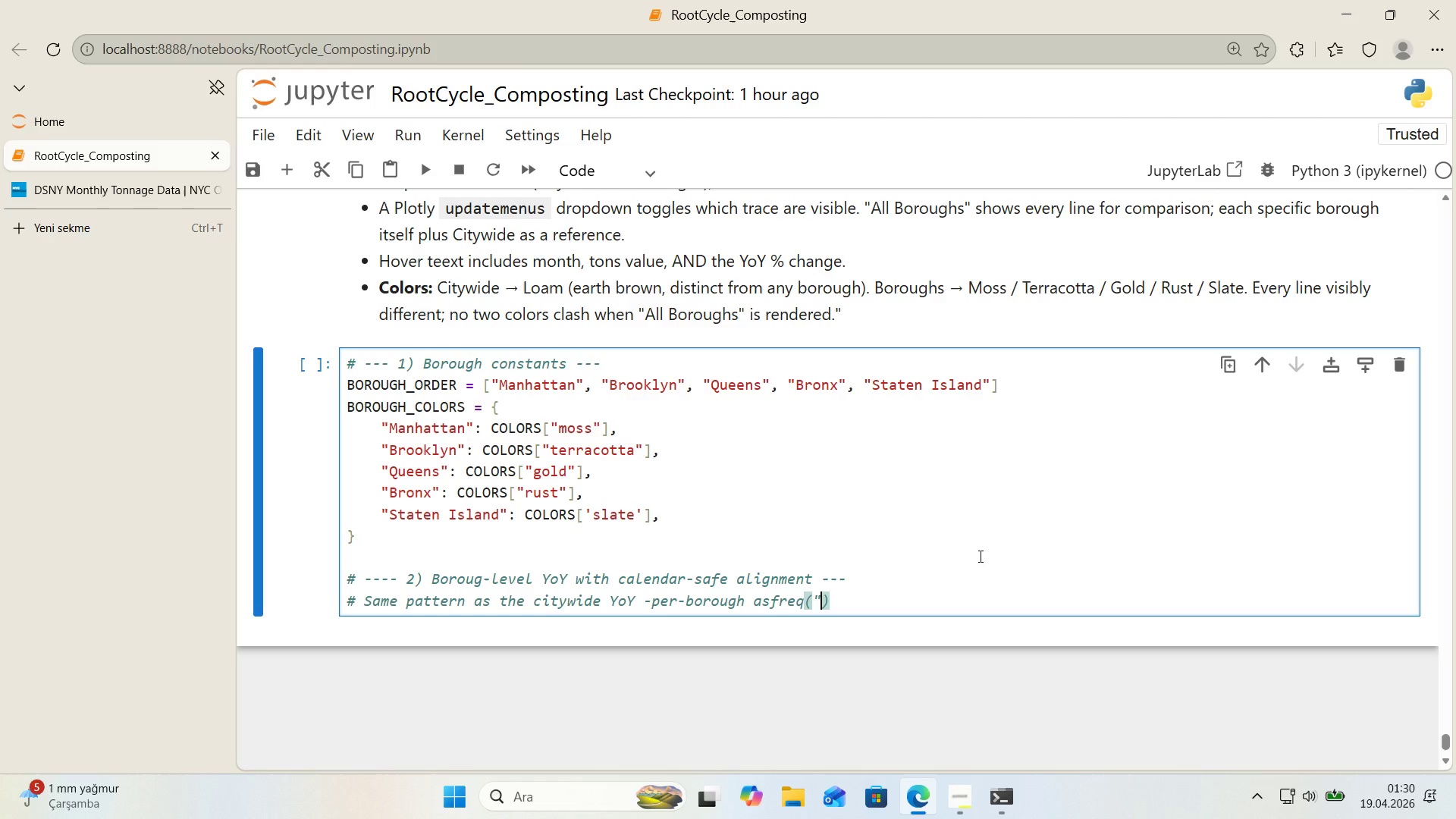 
key(ArrowRight)
 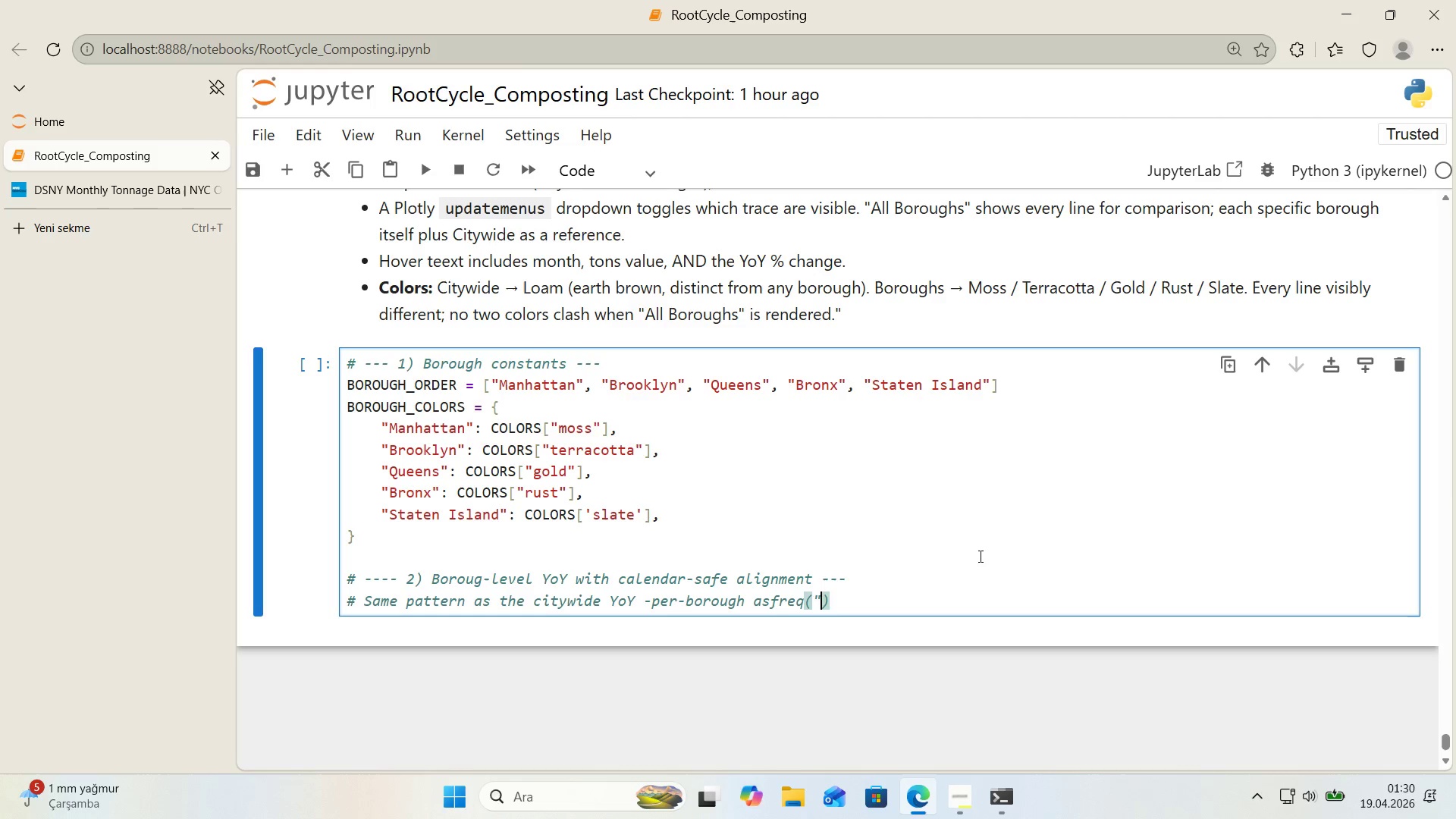 
key(Backquote)
 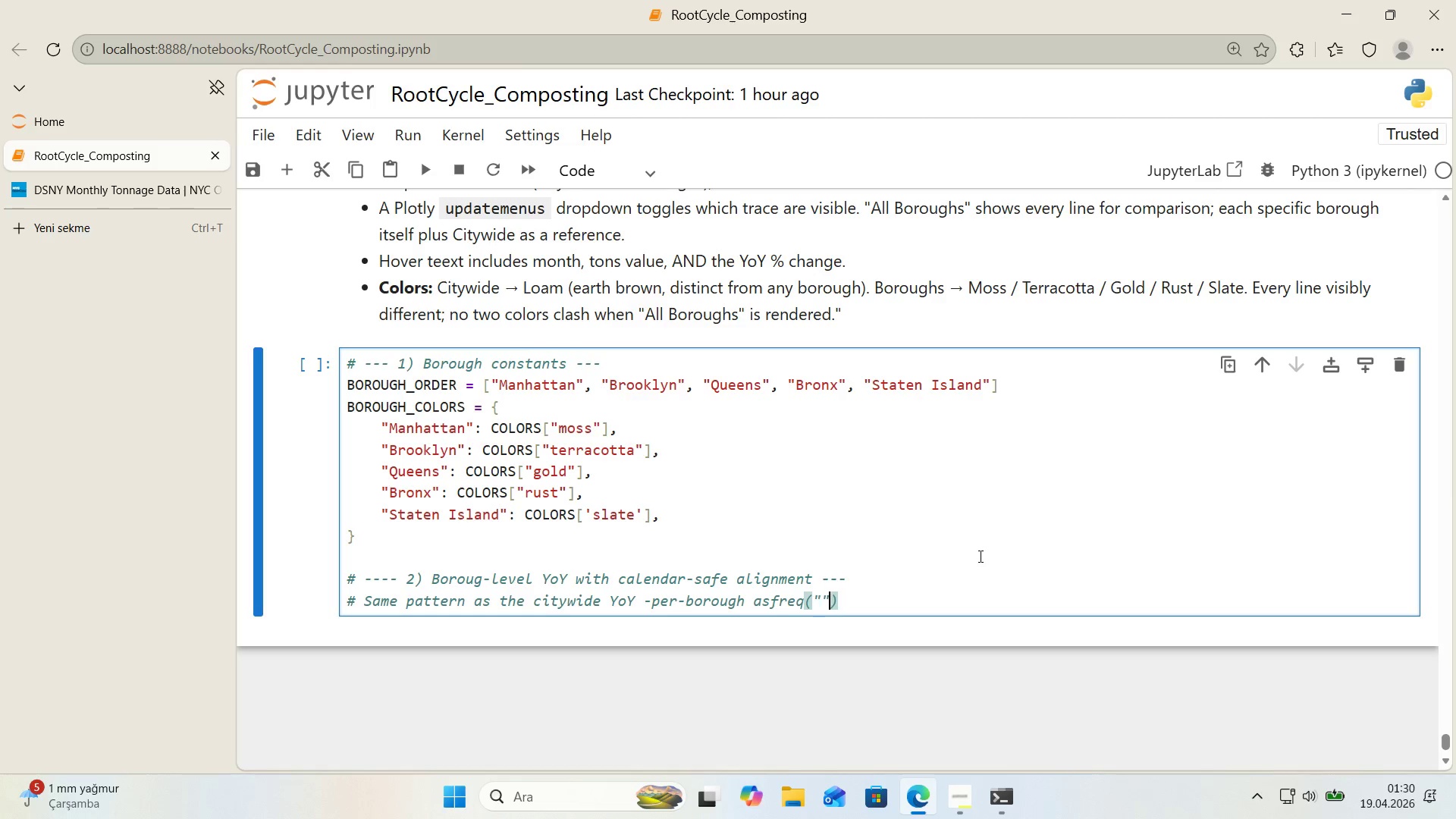 
key(Backquote)
 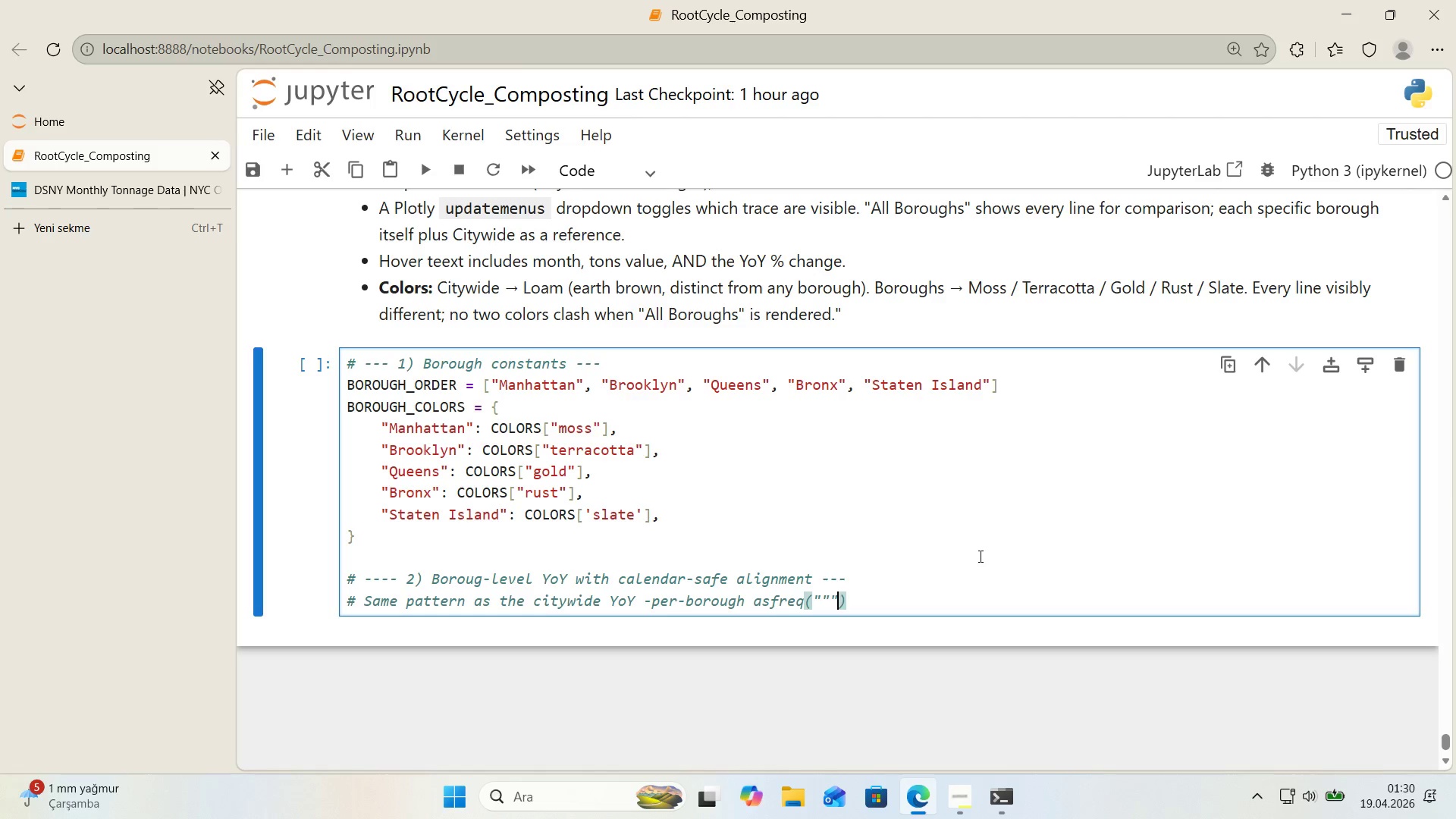 
key(ArrowLeft)
 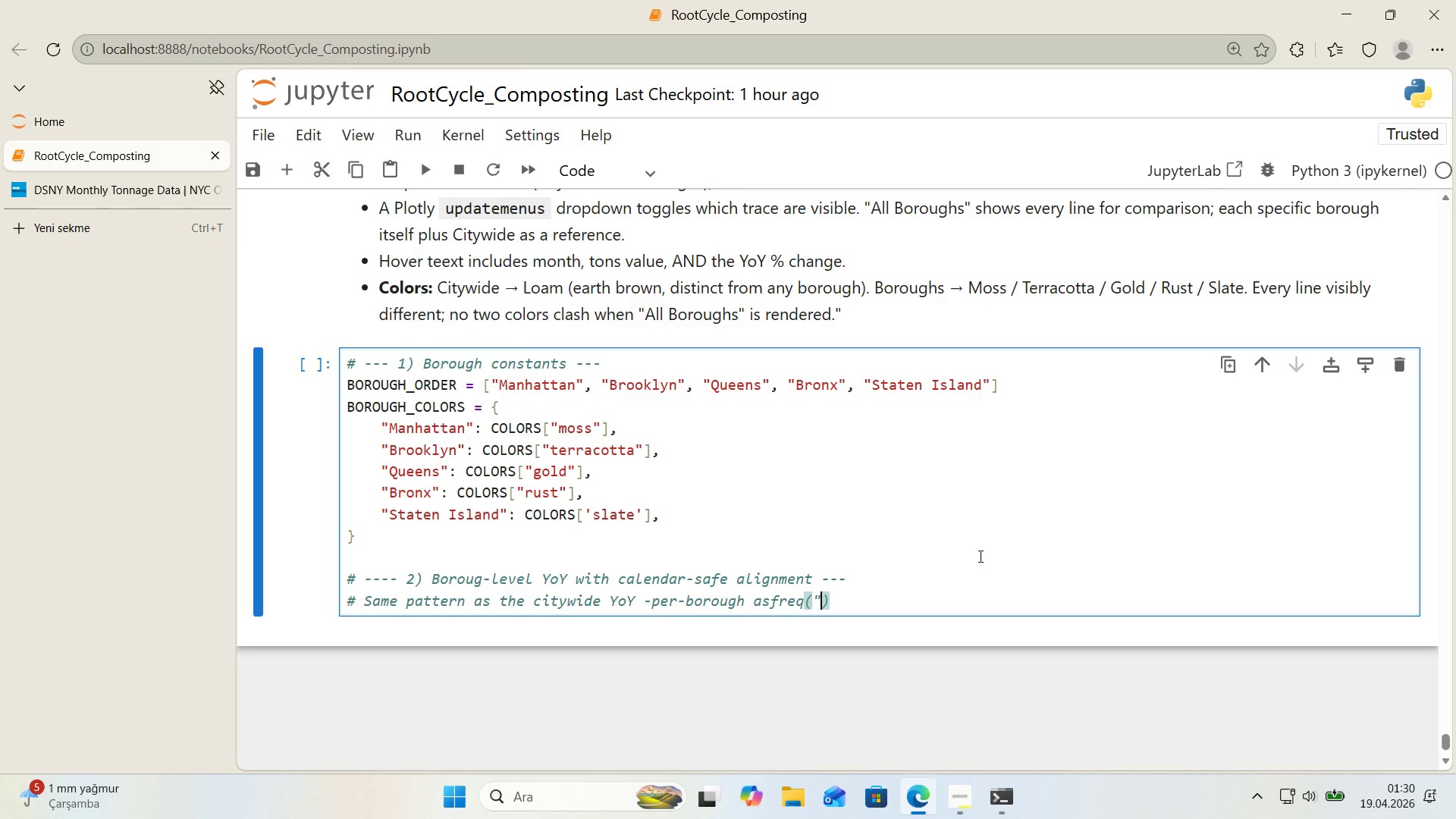 
key(Backspace)
type(MS)
 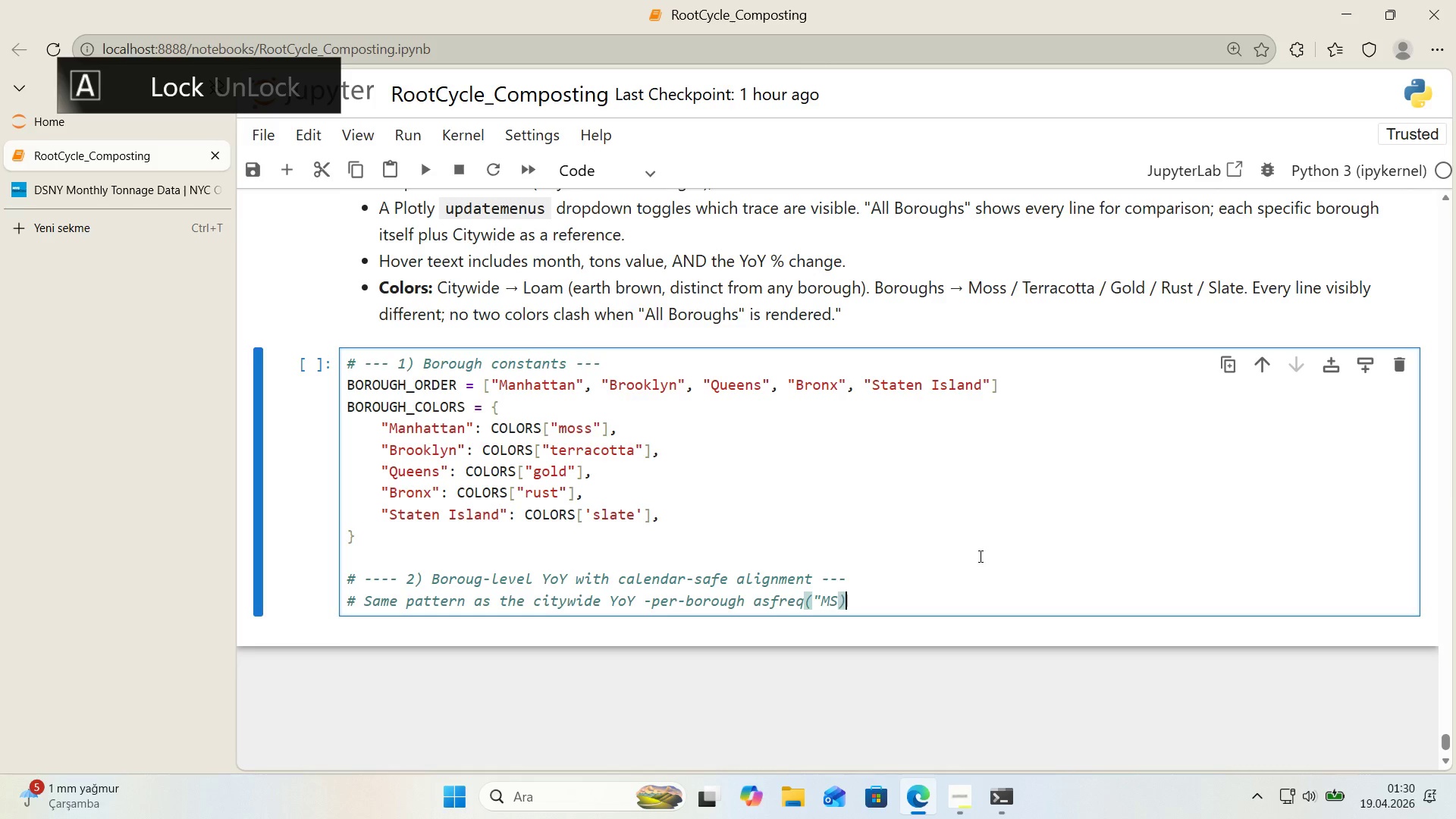 
key(ArrowRight)
 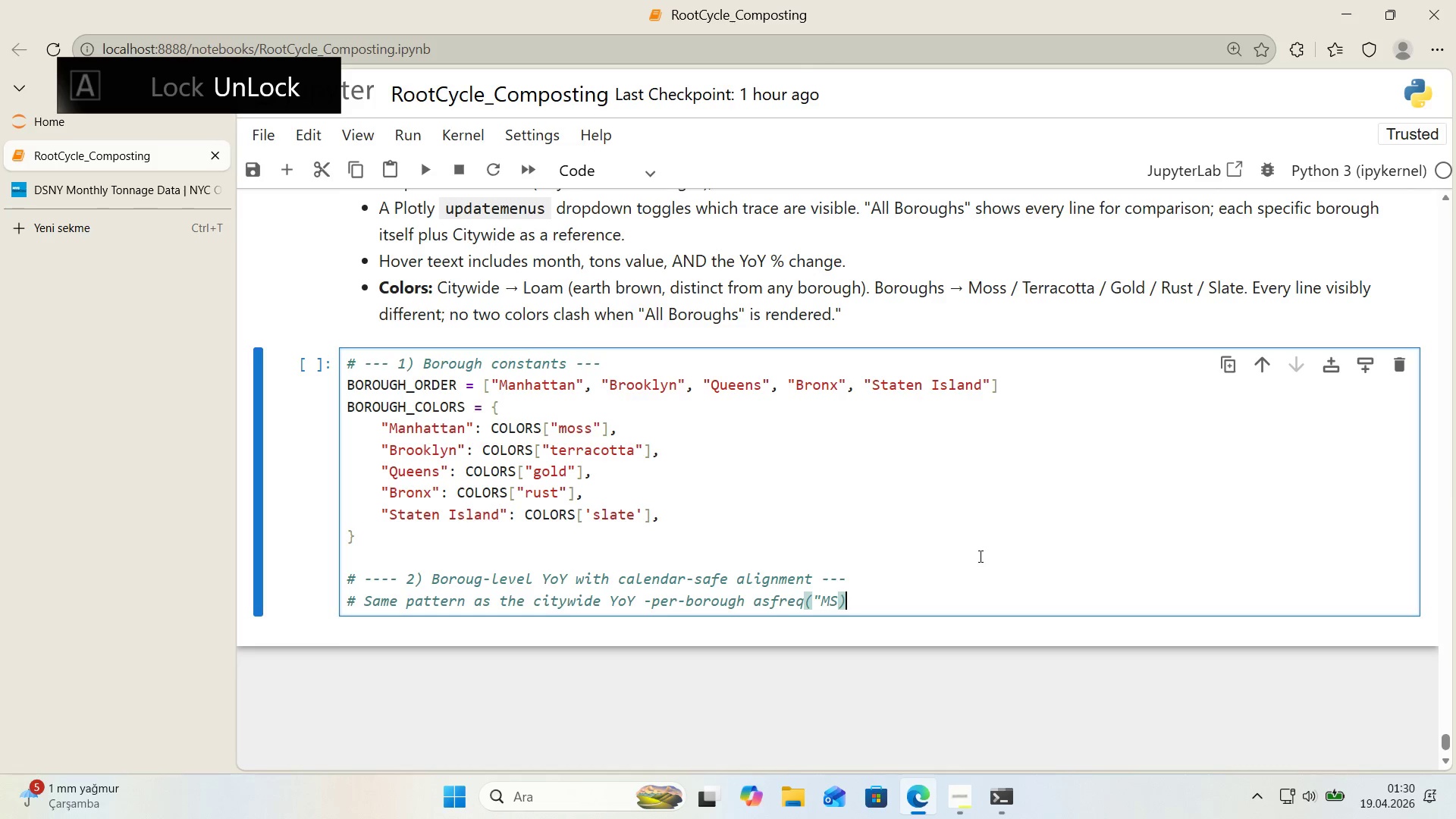 
key(ArrowRight)
 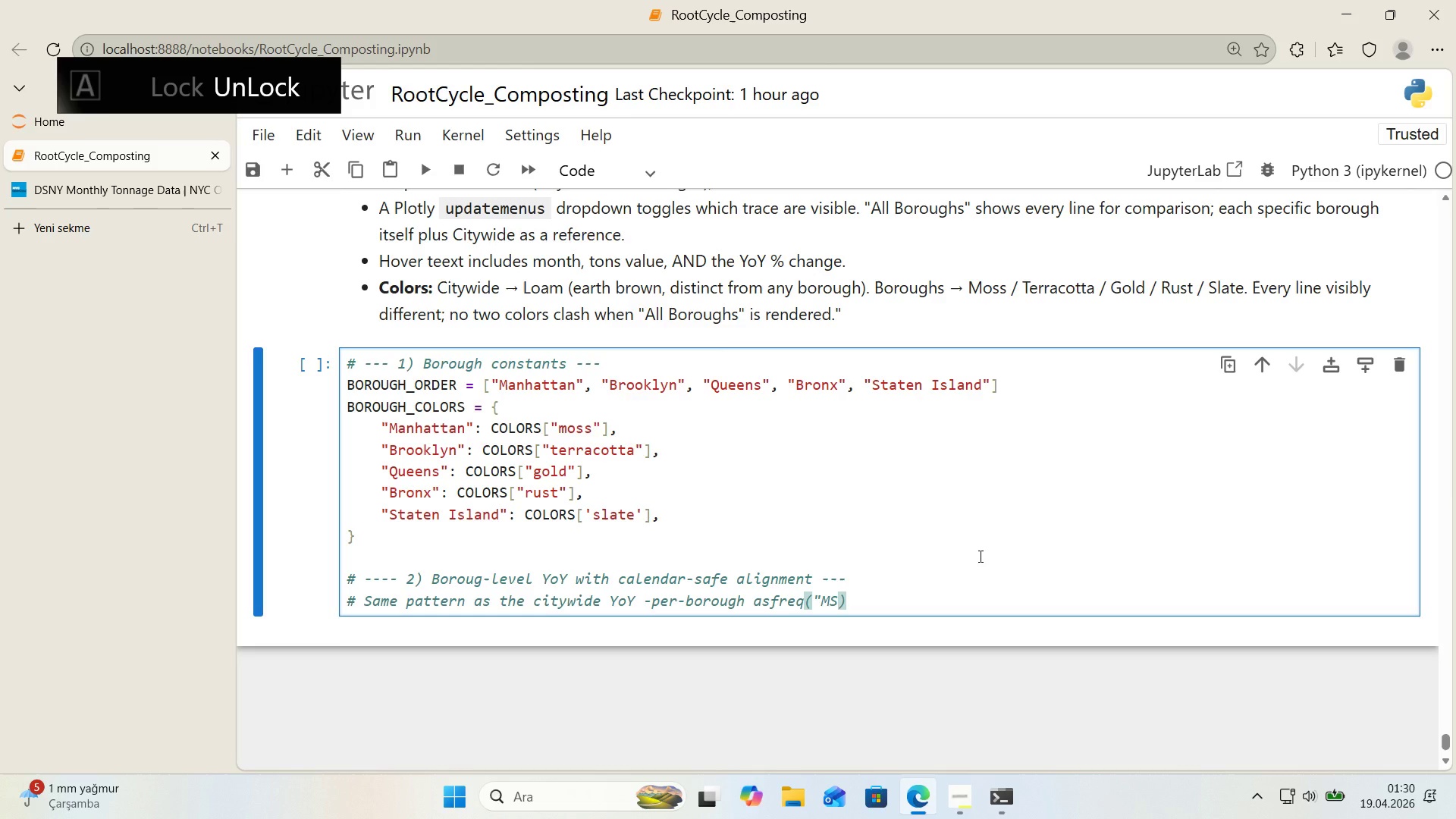 
key(ArrowLeft)
 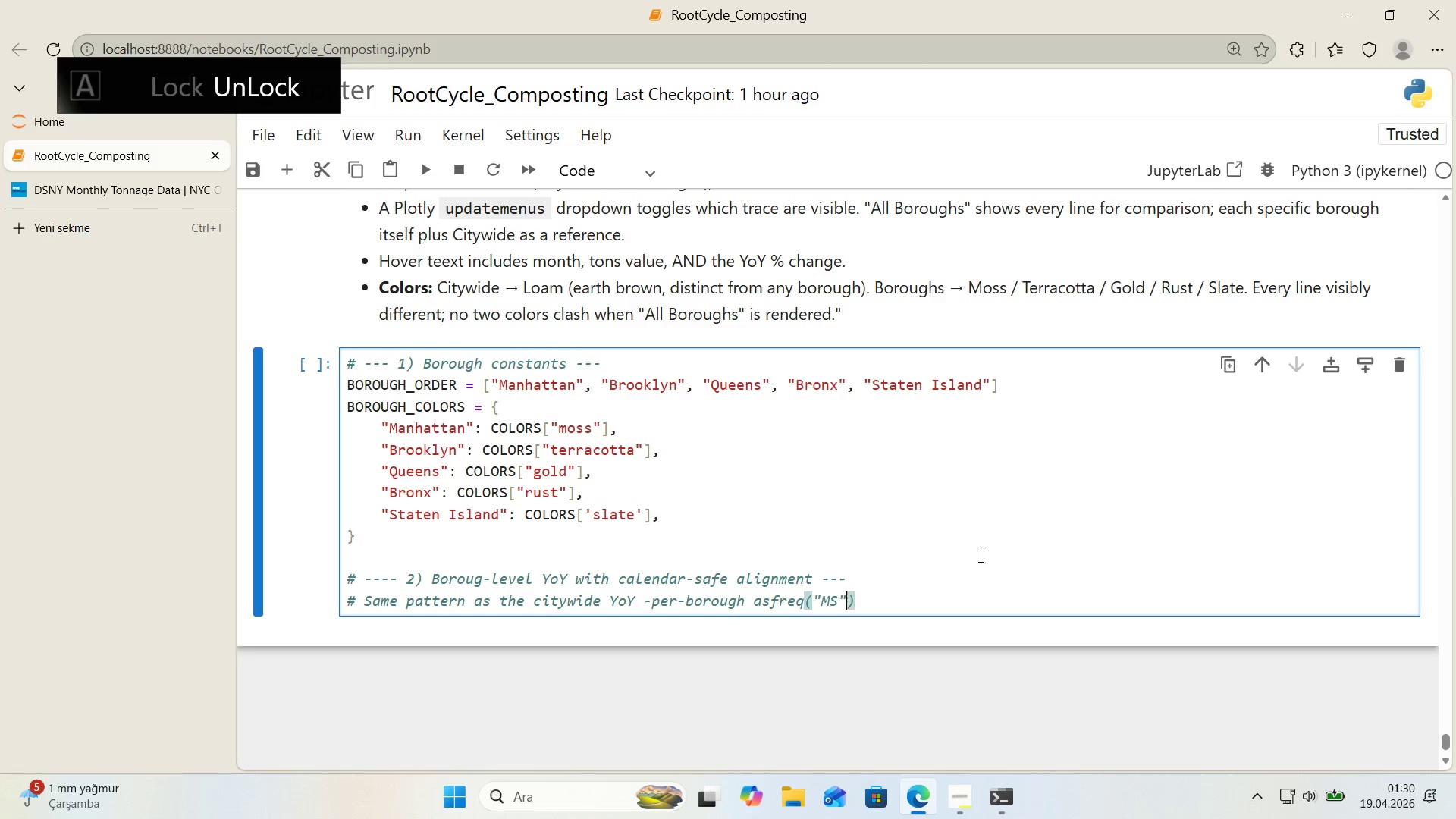 
key(Backquote)
 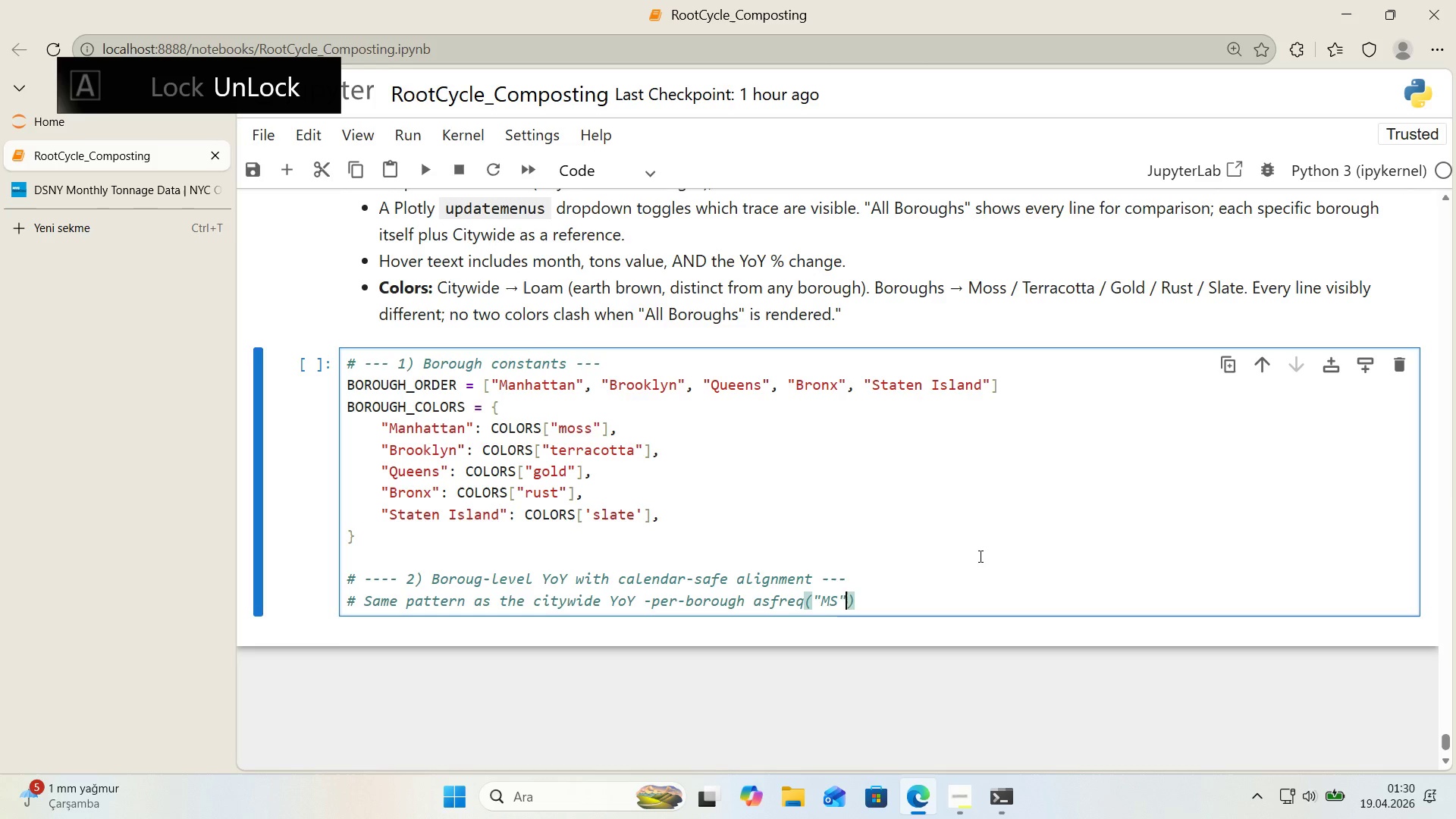 
key(ArrowRight)
 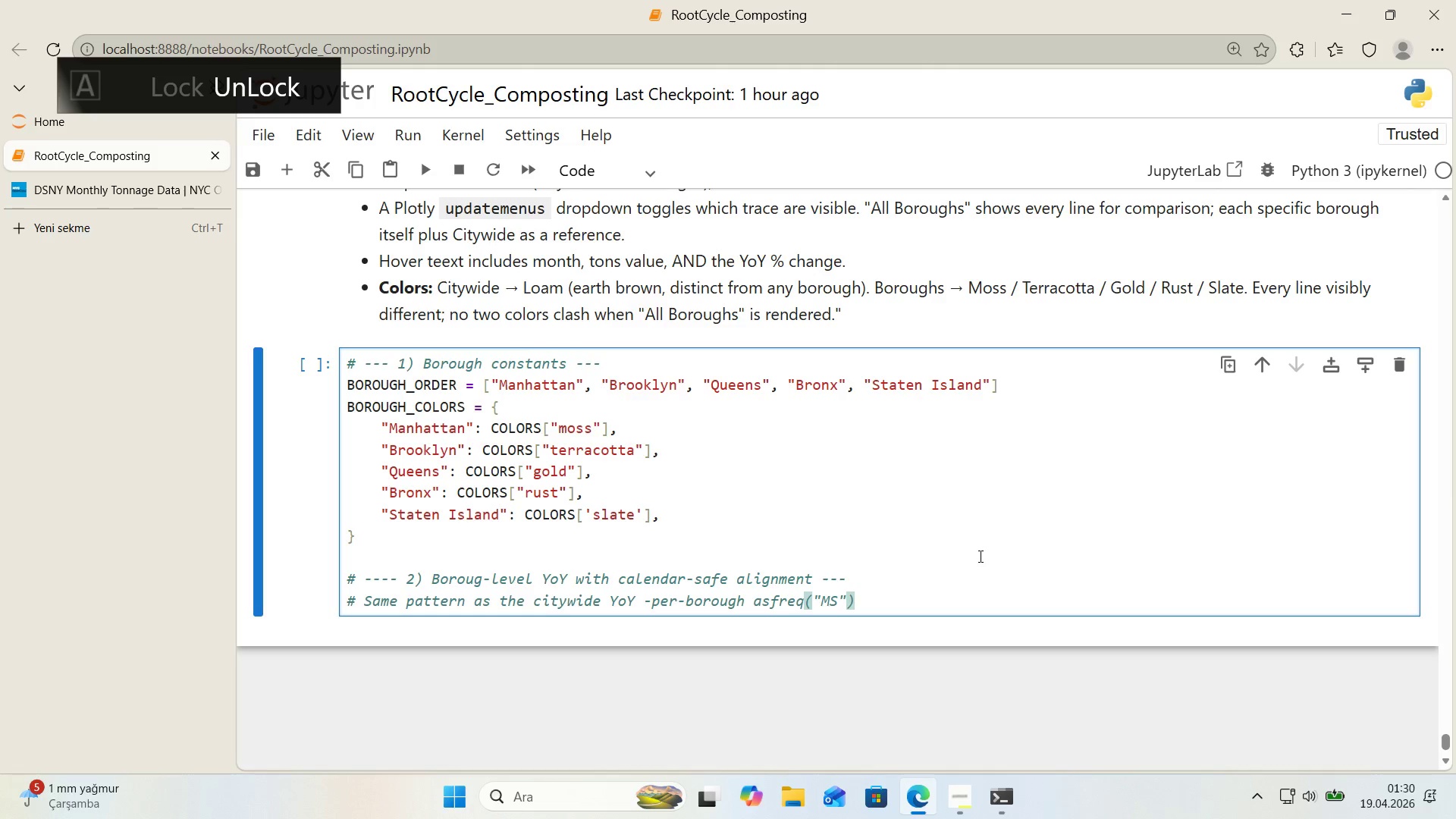 
key(Enter)
 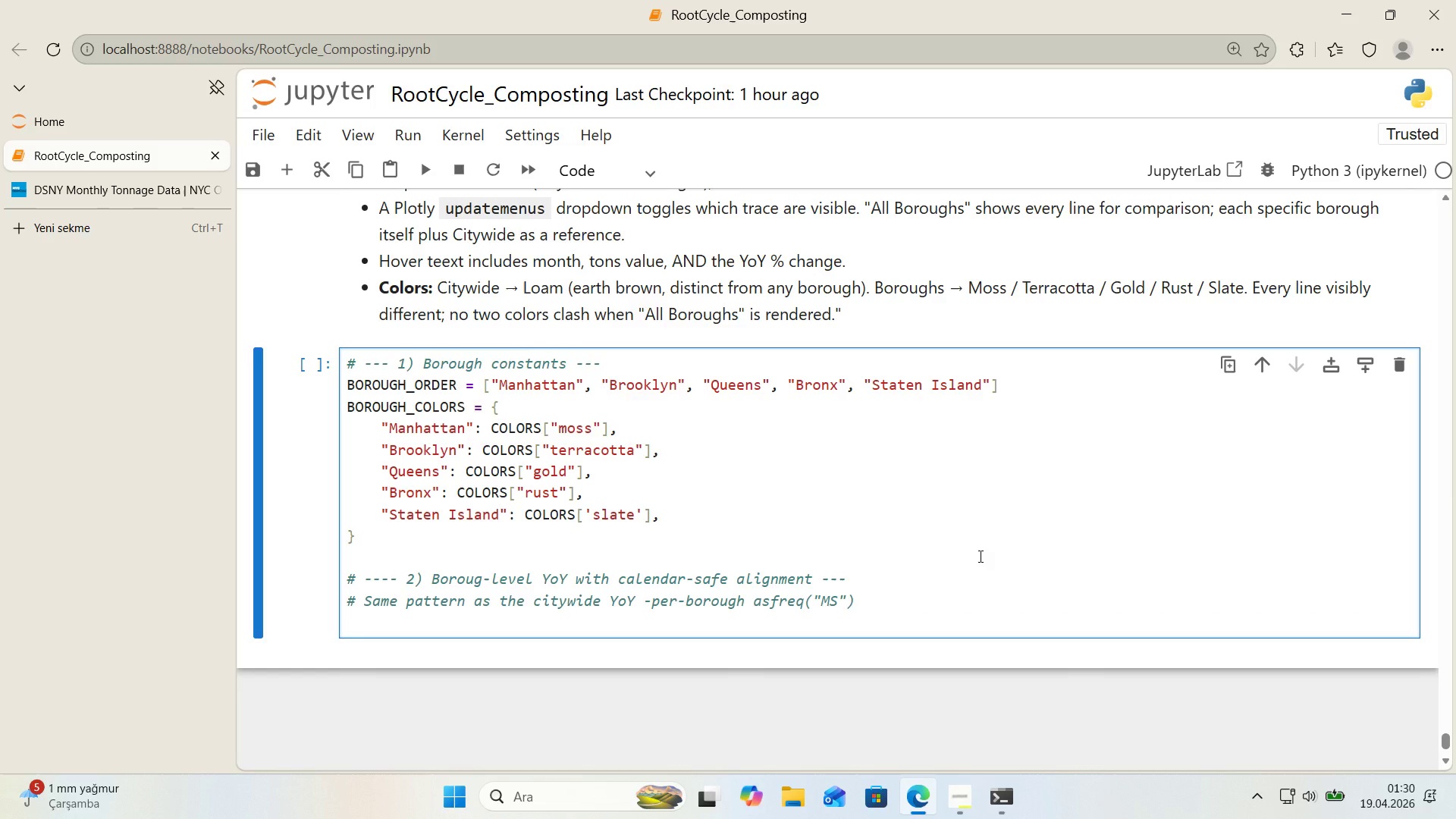 
key(Control+ControlLeft)
 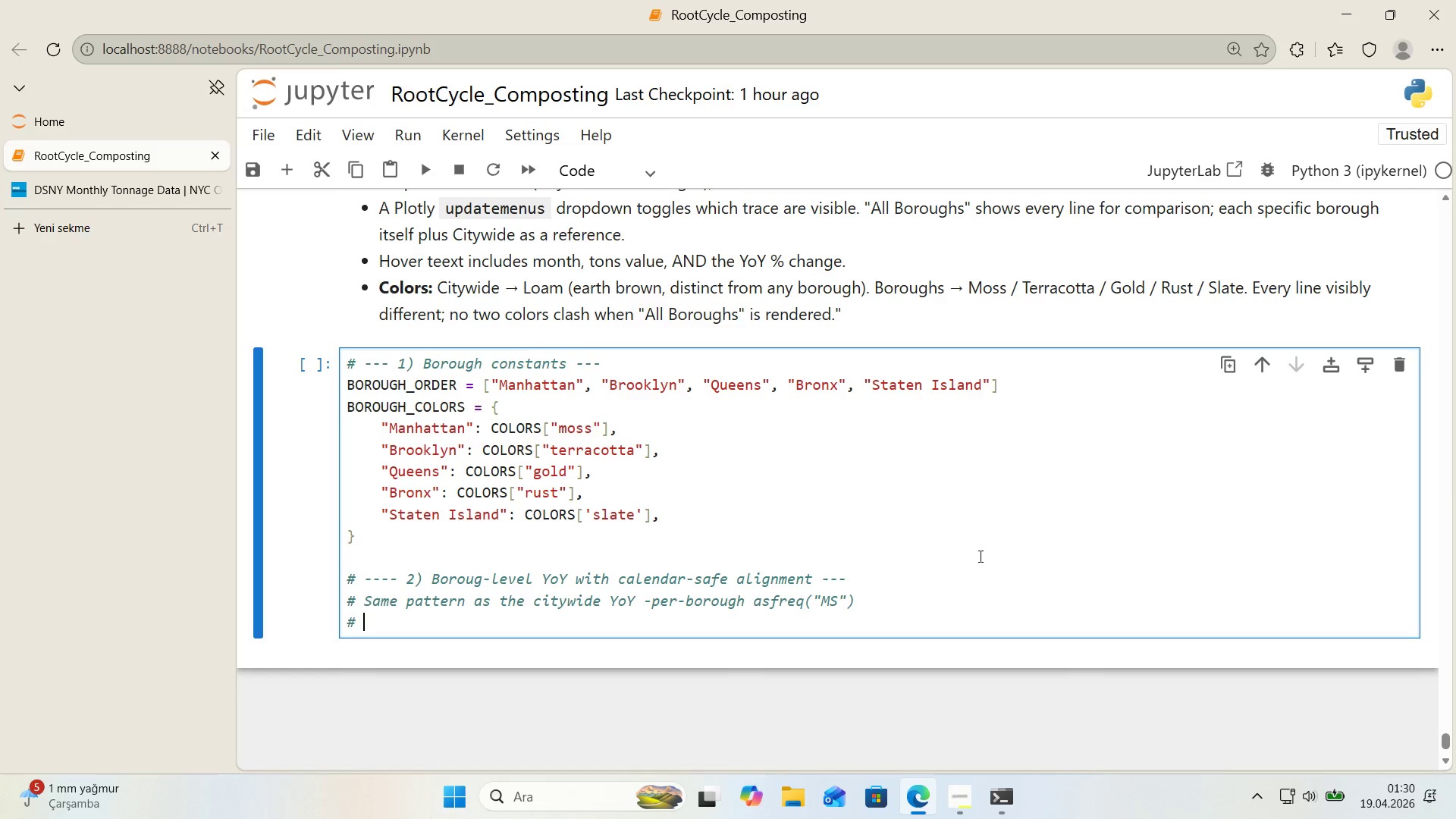 
key(Alt+Control+AltRight)
 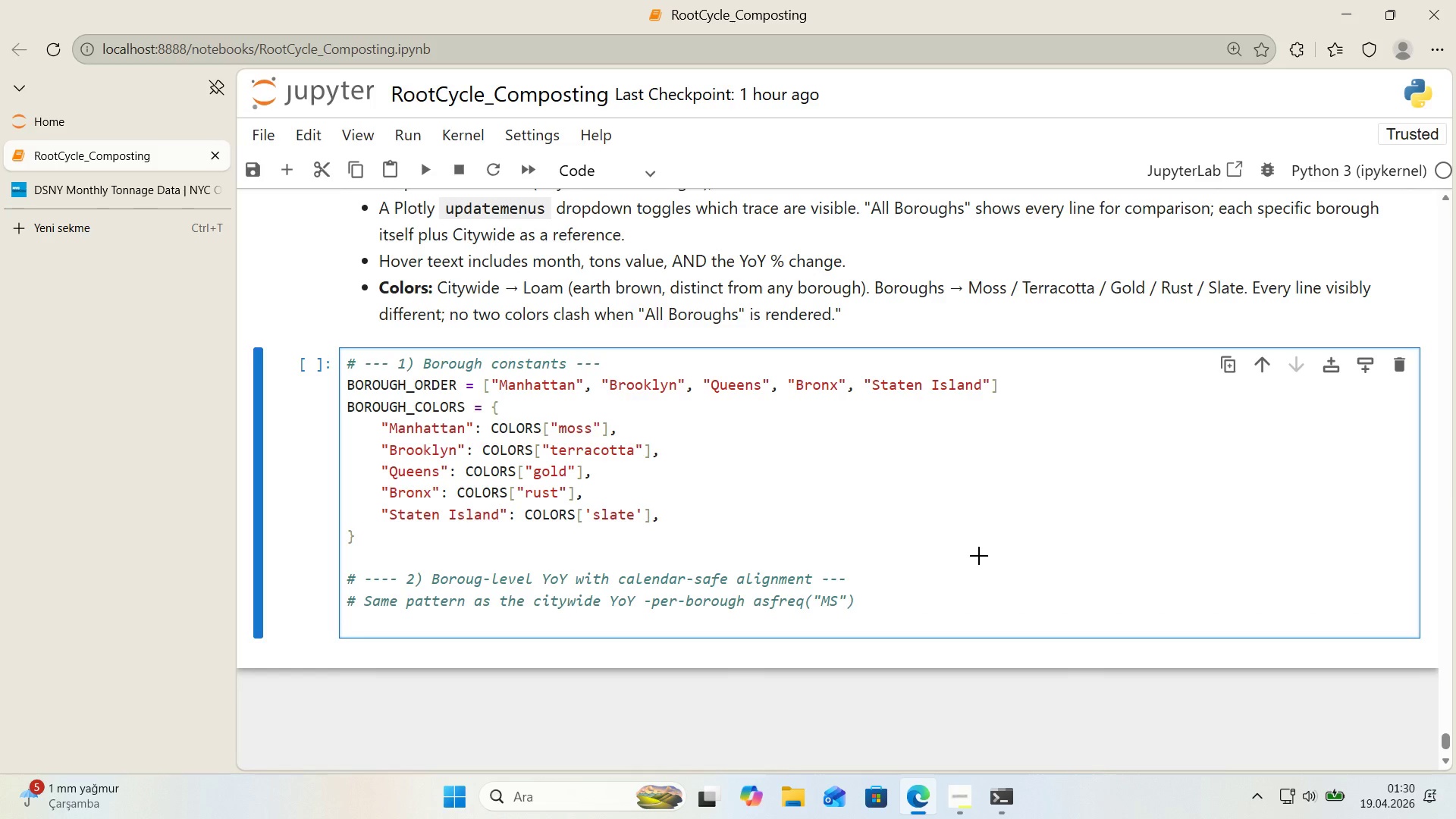 
key(Alt+Control+3)
 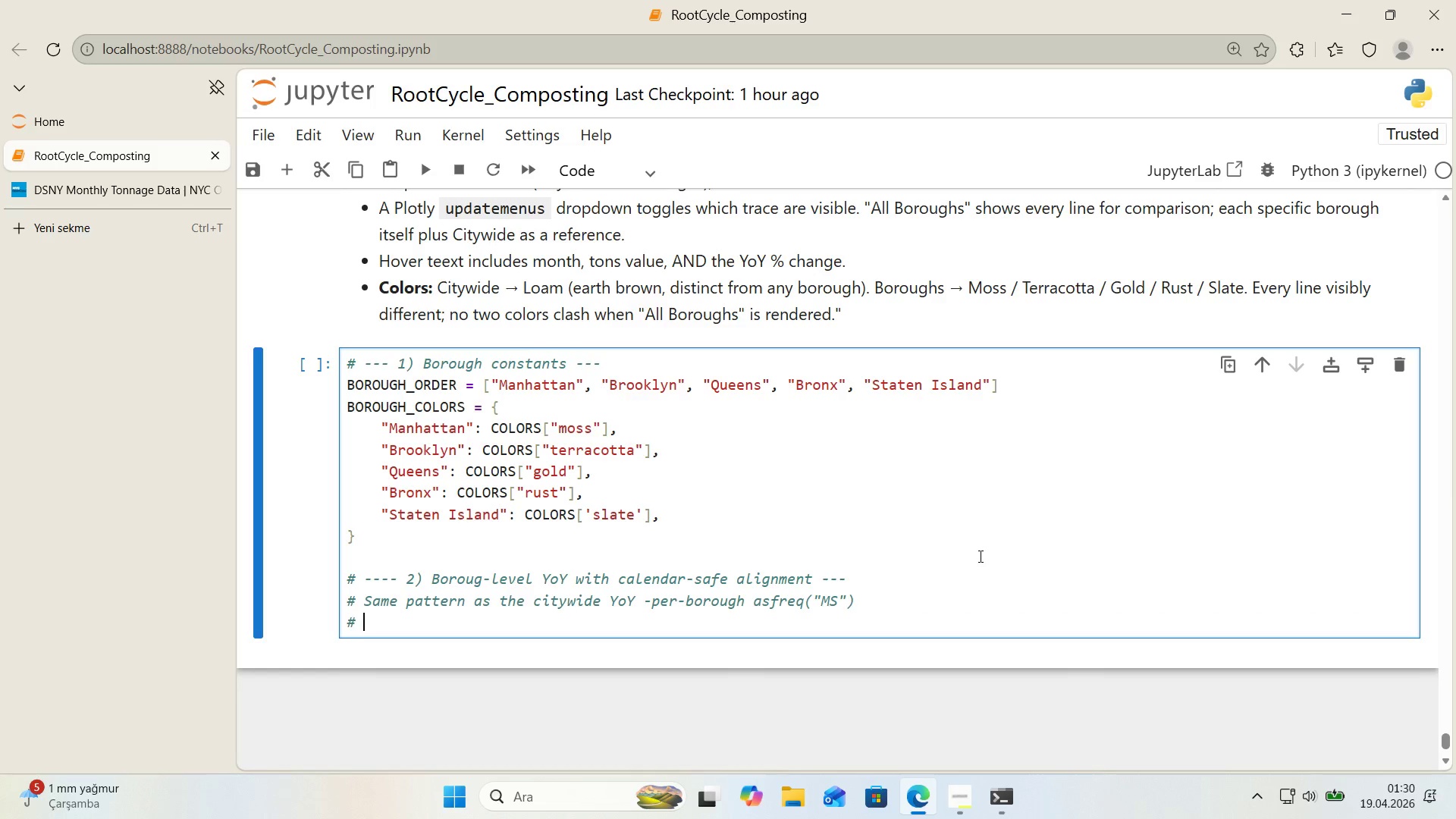 
type( PL)
key(Backspace)
key(Backspace)
type(plus sh'ft*()
 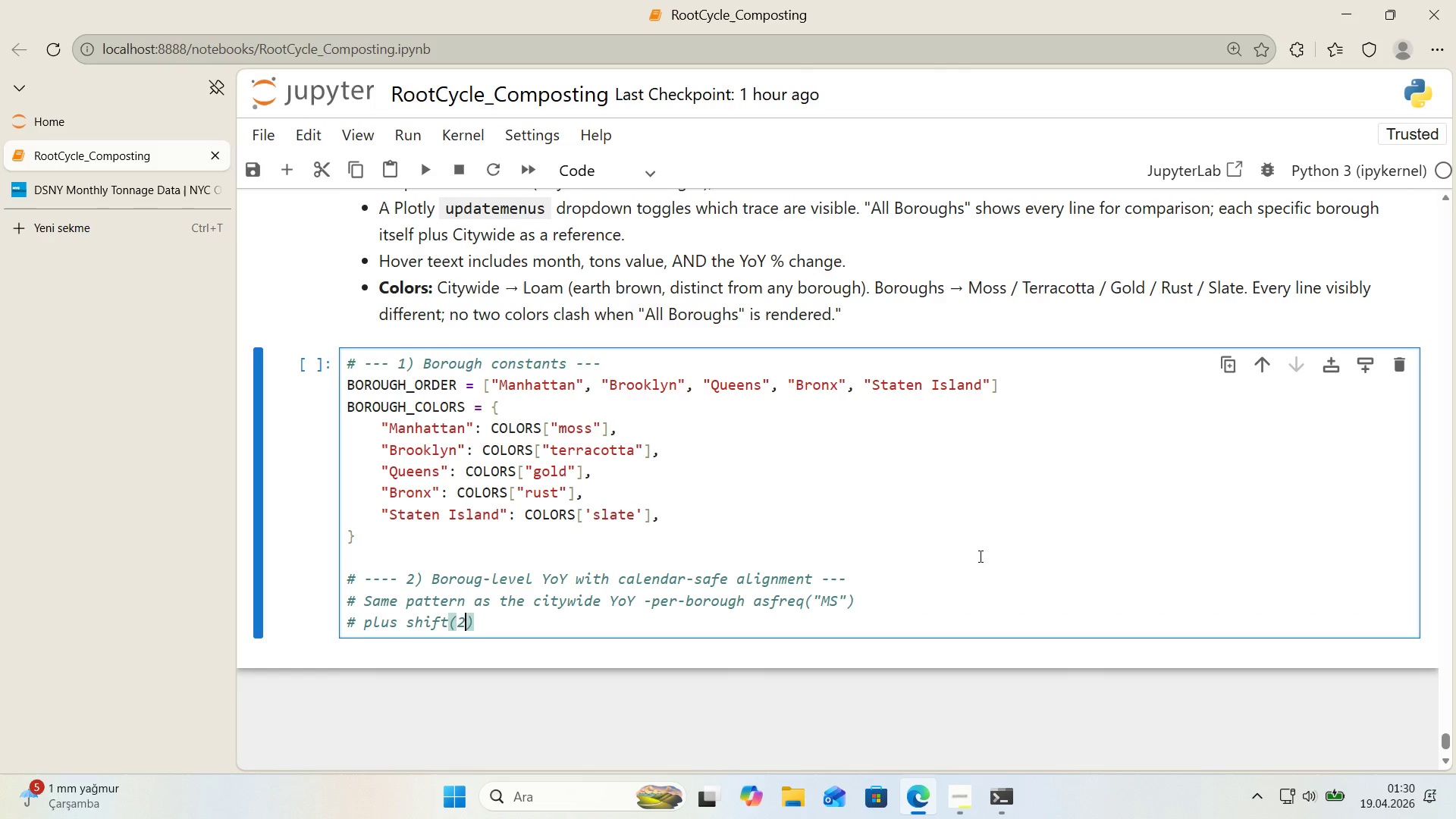 
 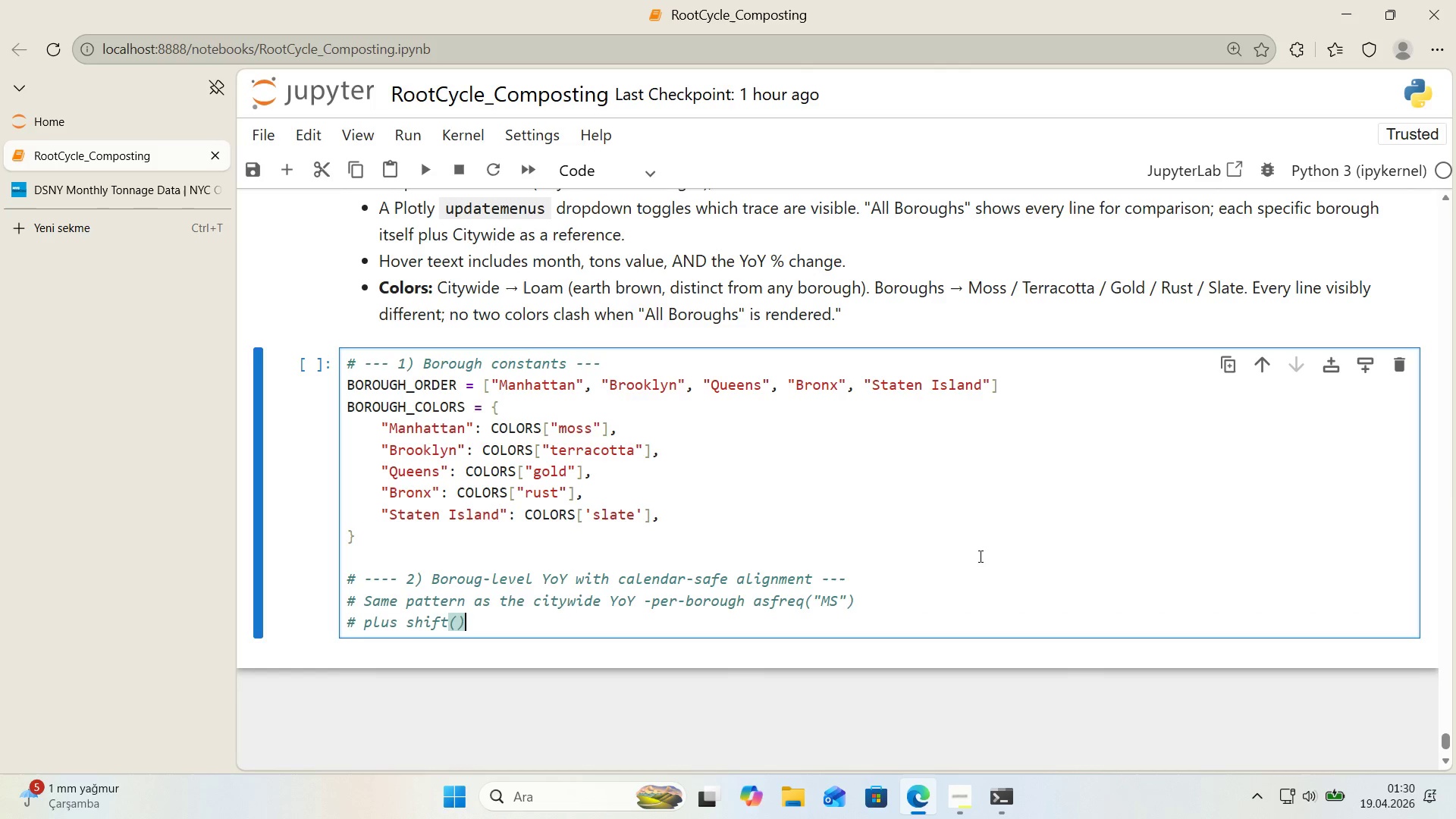 
key(ArrowLeft)
 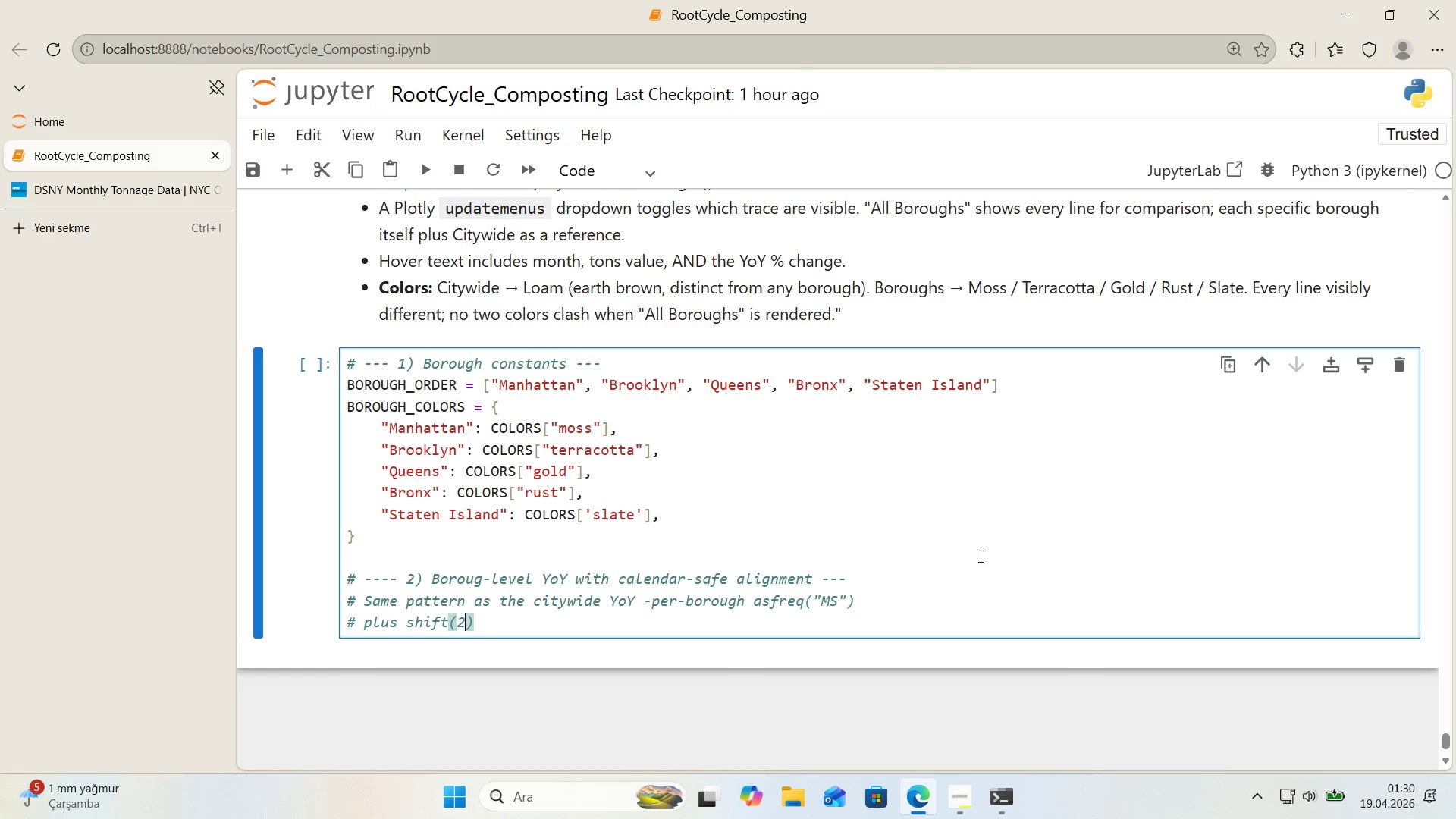 
type(2)
key(Backspace)
type(12)
 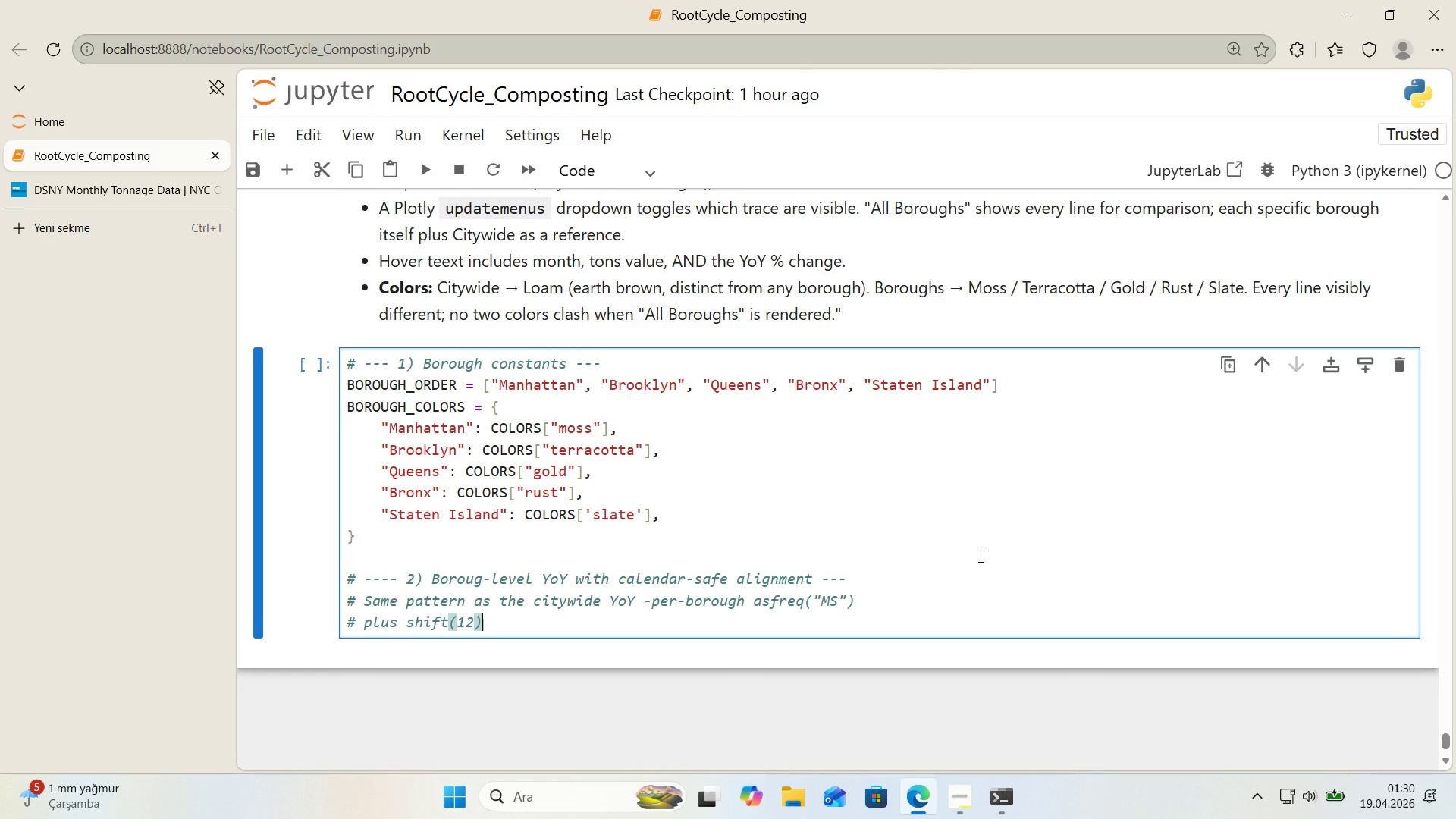 
key(ArrowRight)
 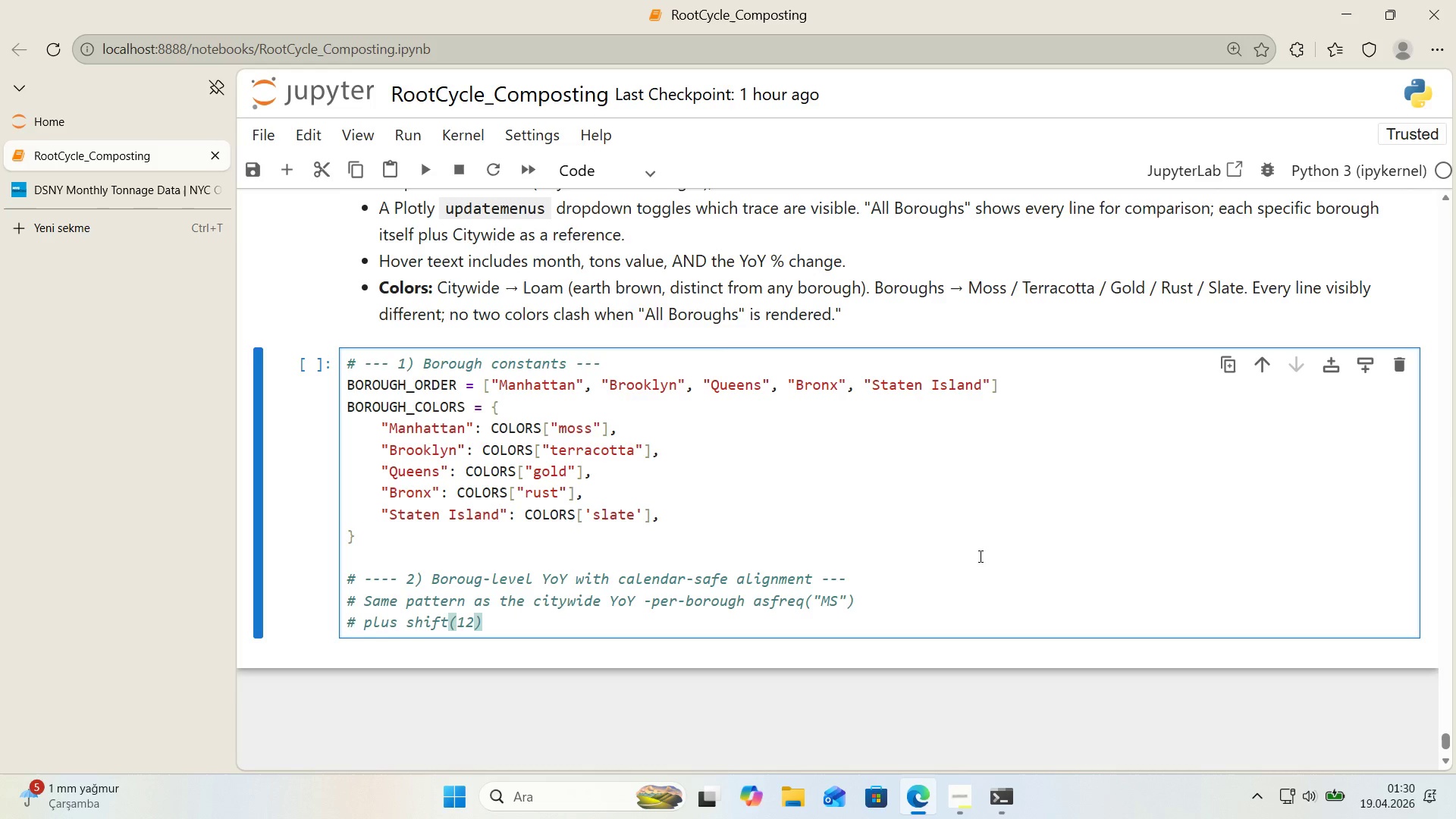 
type( gu)
 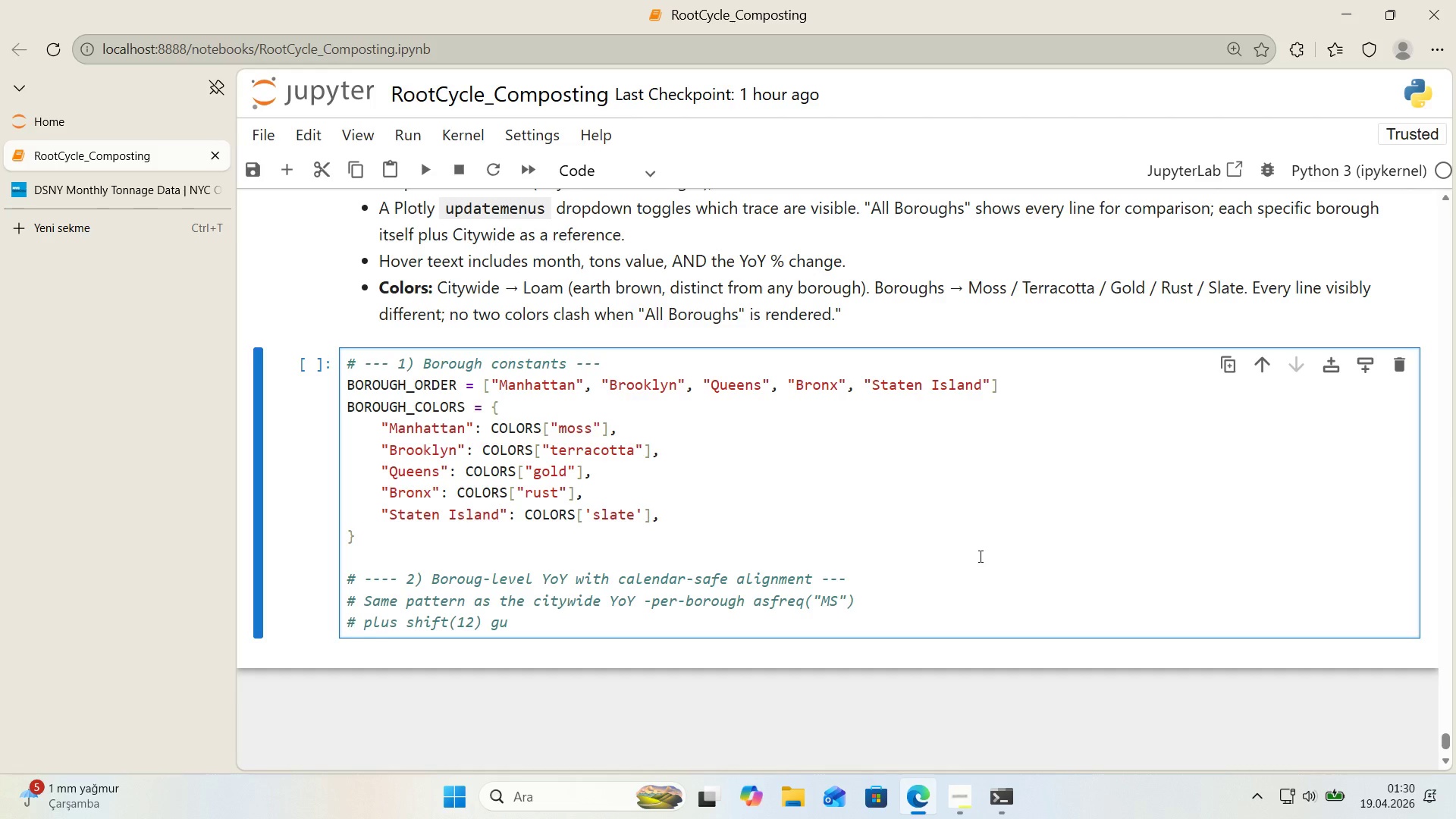 
type(arantees)
 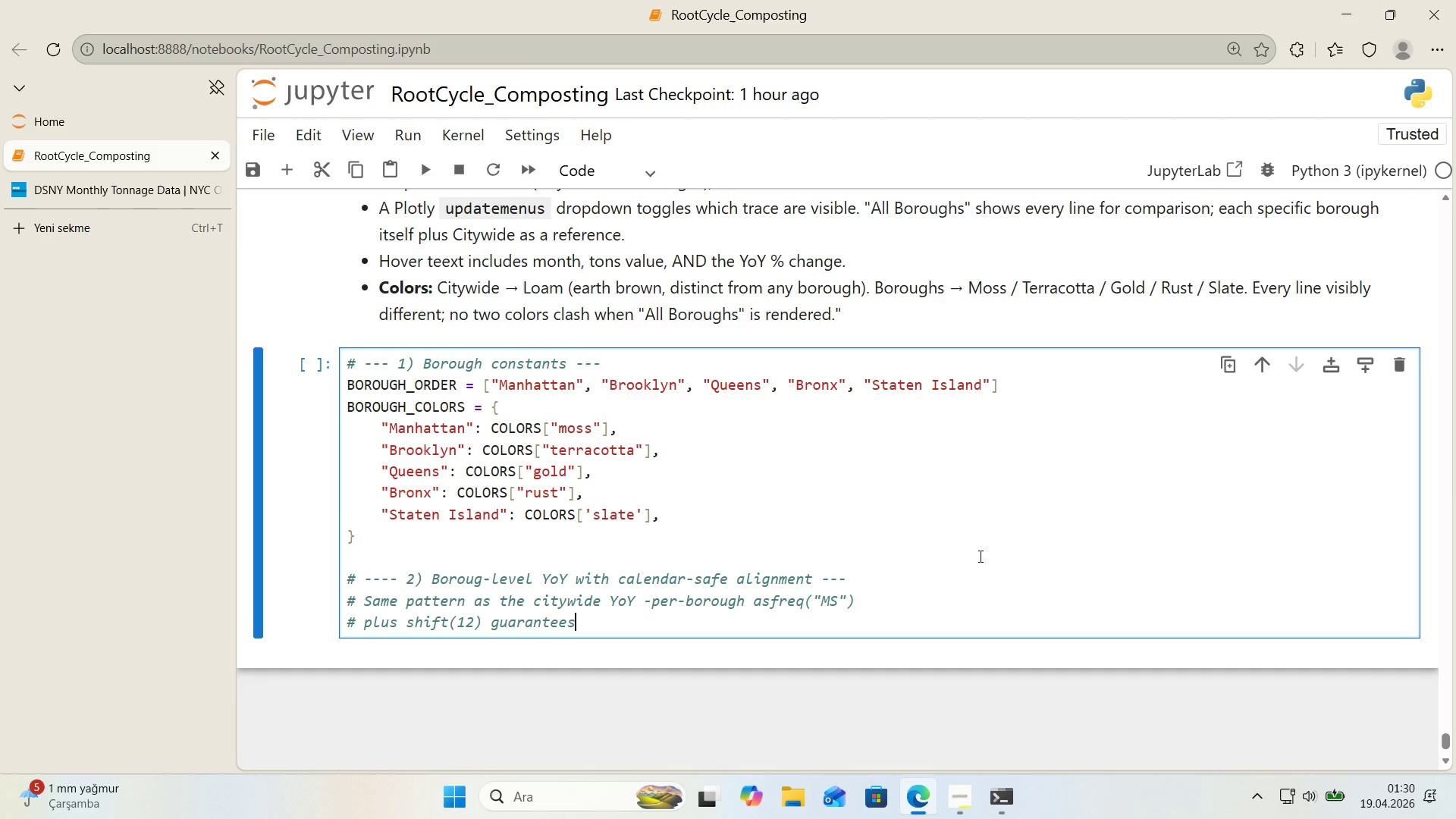 
type( calendar-month al'gnment even 'f a moth)
key(Backspace)
key(Backspace)
type(nthly)
 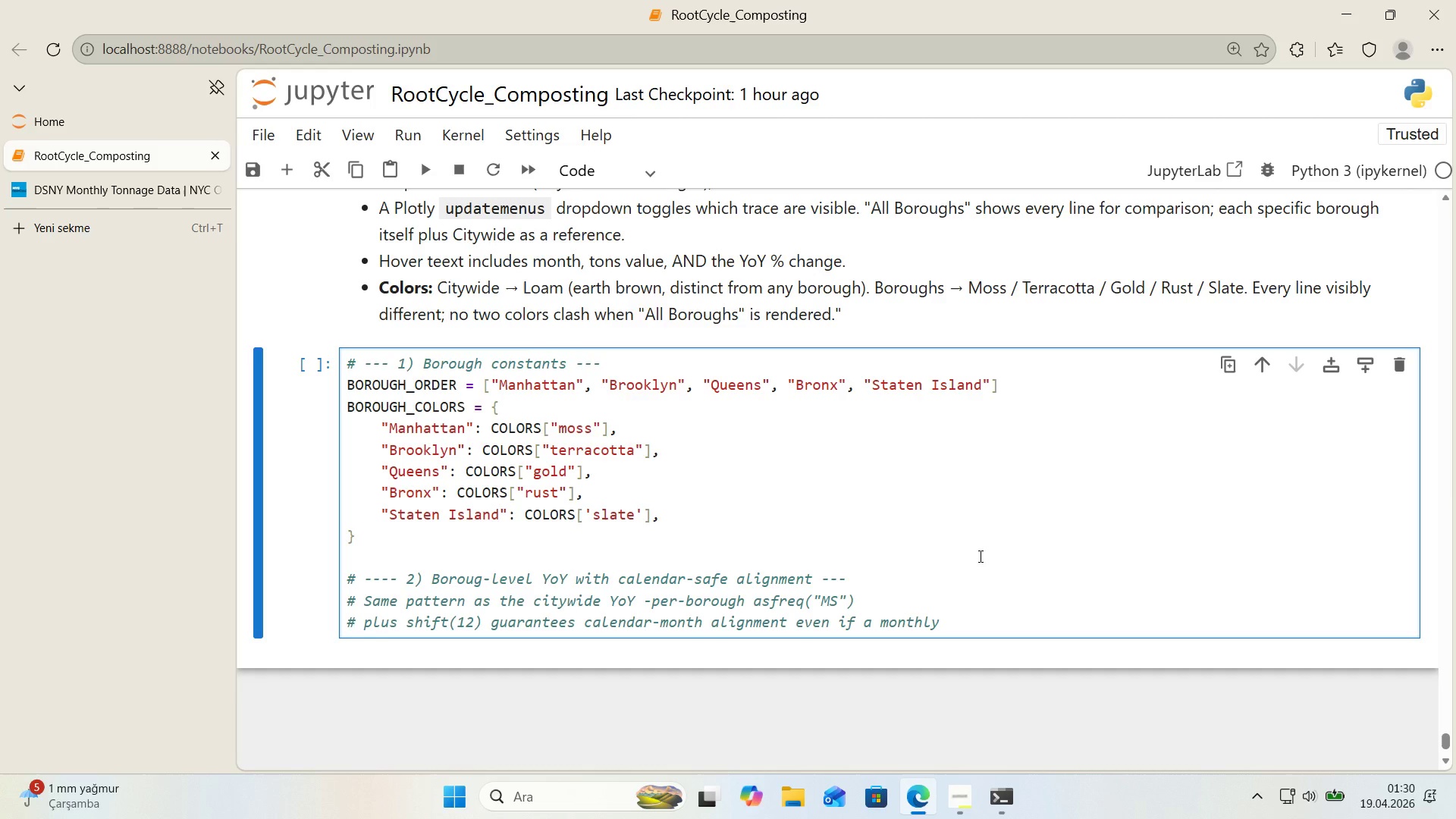 
key(Enter)
 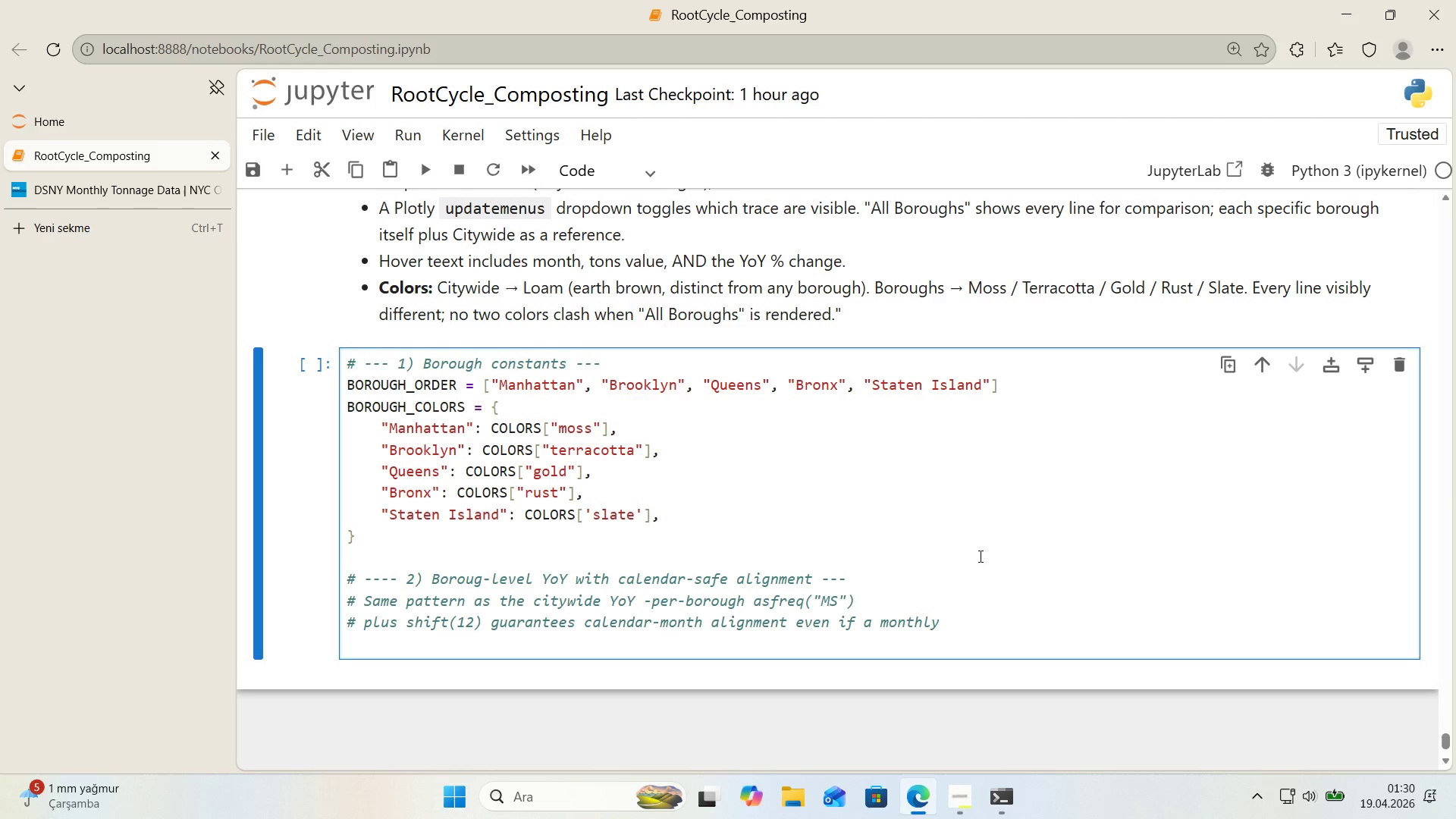 
key(Alt+Control+AltRight)
 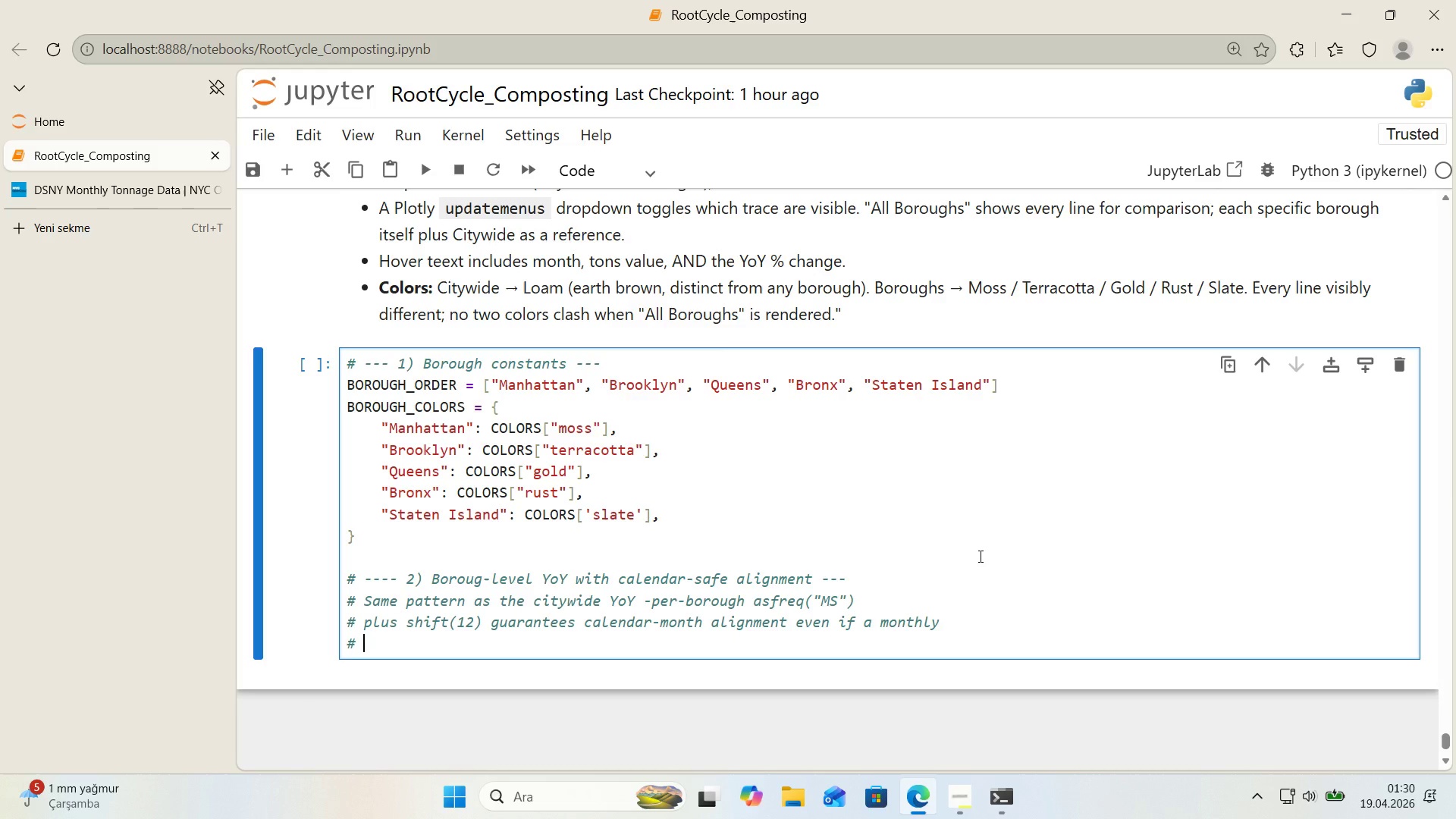 
key(Control+ControlLeft)
 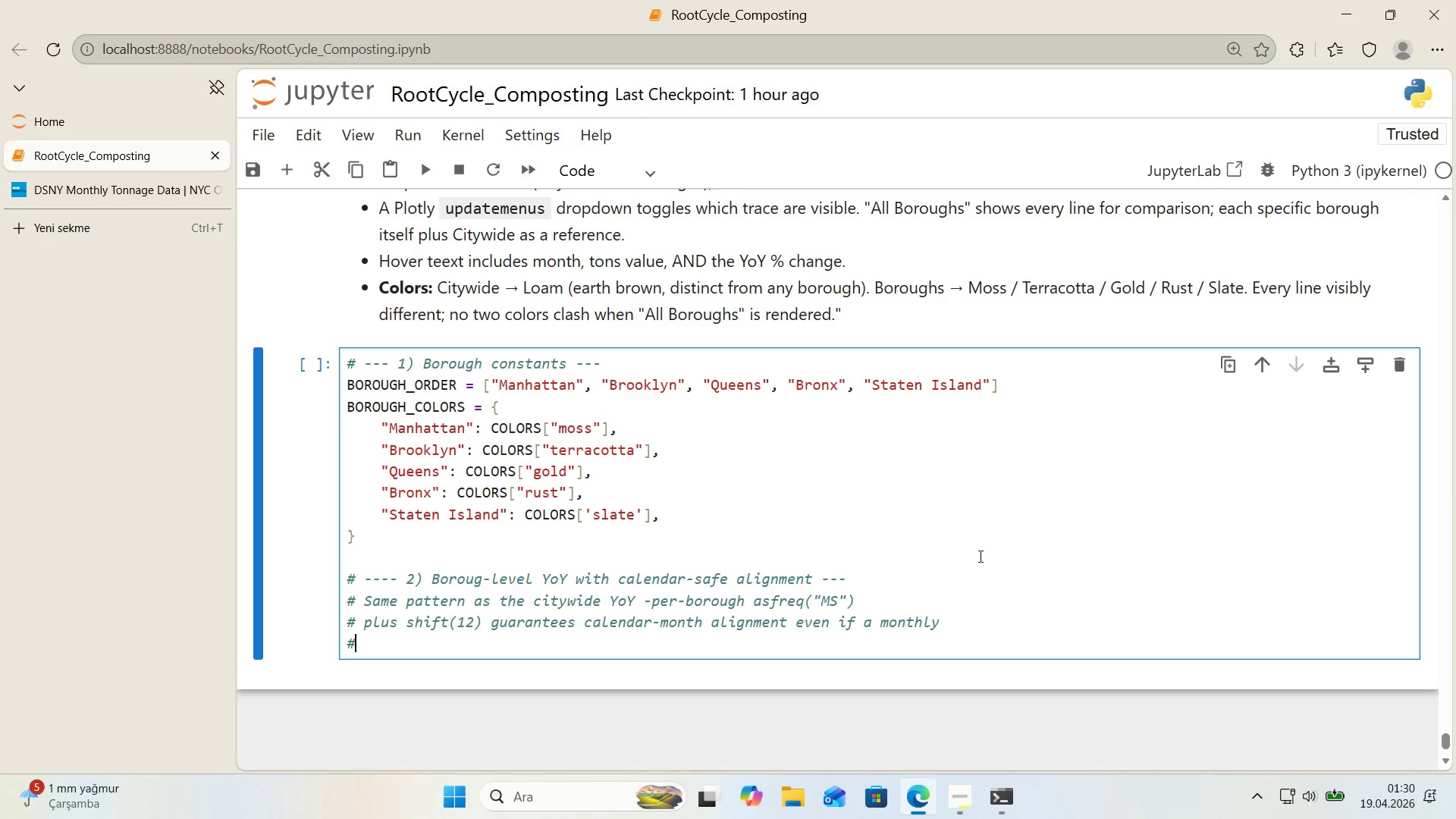 
key(Alt+Control+3)
 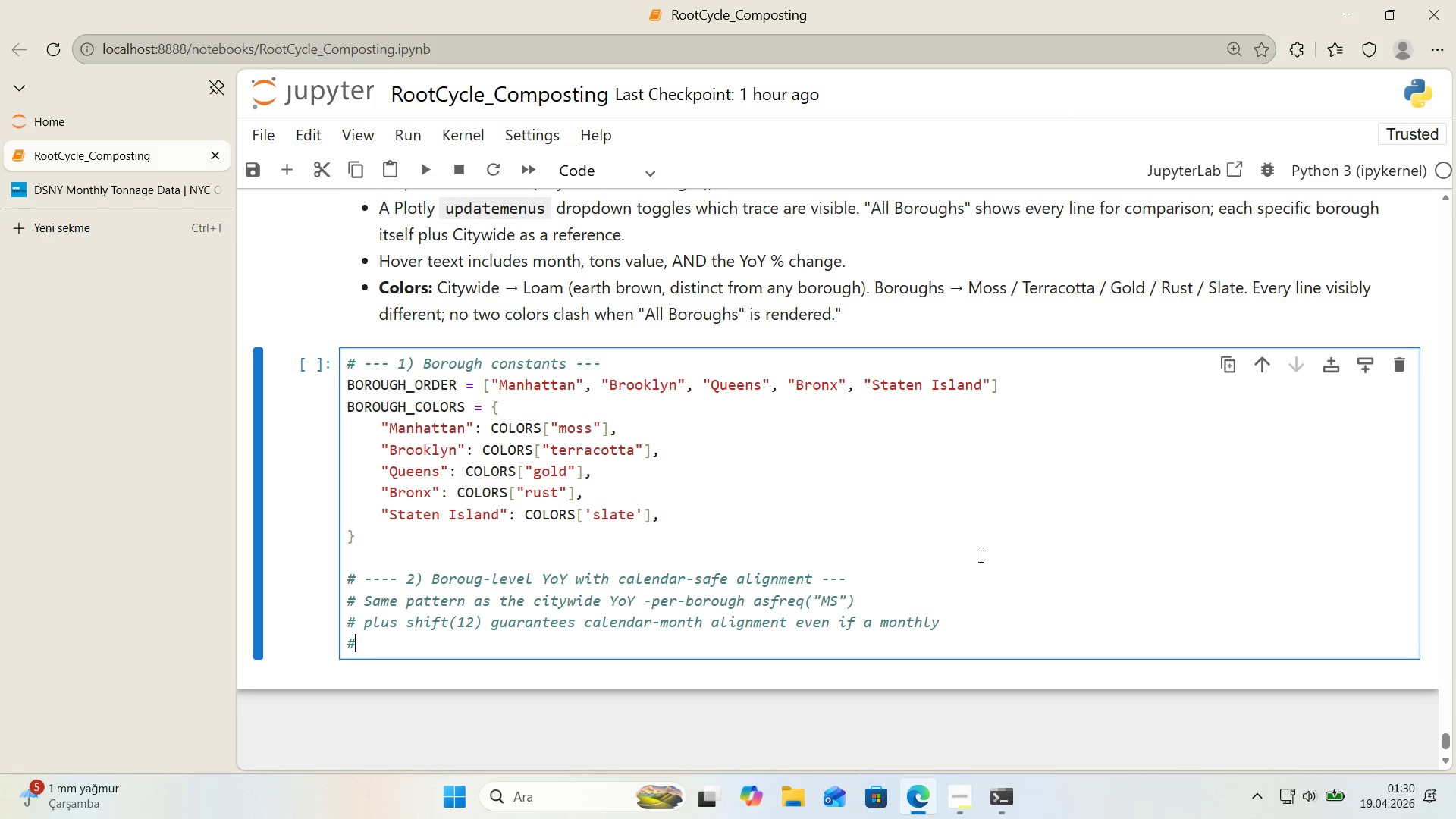 
type( publ'cat'on 's m'ss'ng for one of th e)
key(Backspace)
key(Backspace)
type(e boo)
key(Backspace)
type(roughs.)
 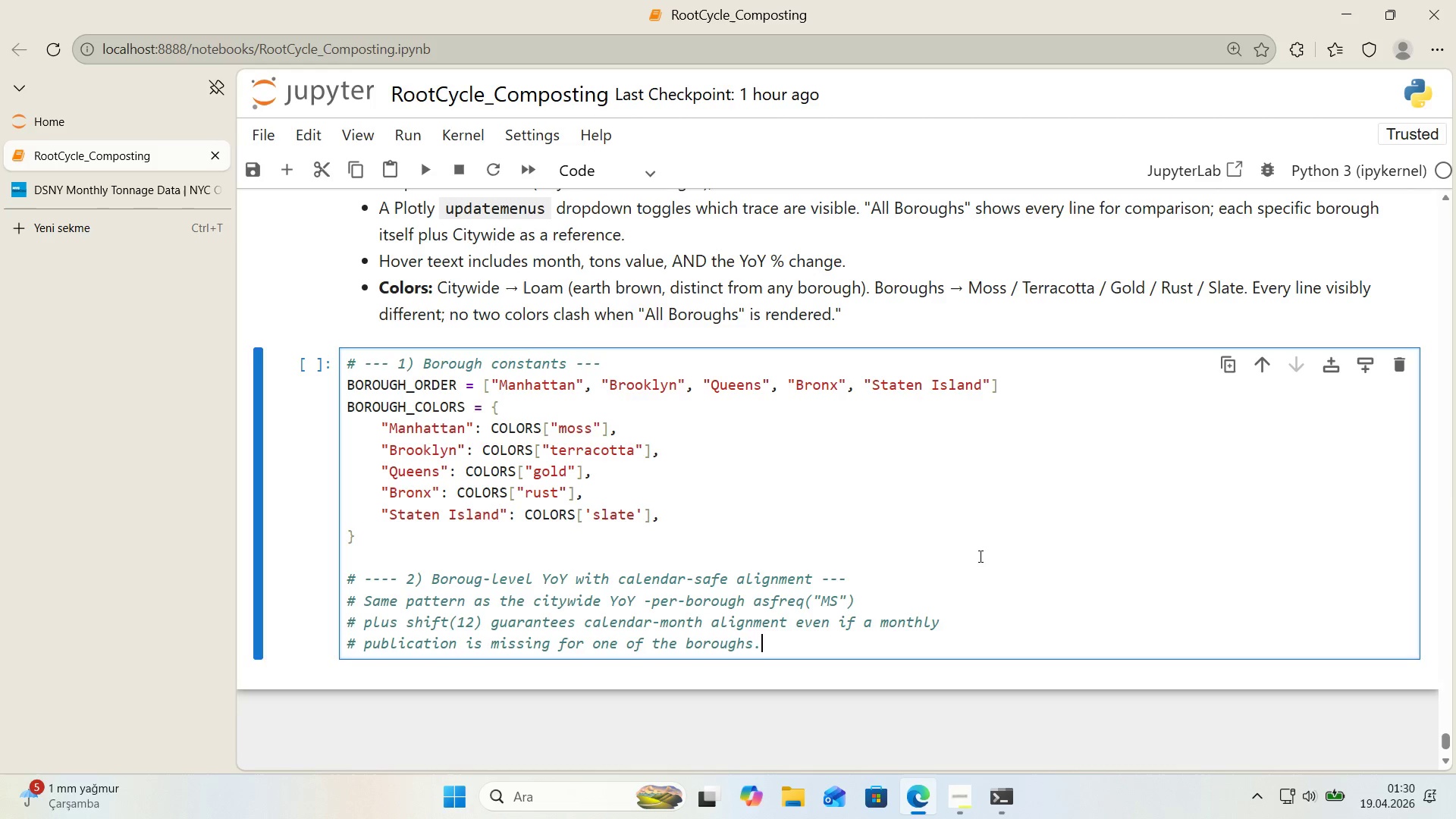 
key(Enter)
 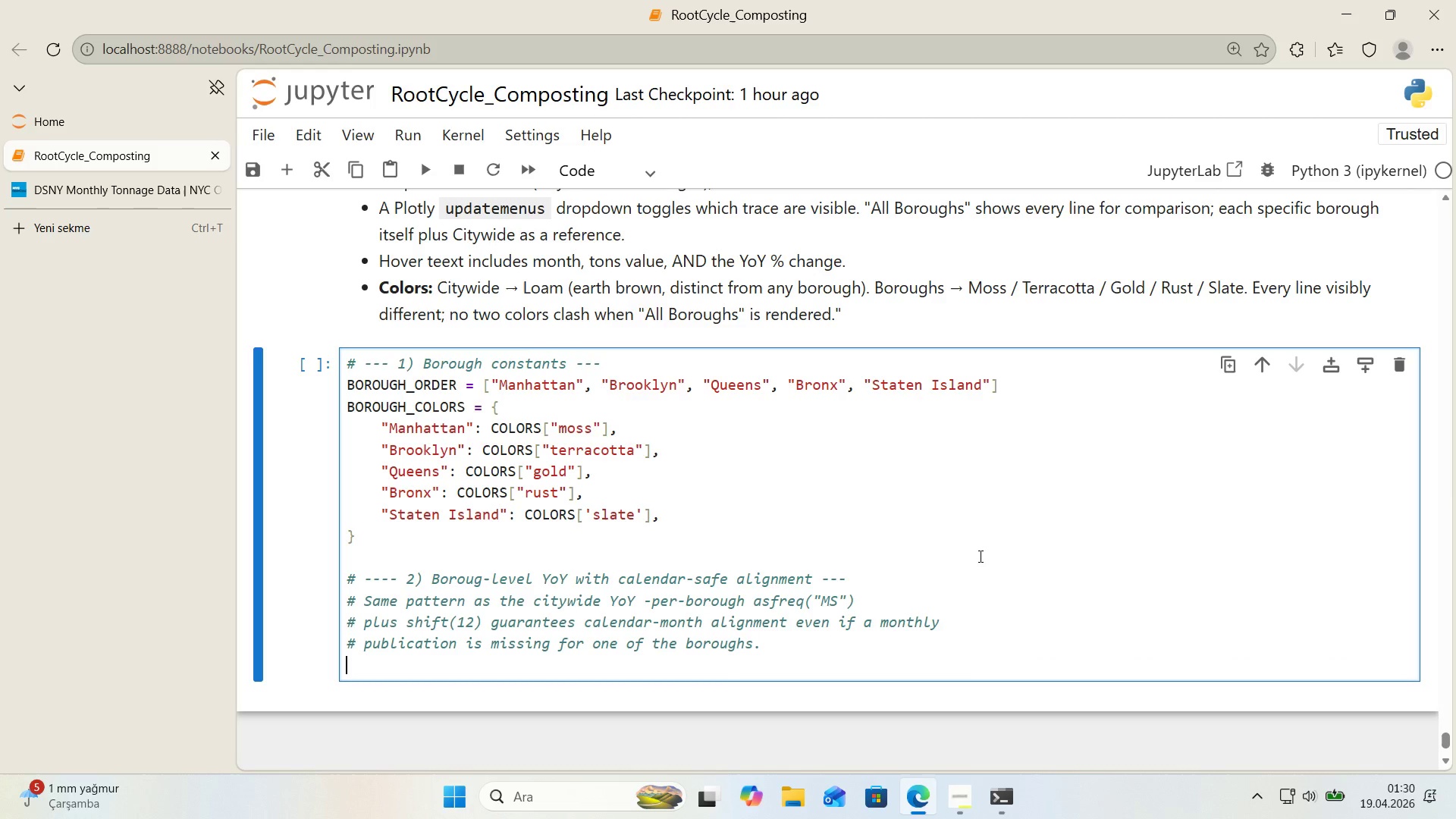 
type(yoy_borough ) *()
 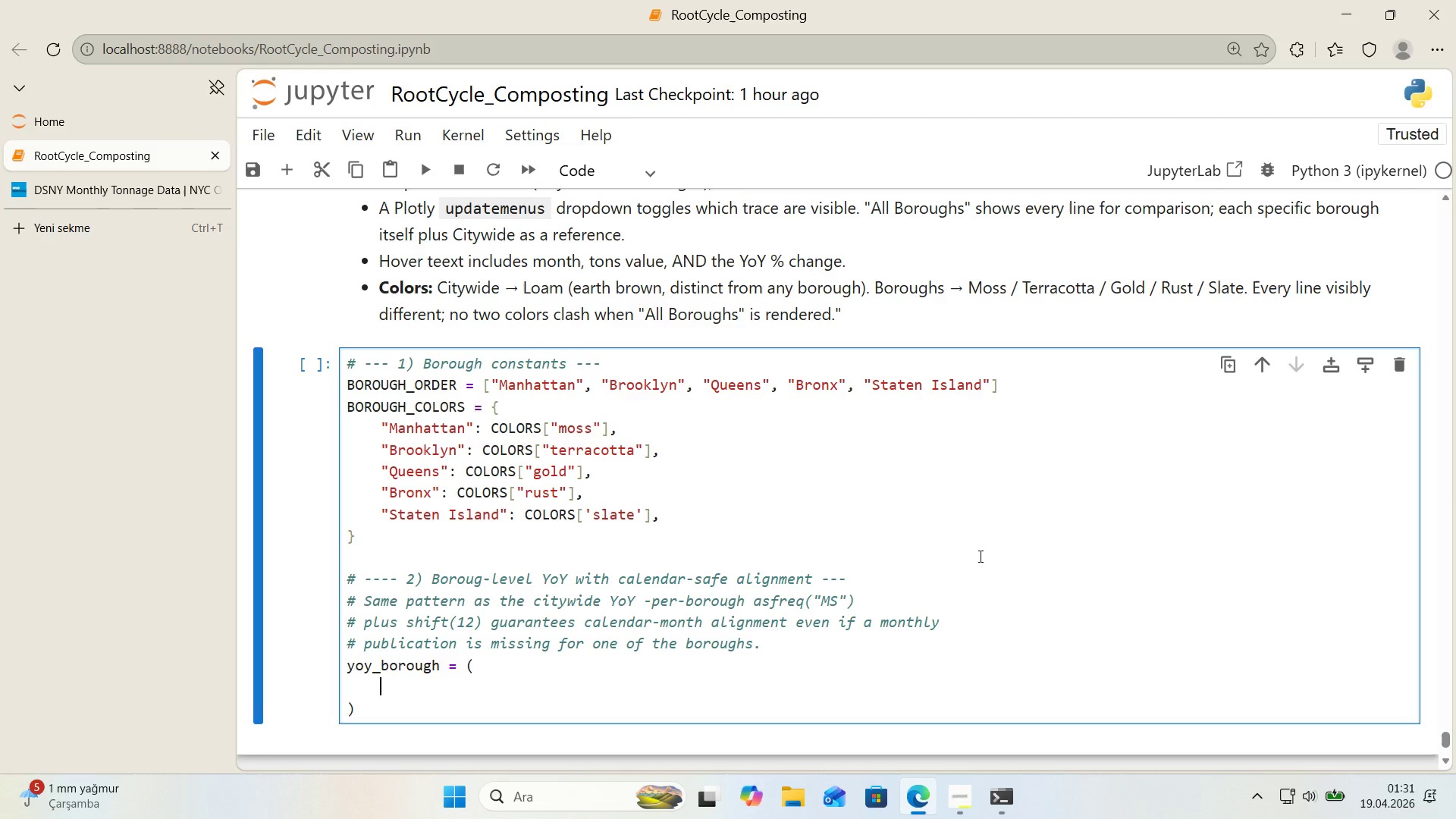 
 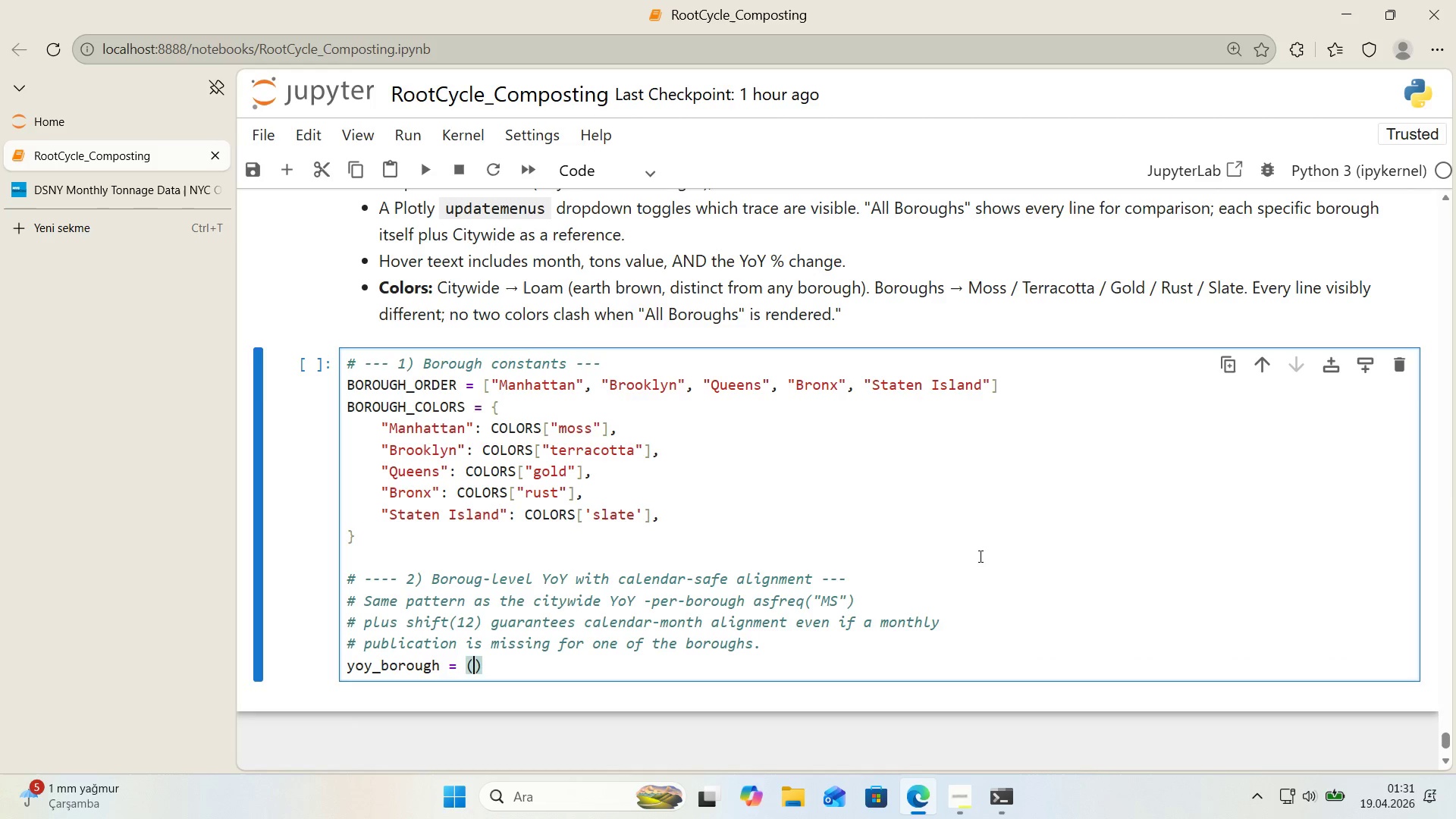 
key(ArrowLeft)
 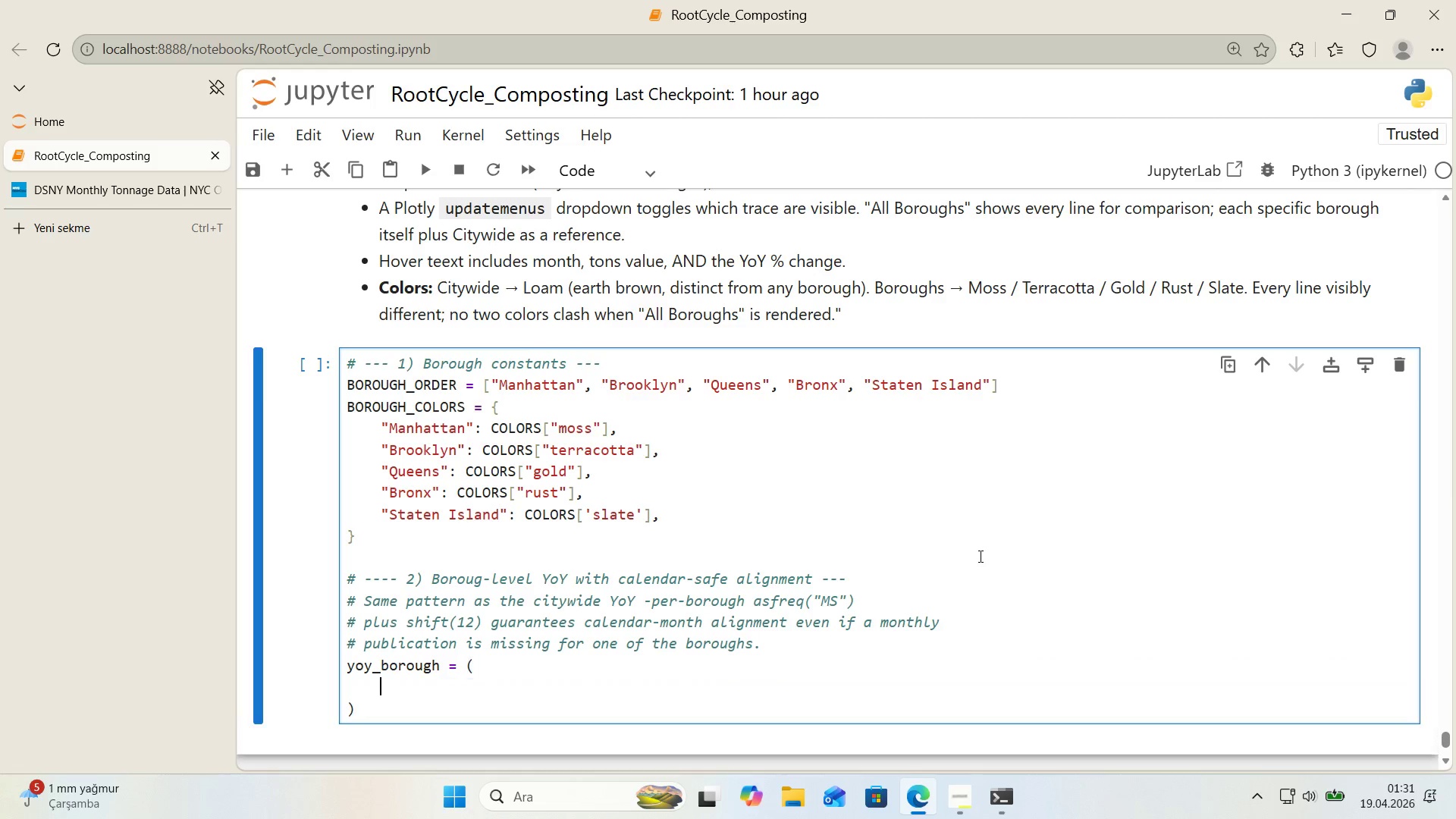 
key(Enter)
 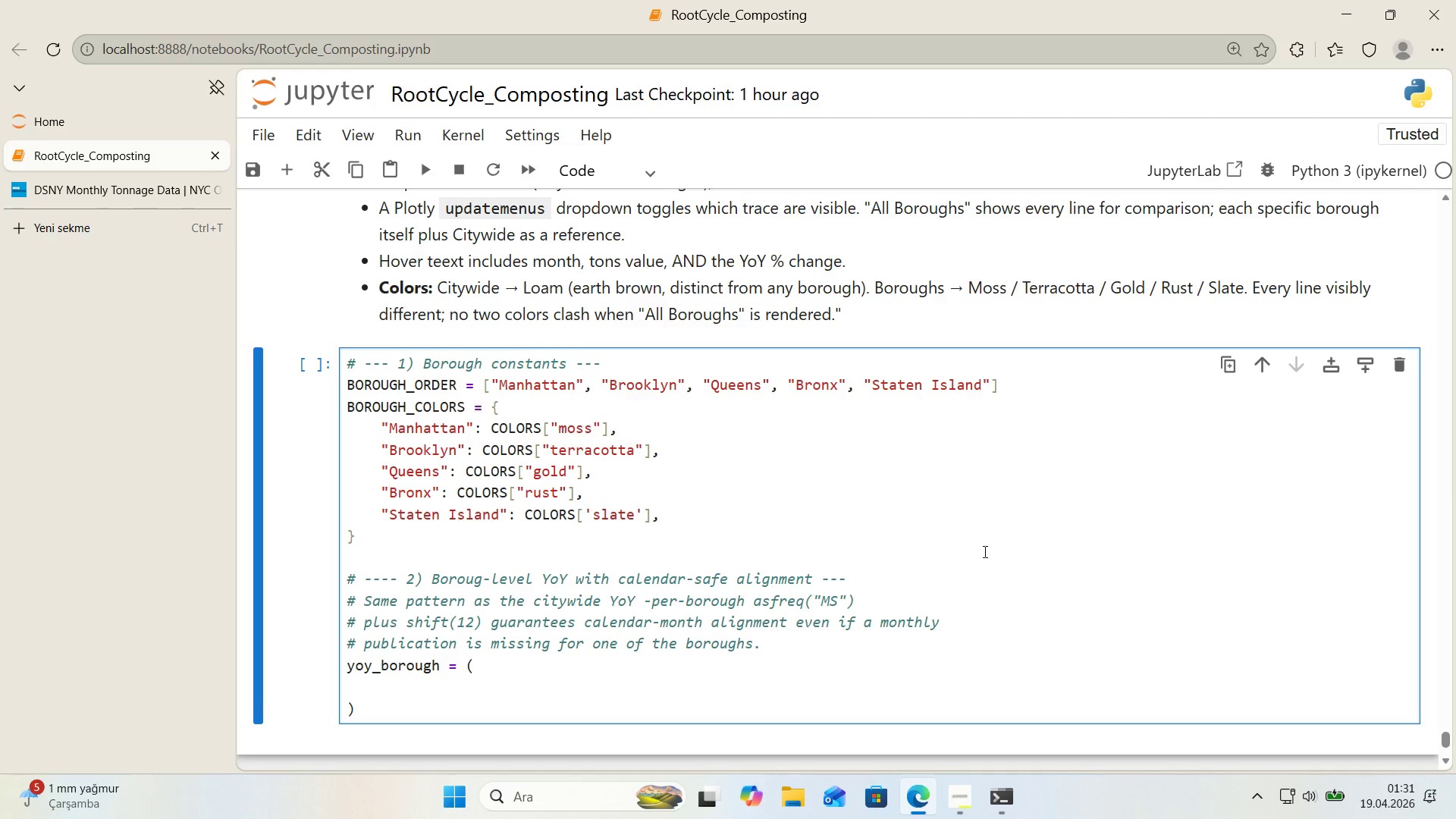 
scroll: coordinate [984, 551], scroll_direction: down, amount: 1.0
 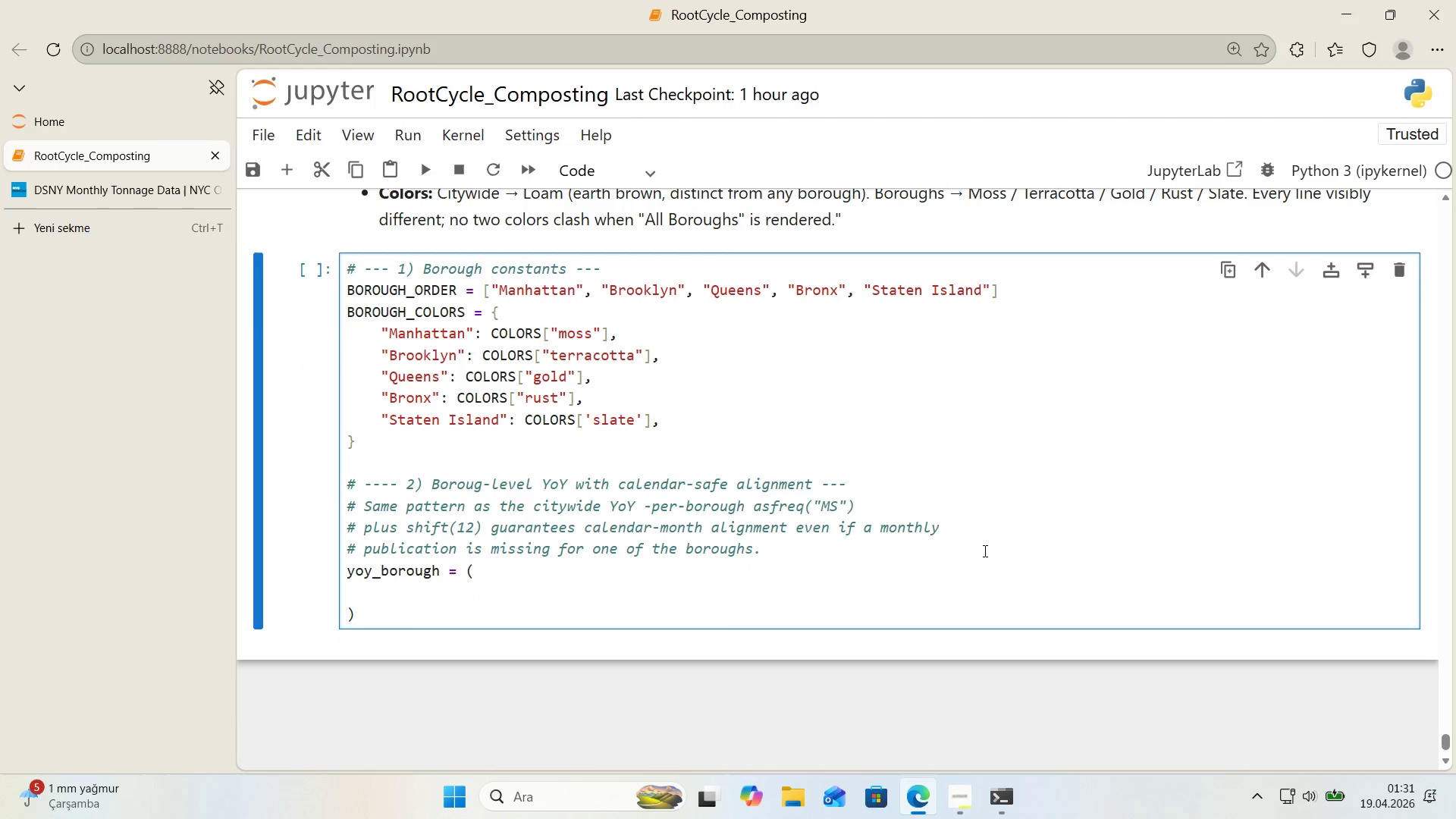 
type(df_clean.groupby*()
 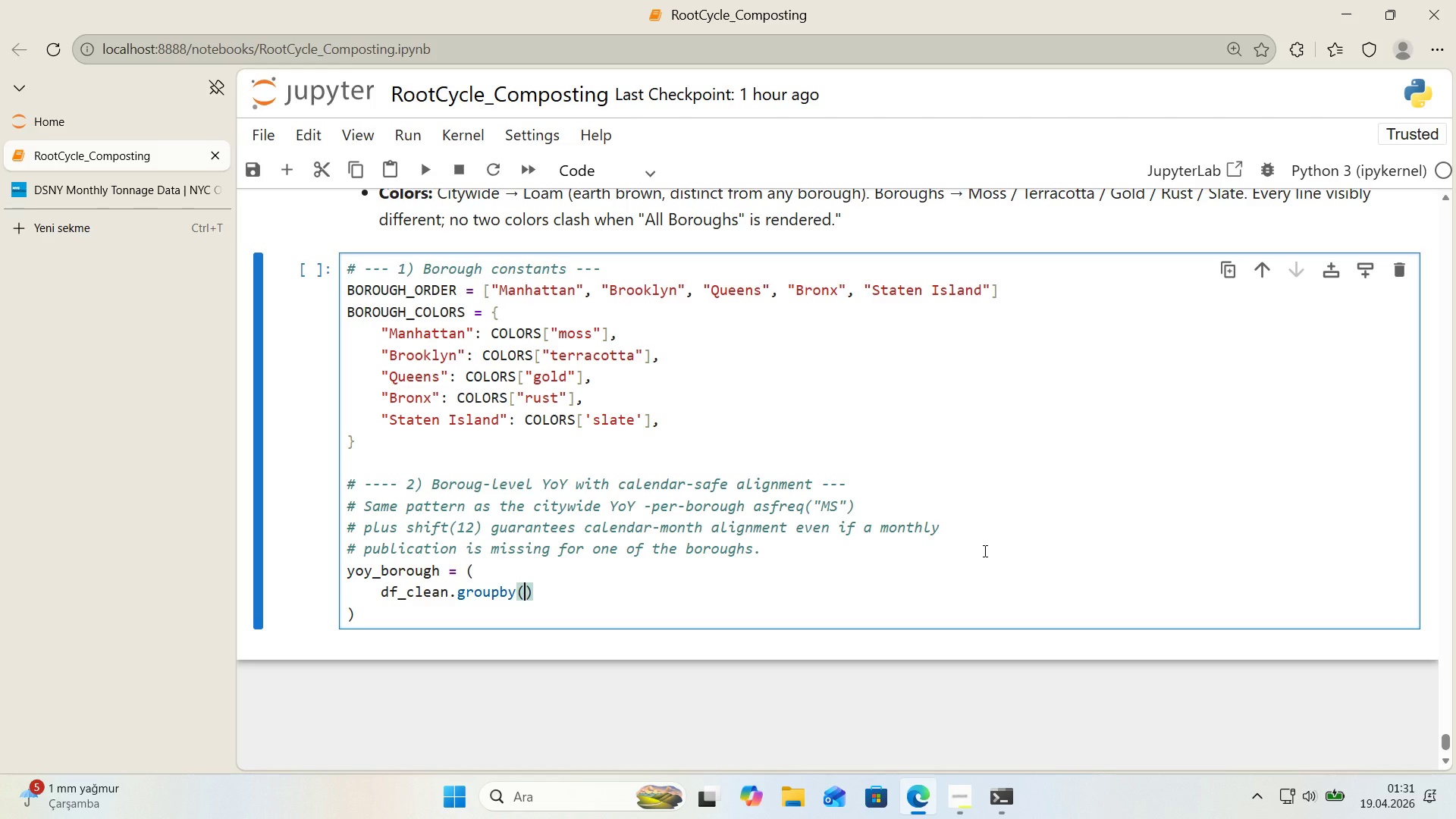 
 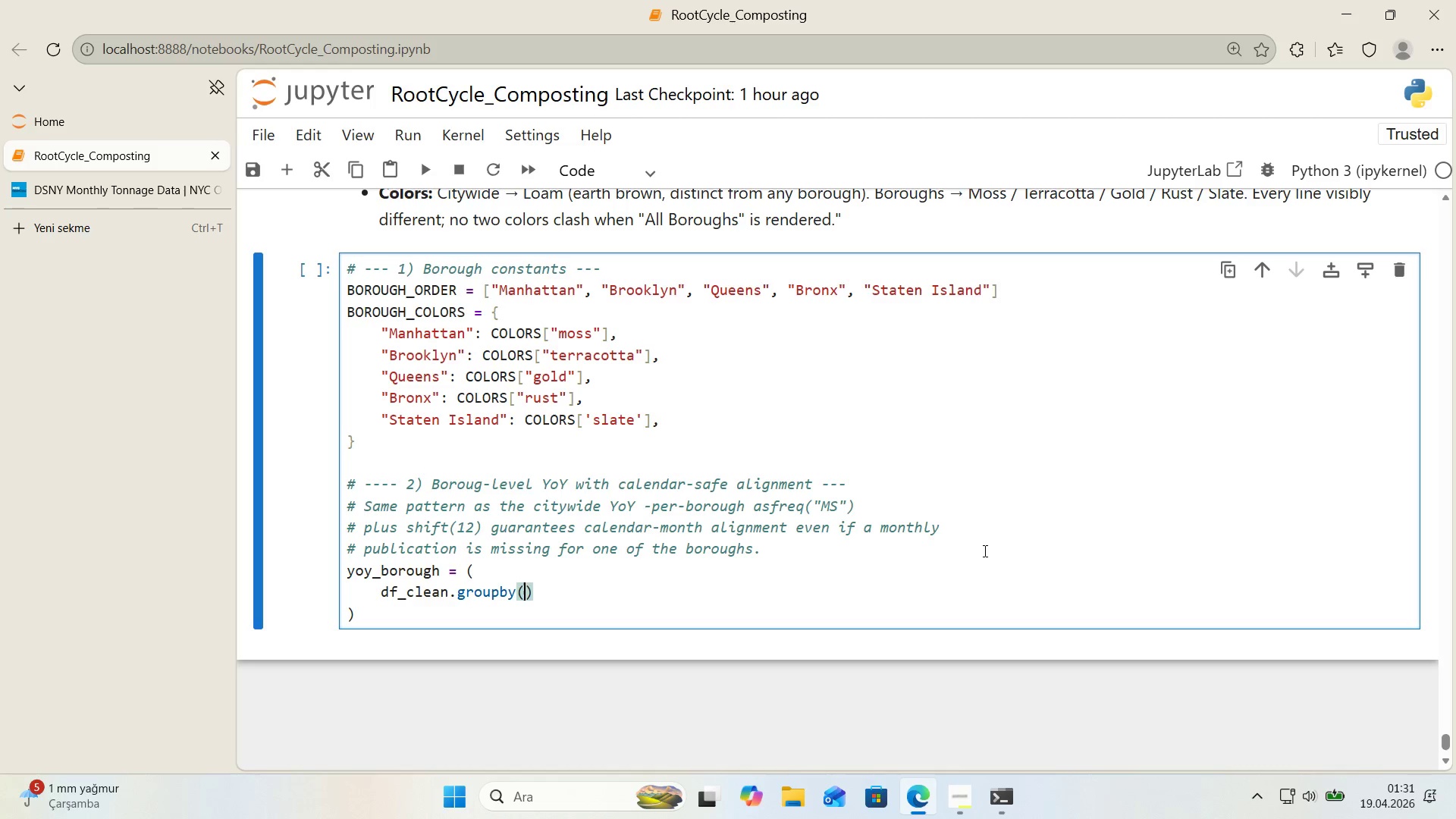 
key(ArrowLeft)
 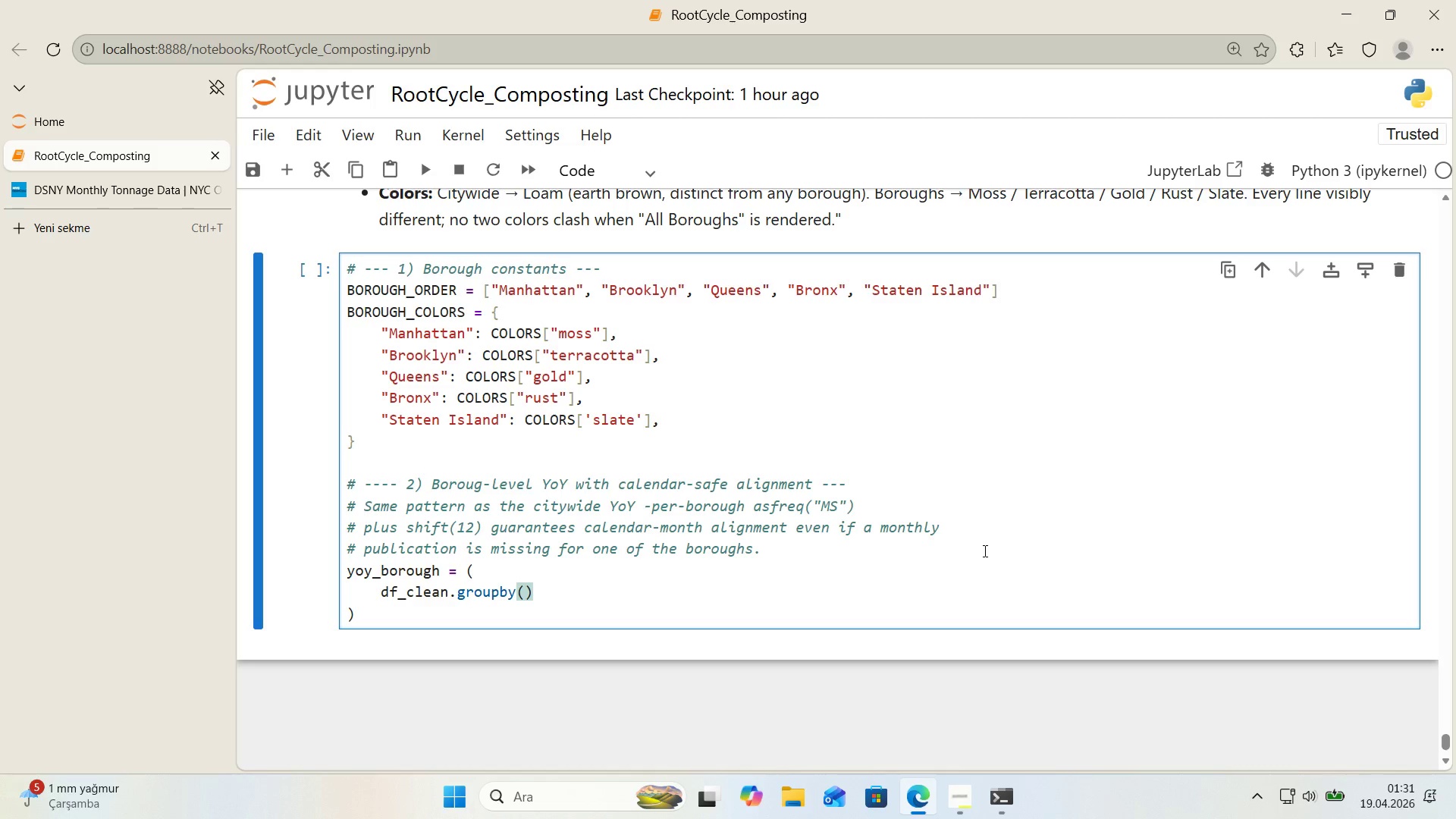 
key(Alt+Control+8)
 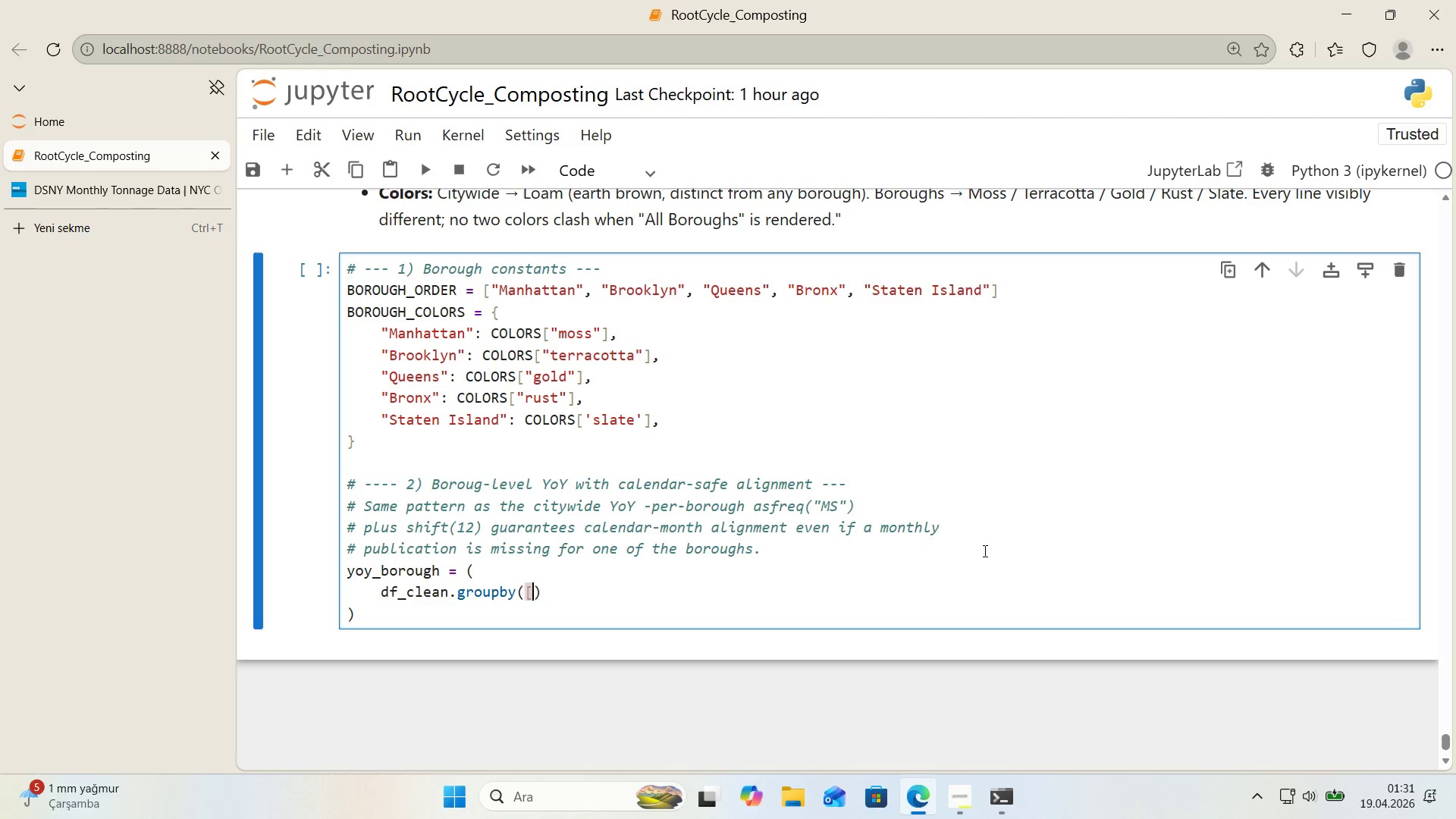 
key(Alt+Control+9)
 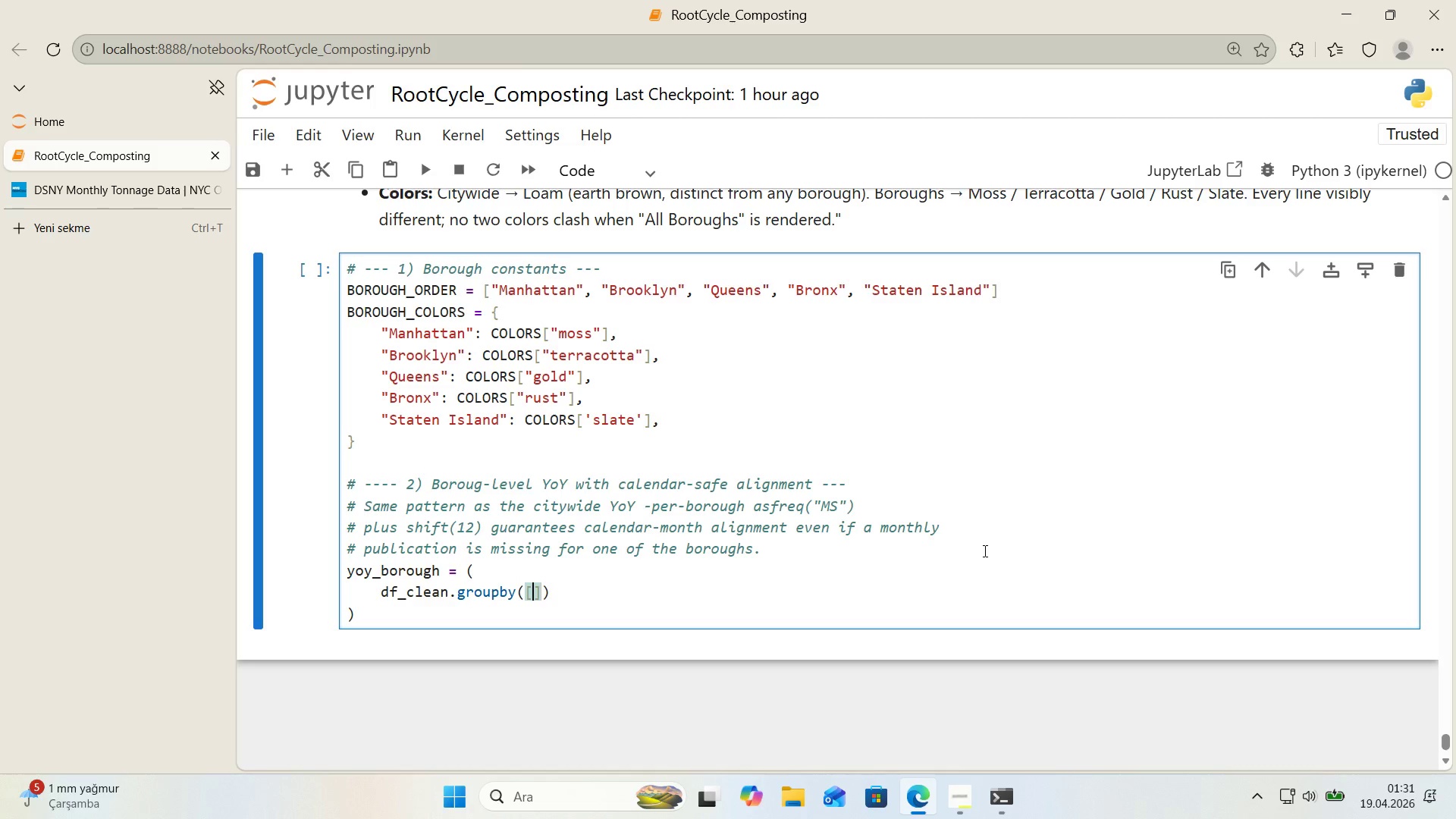 
key(ArrowLeft)
 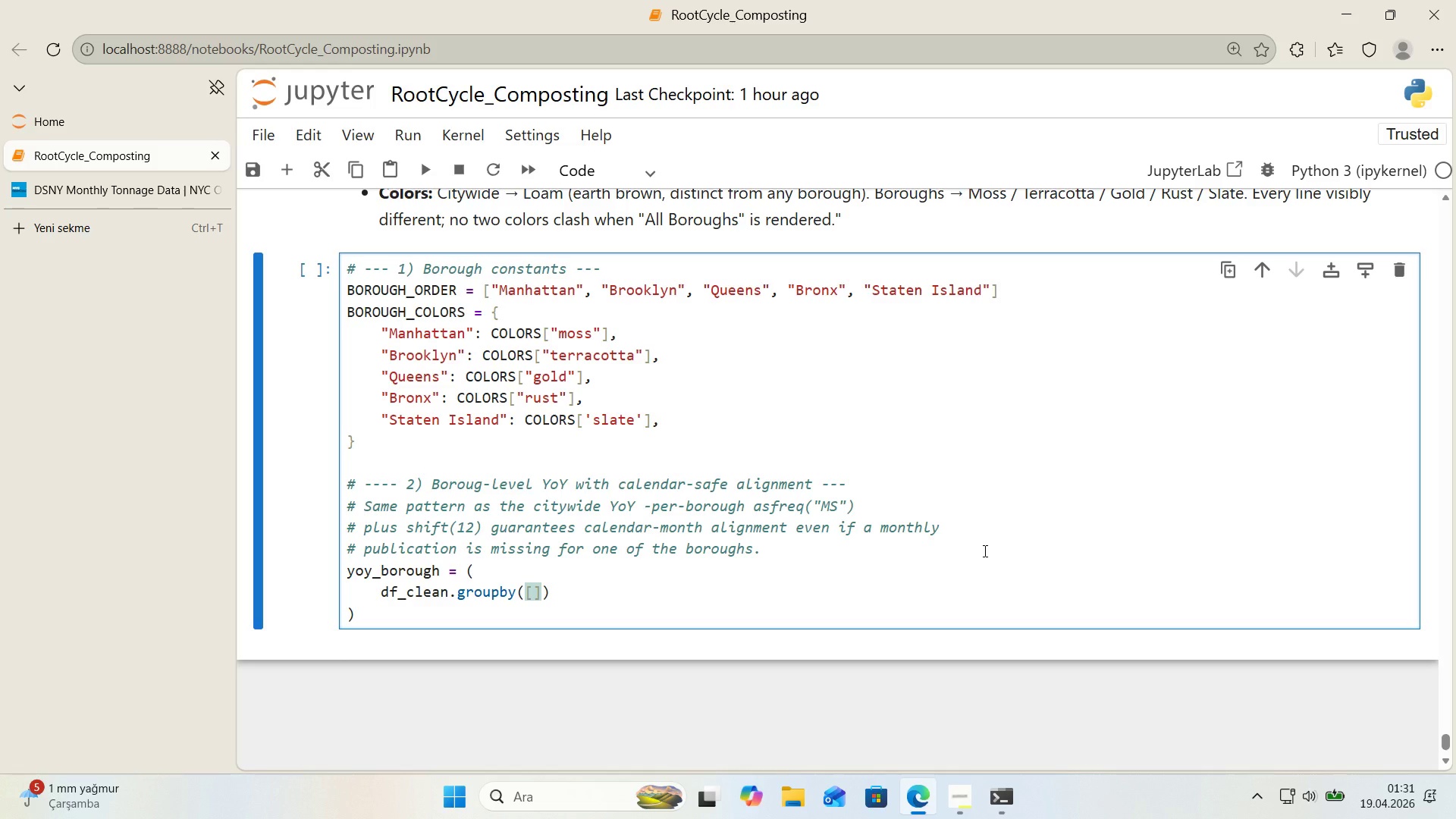 
wait(6.0)
 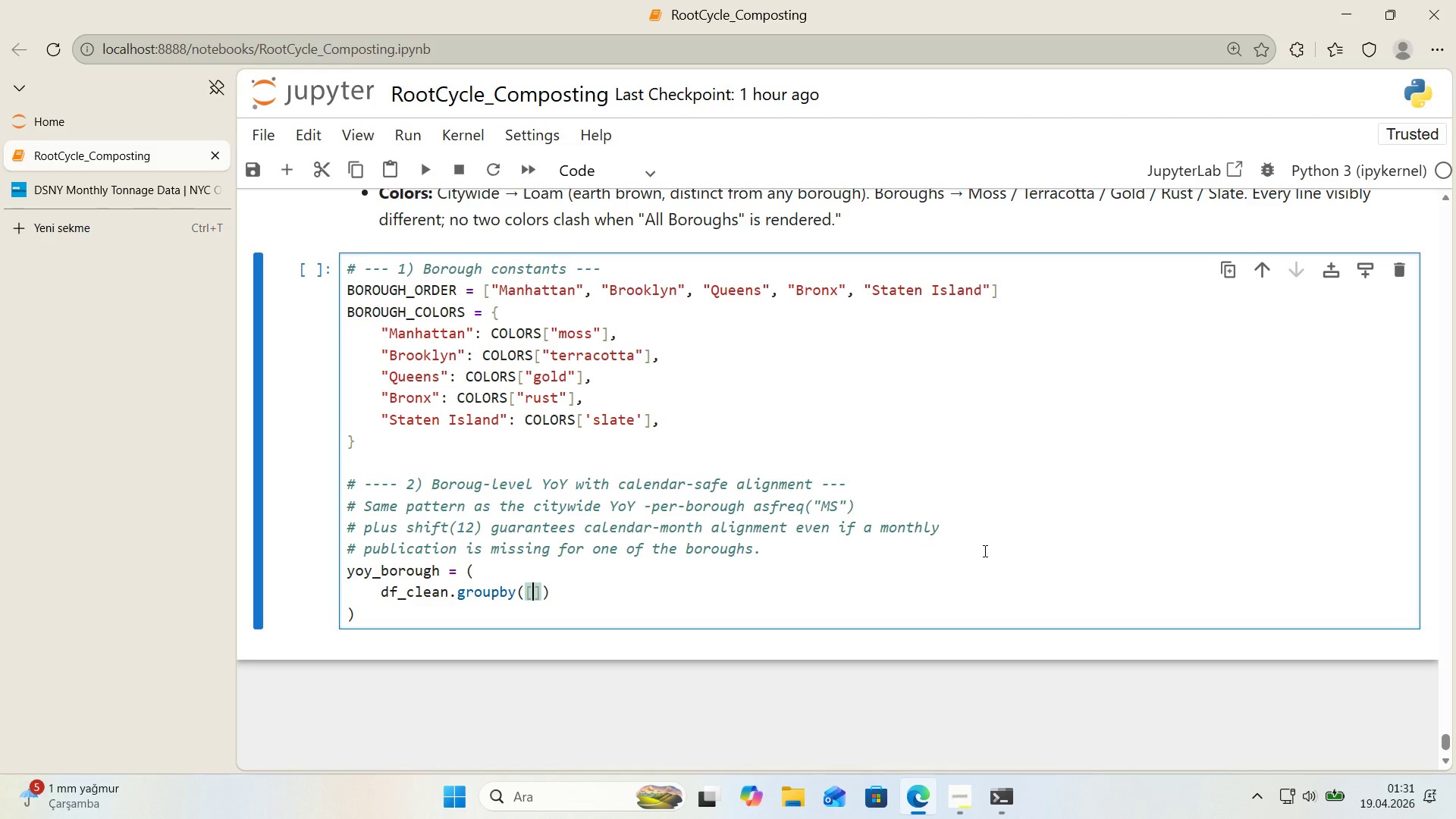 
key(Backquote)
 